 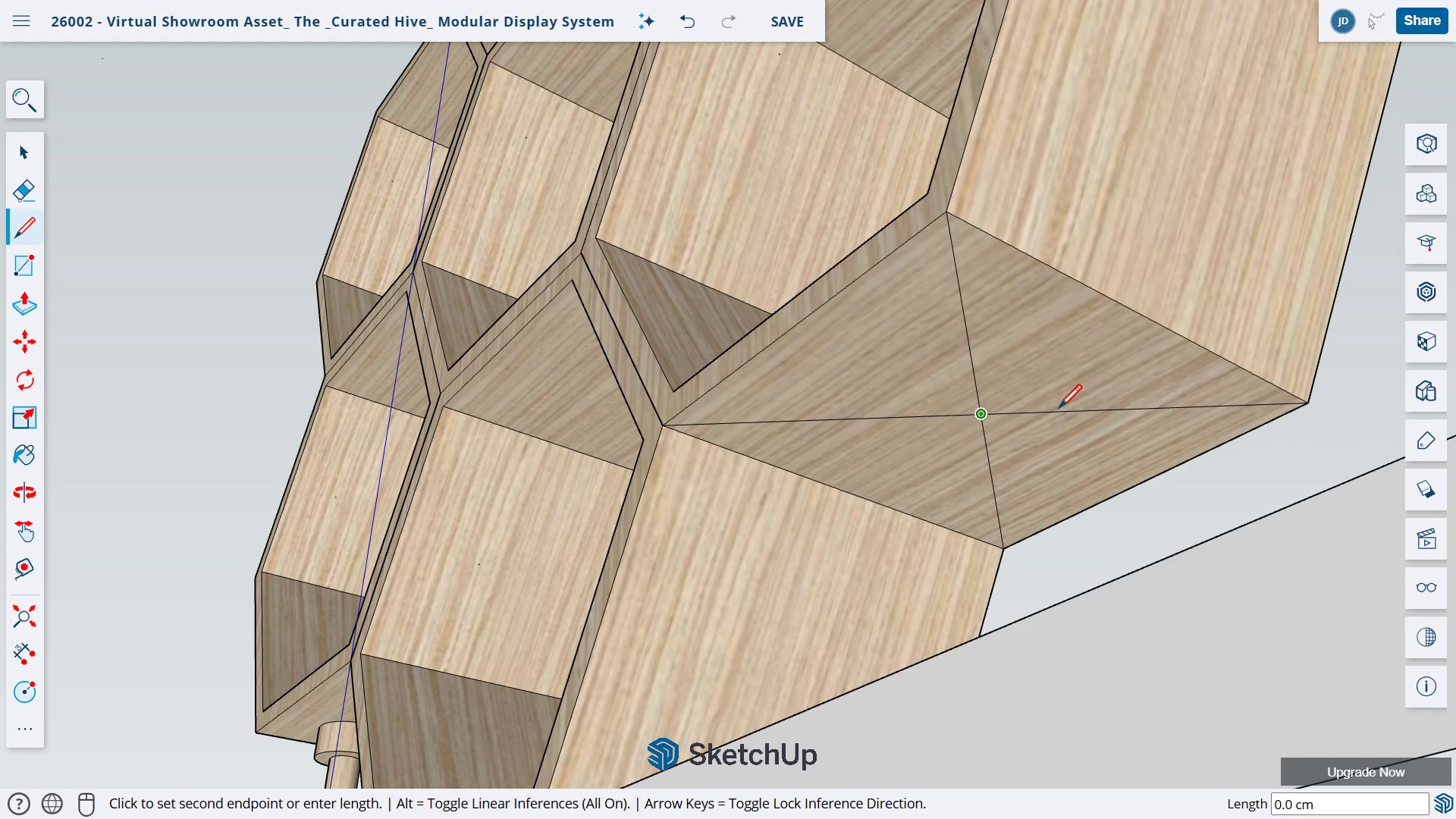 
left_click([1141, 410])
 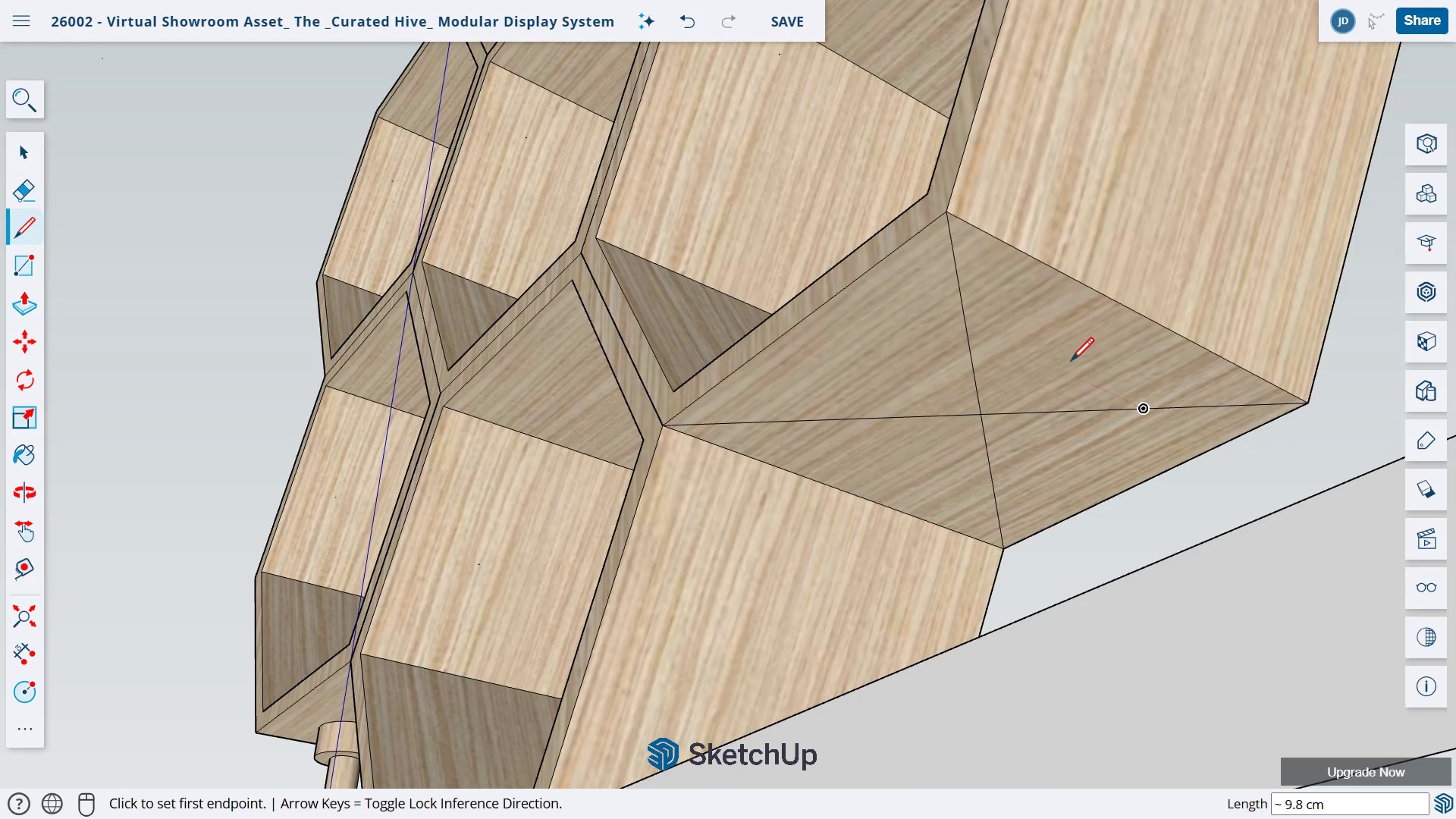 
mouse_move([968, 322])
 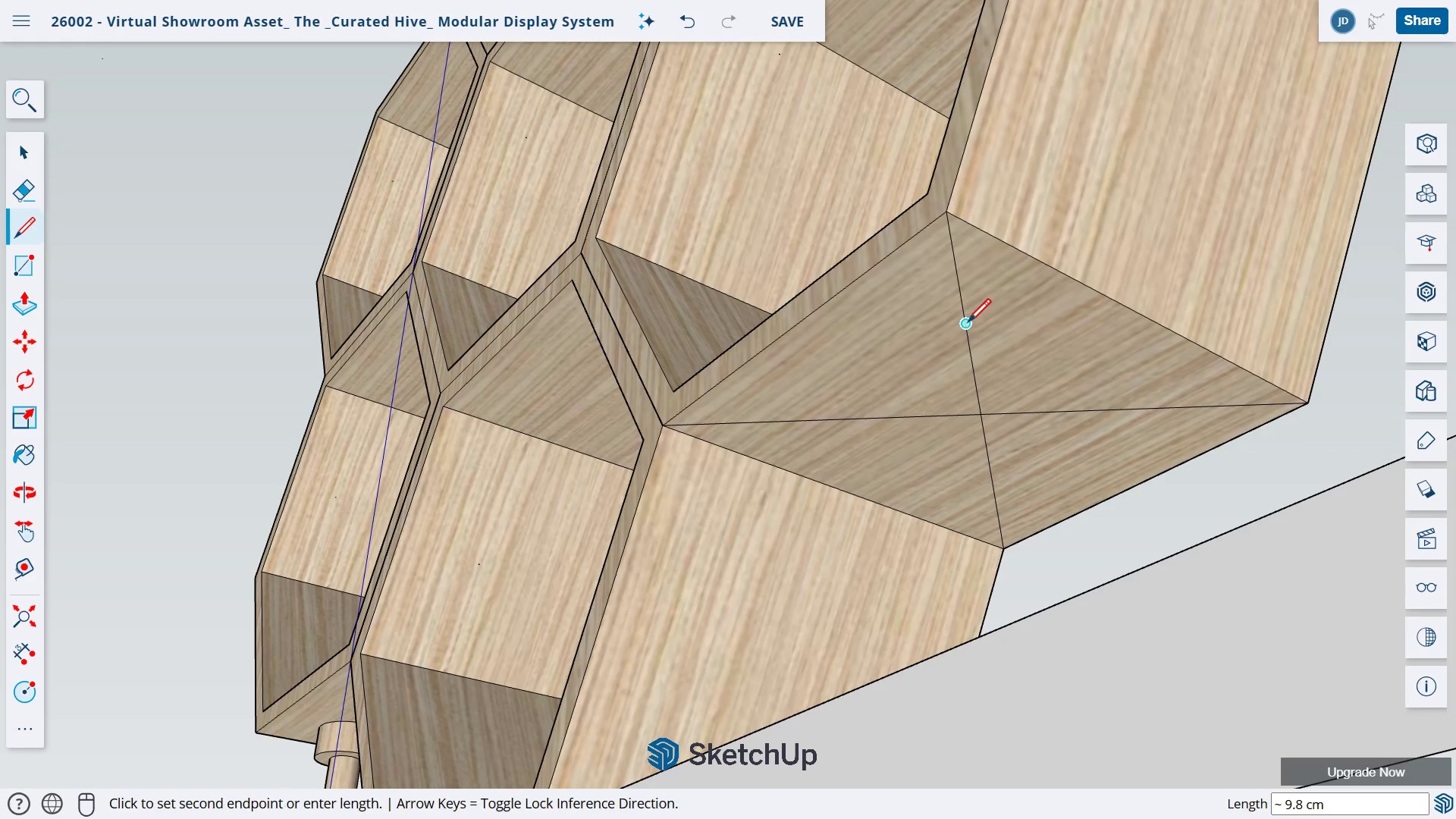 
left_click([966, 323])
 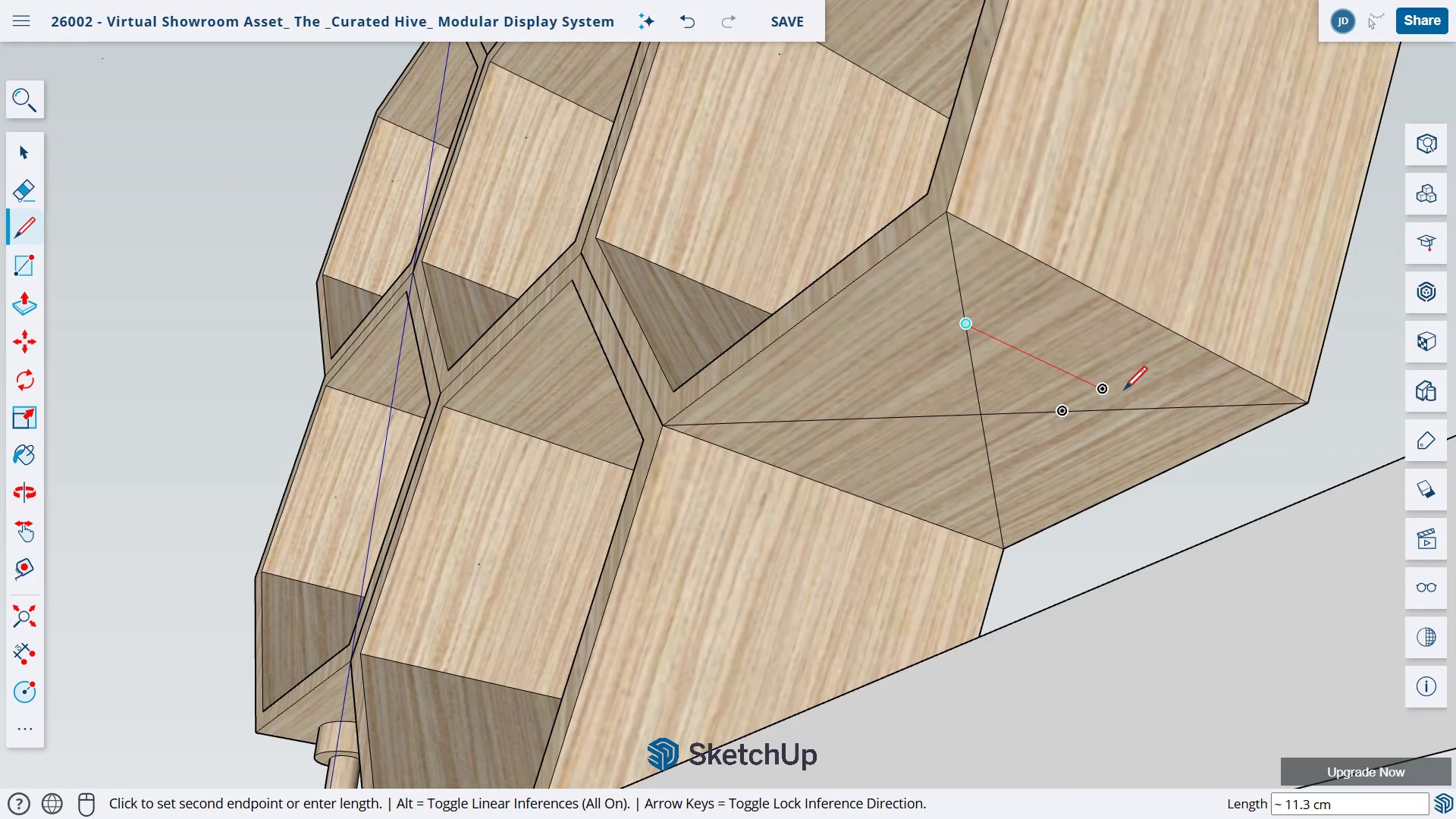 
mouse_move([1159, 416])
 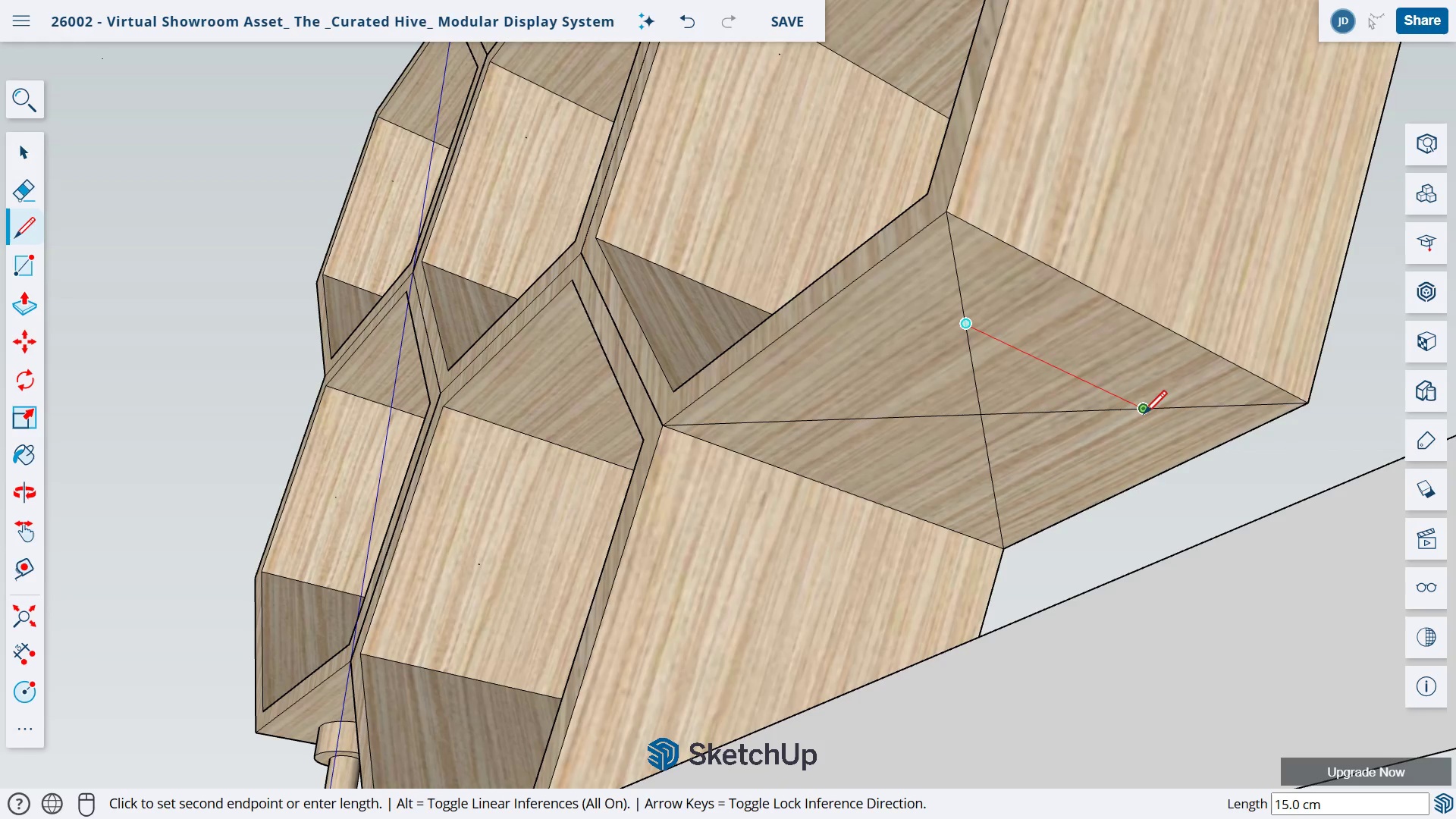 
left_click([1141, 413])
 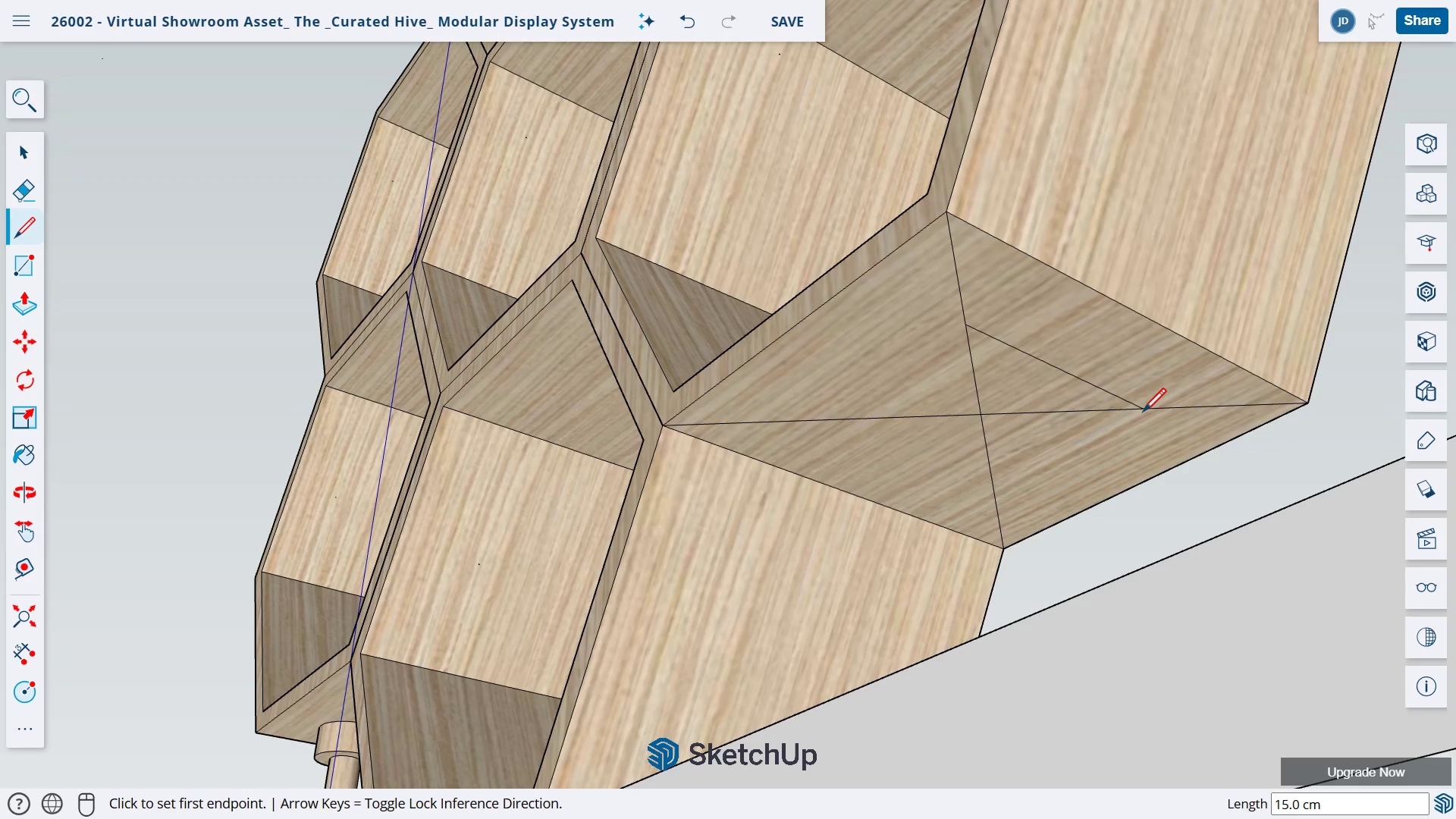 
key(Escape)
 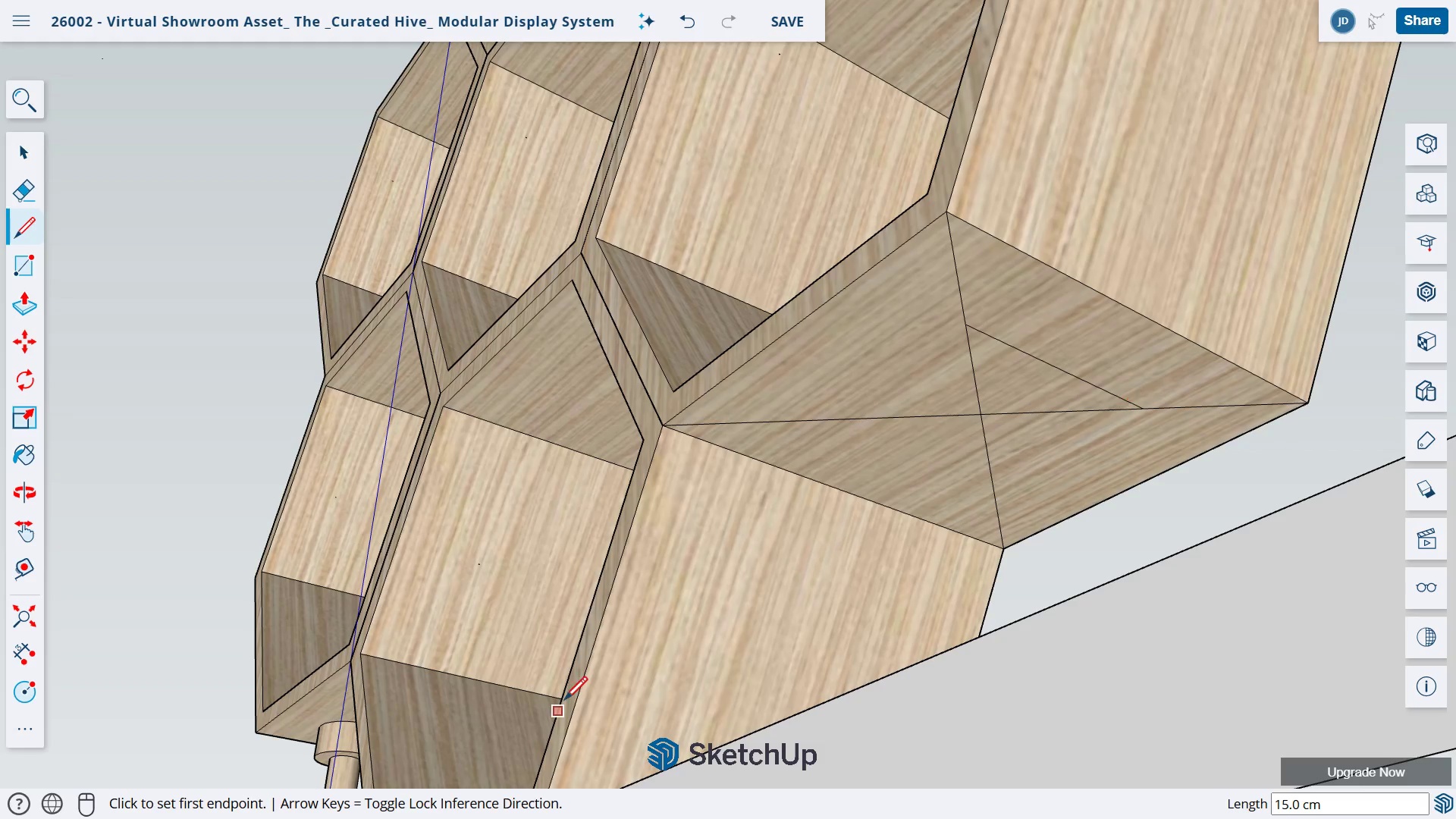 
left_click([24, 693])
 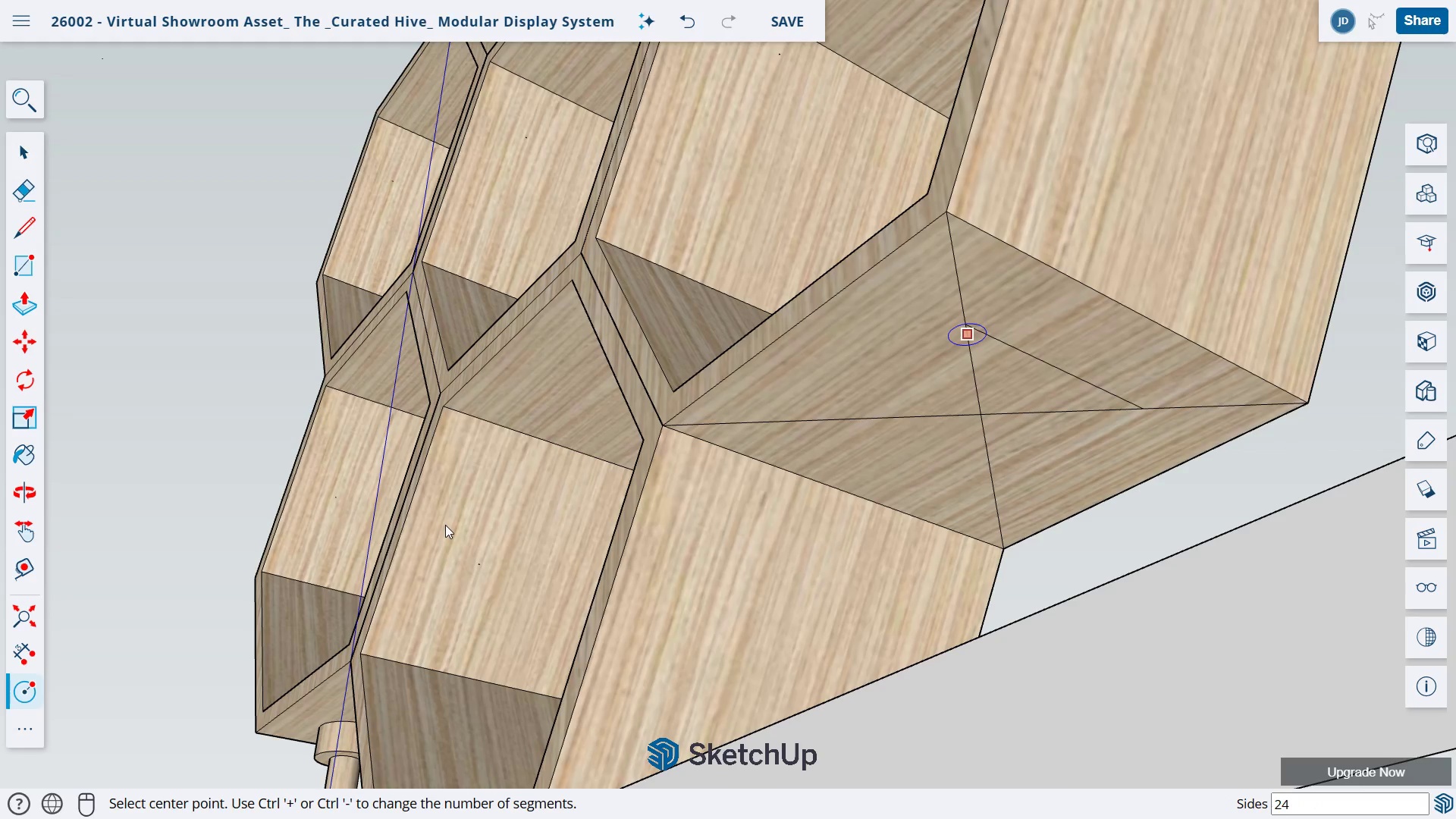 
mouse_move([1027, 359])
 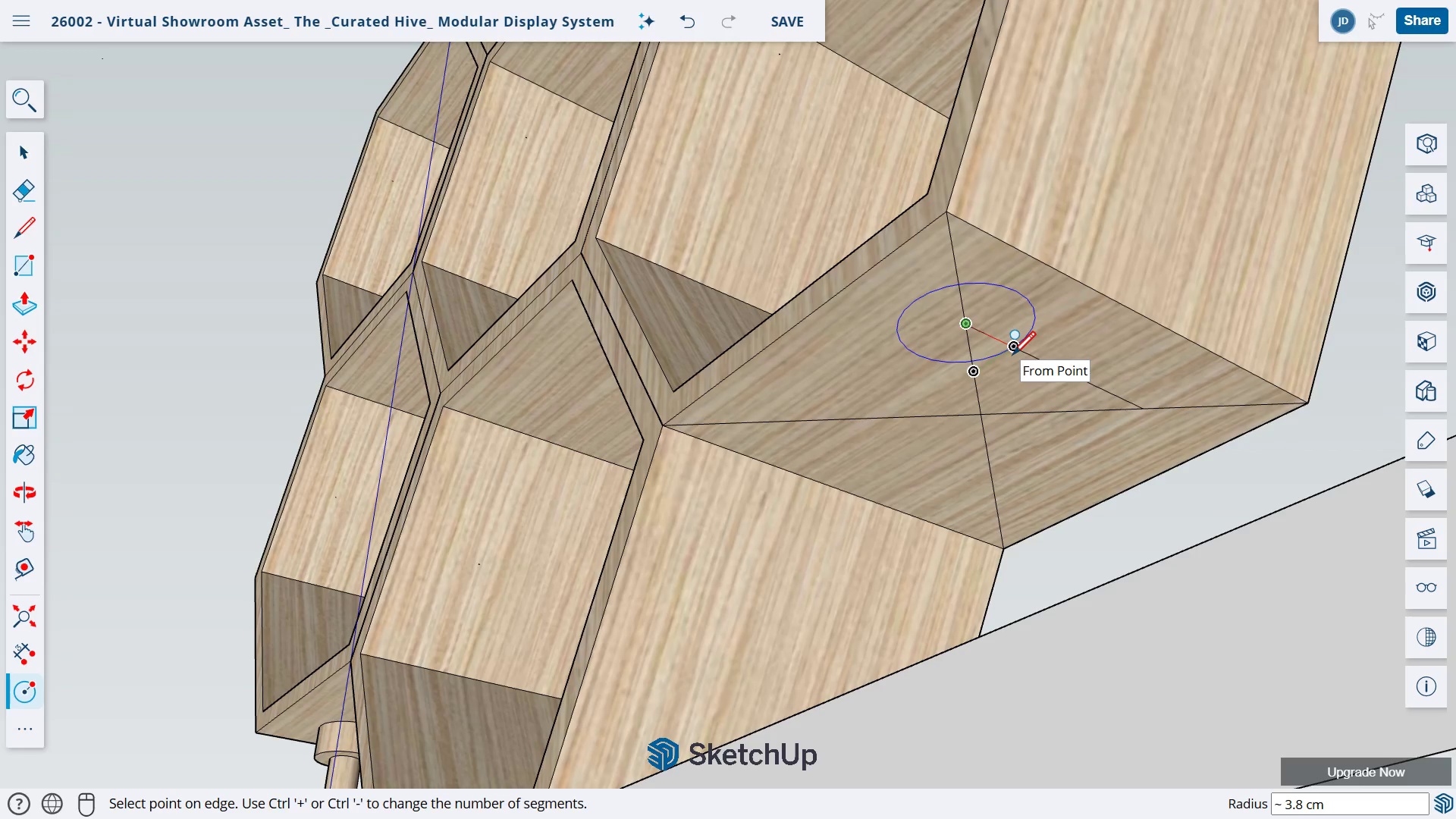 
wait(8.55)
 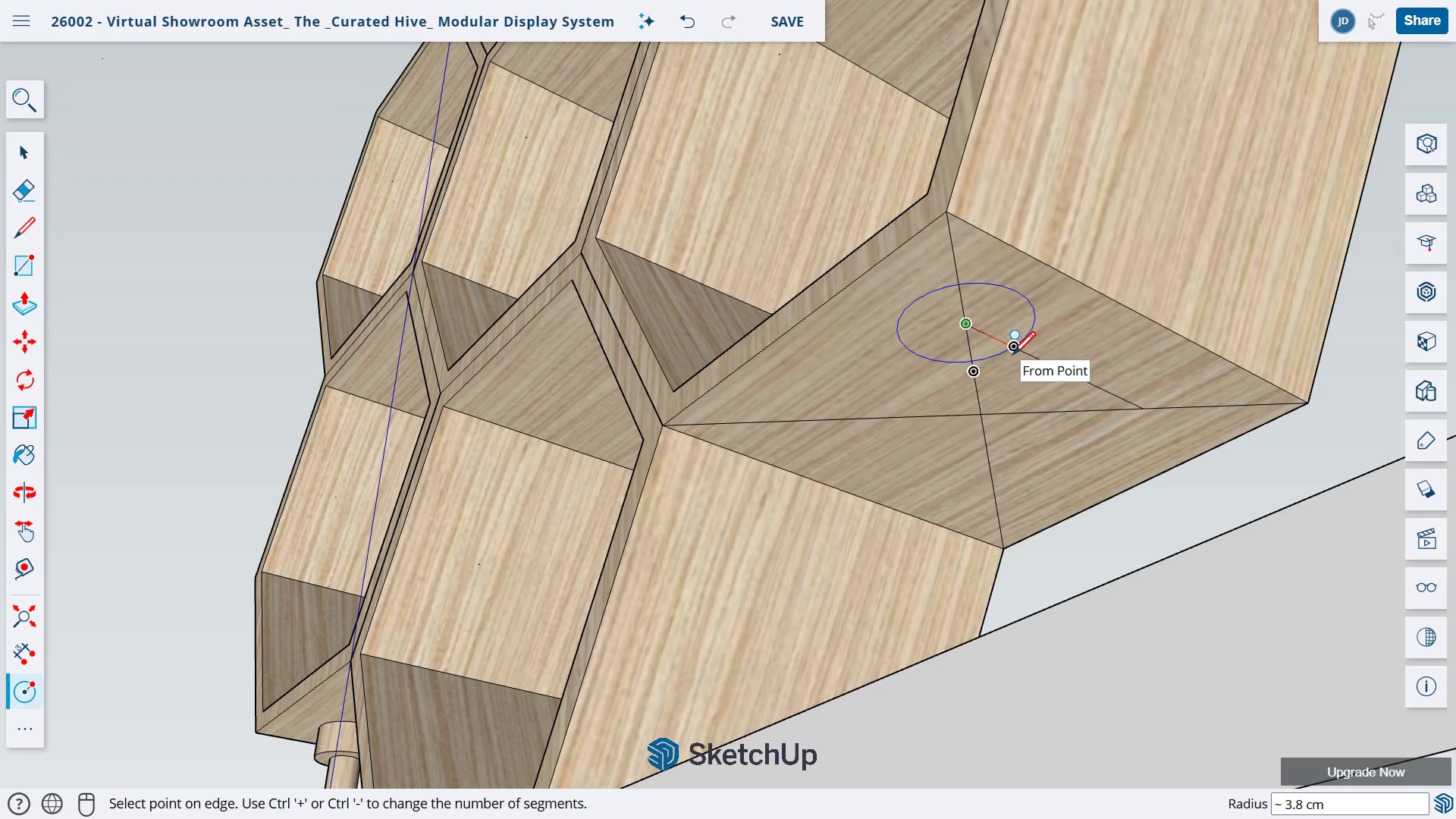 
key(Numpad2)
 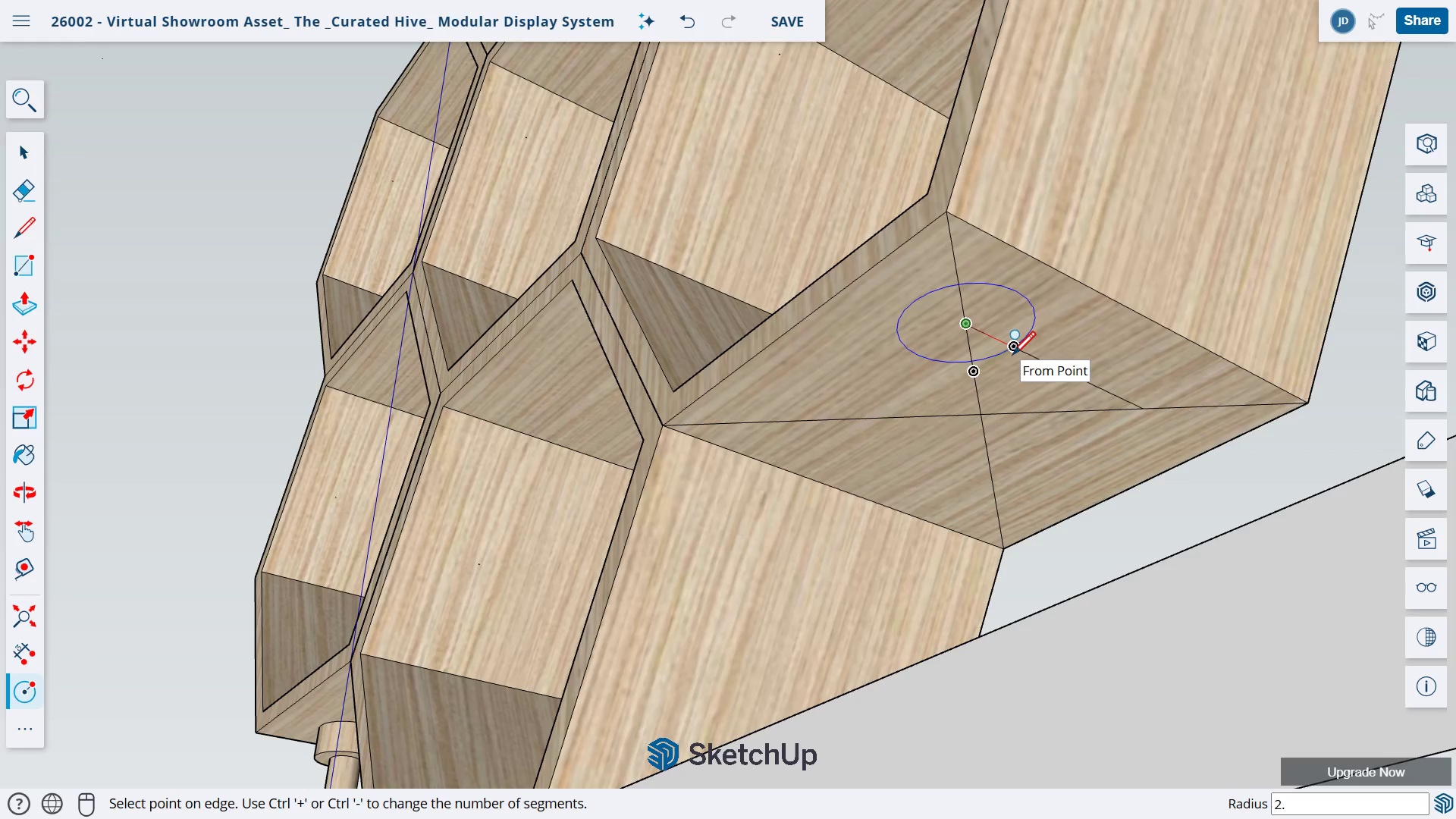 
key(NumpadDecimal)
 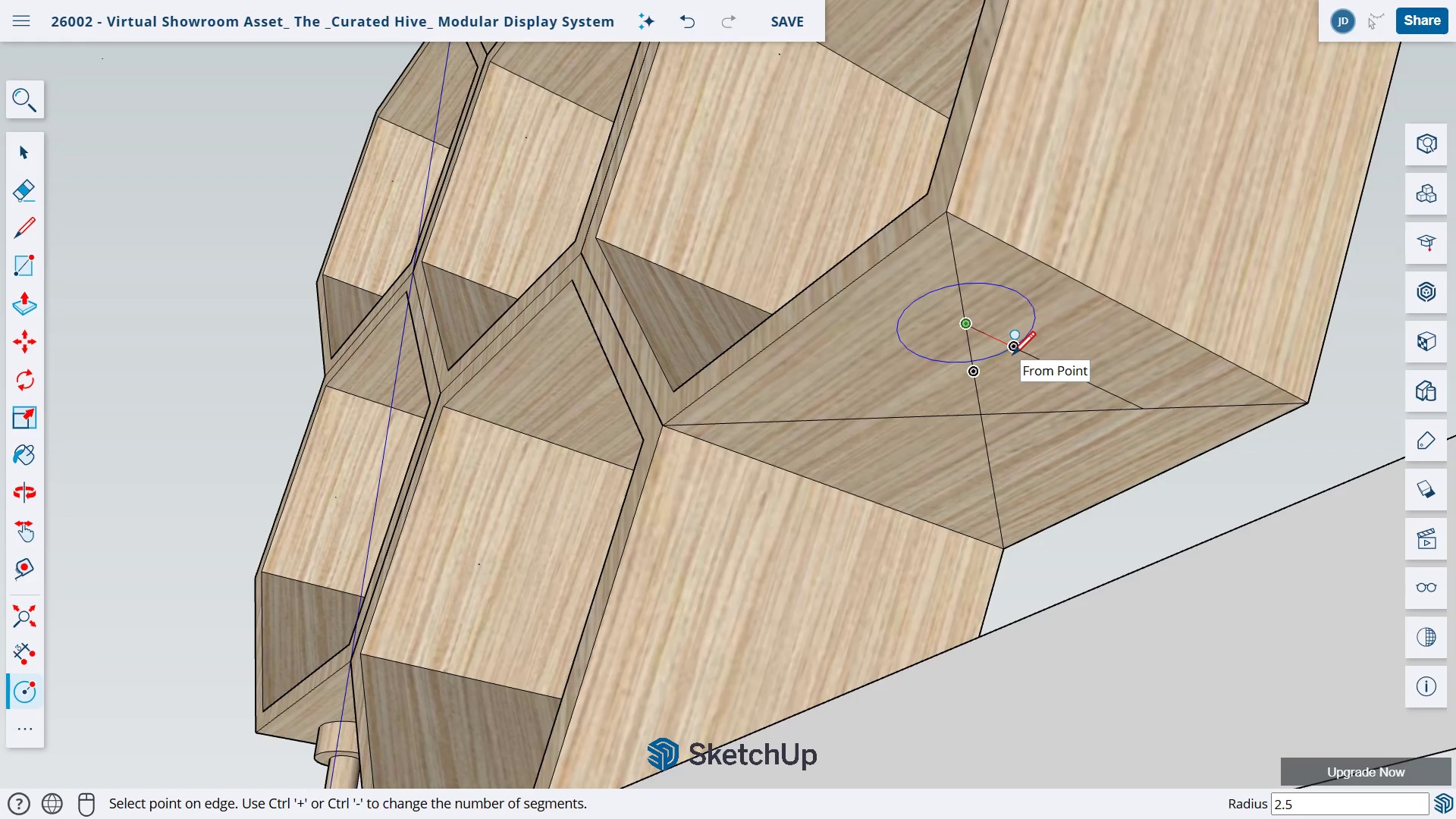 
key(Numpad5)
 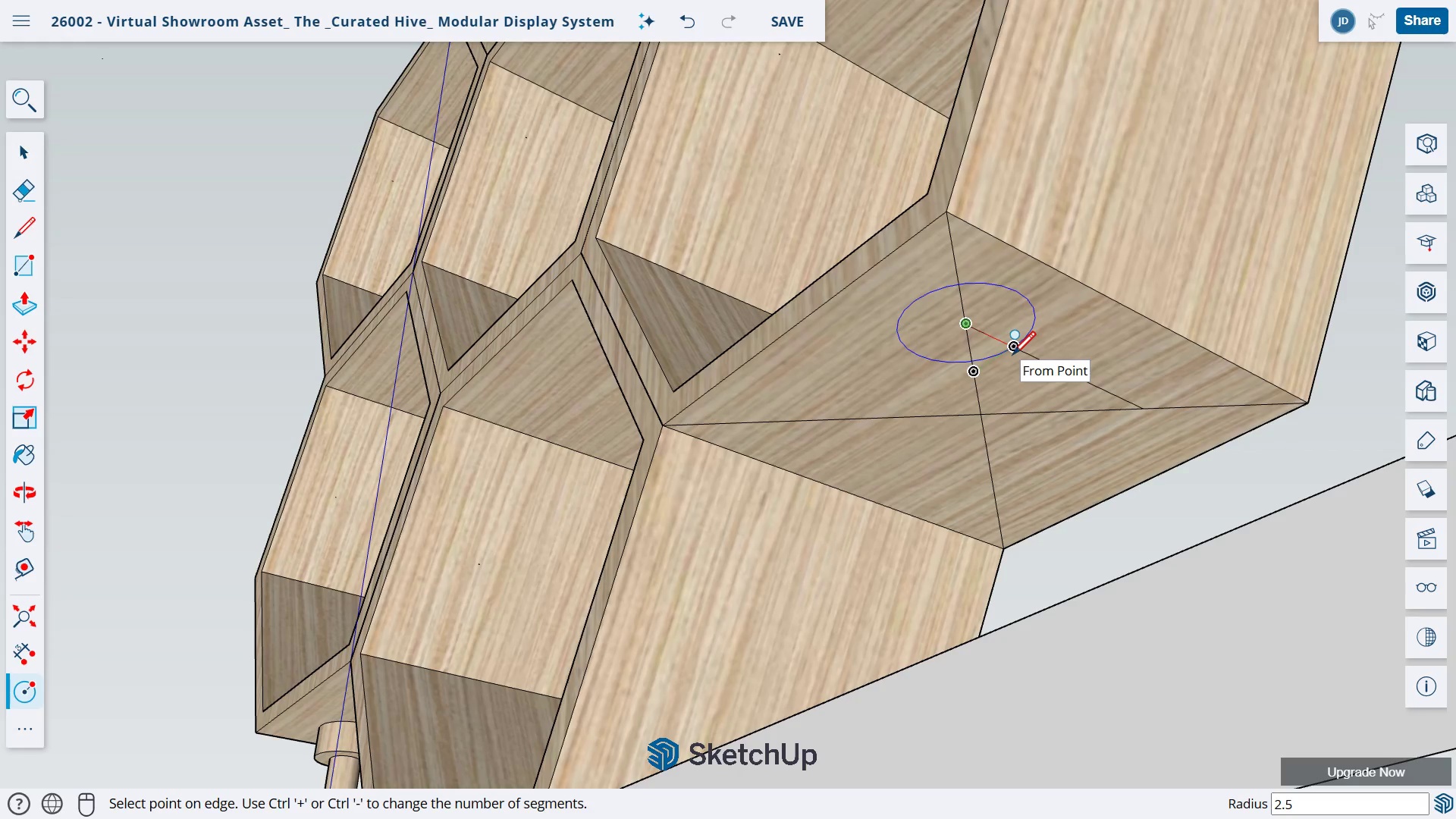 
key(NumpadEnter)
 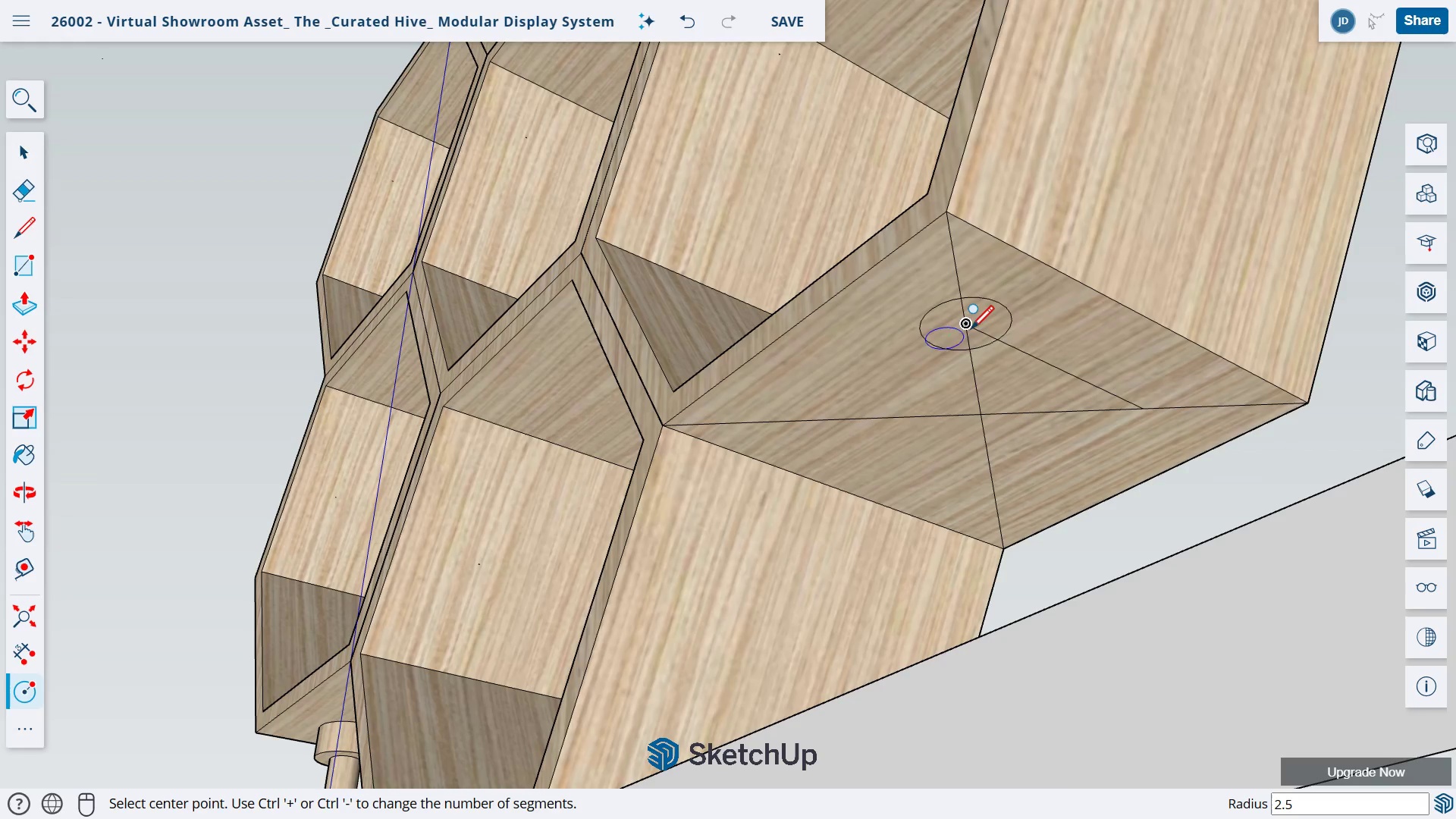 
key(Control+Z)
 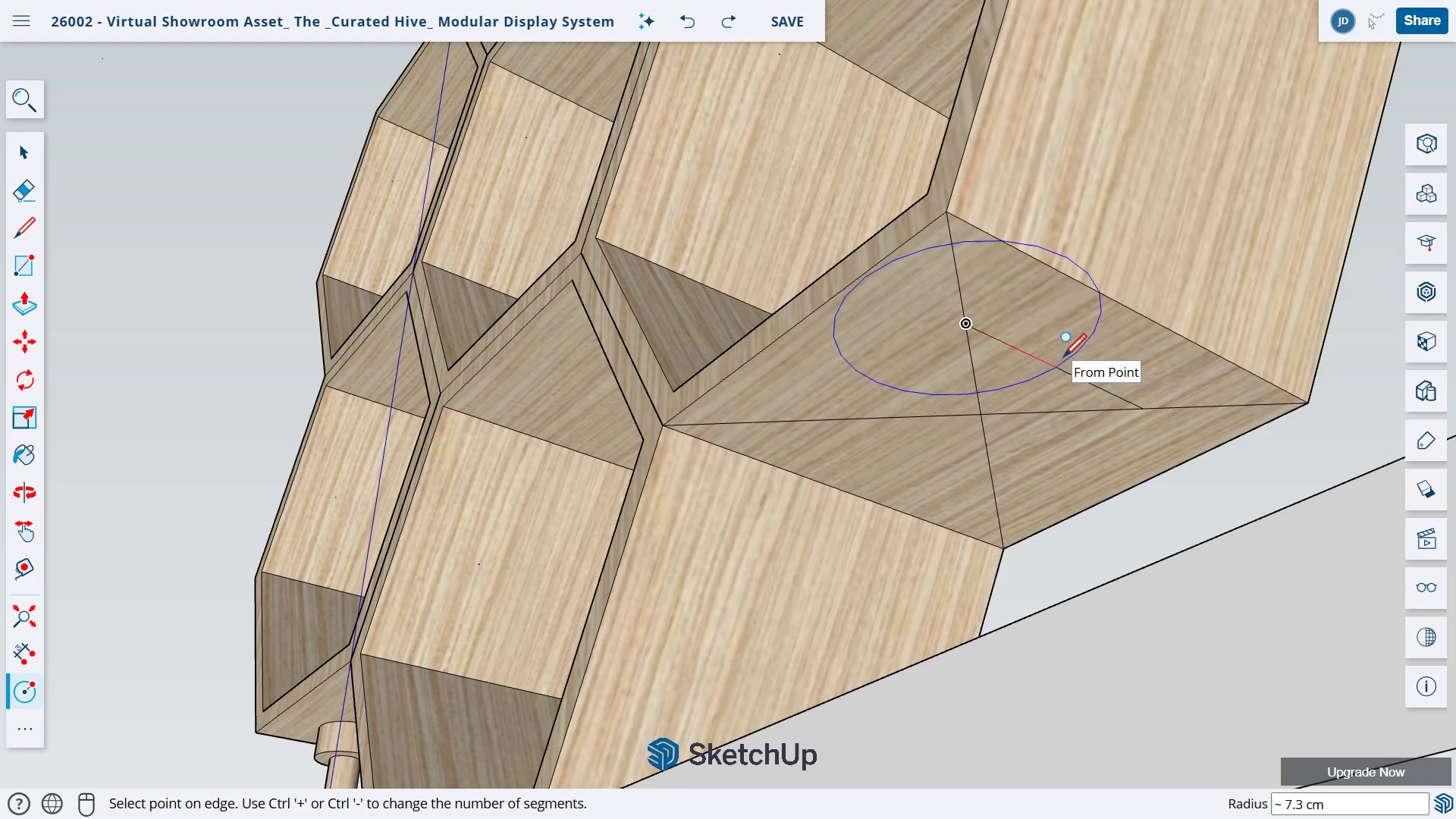 
key(Numpad3)
 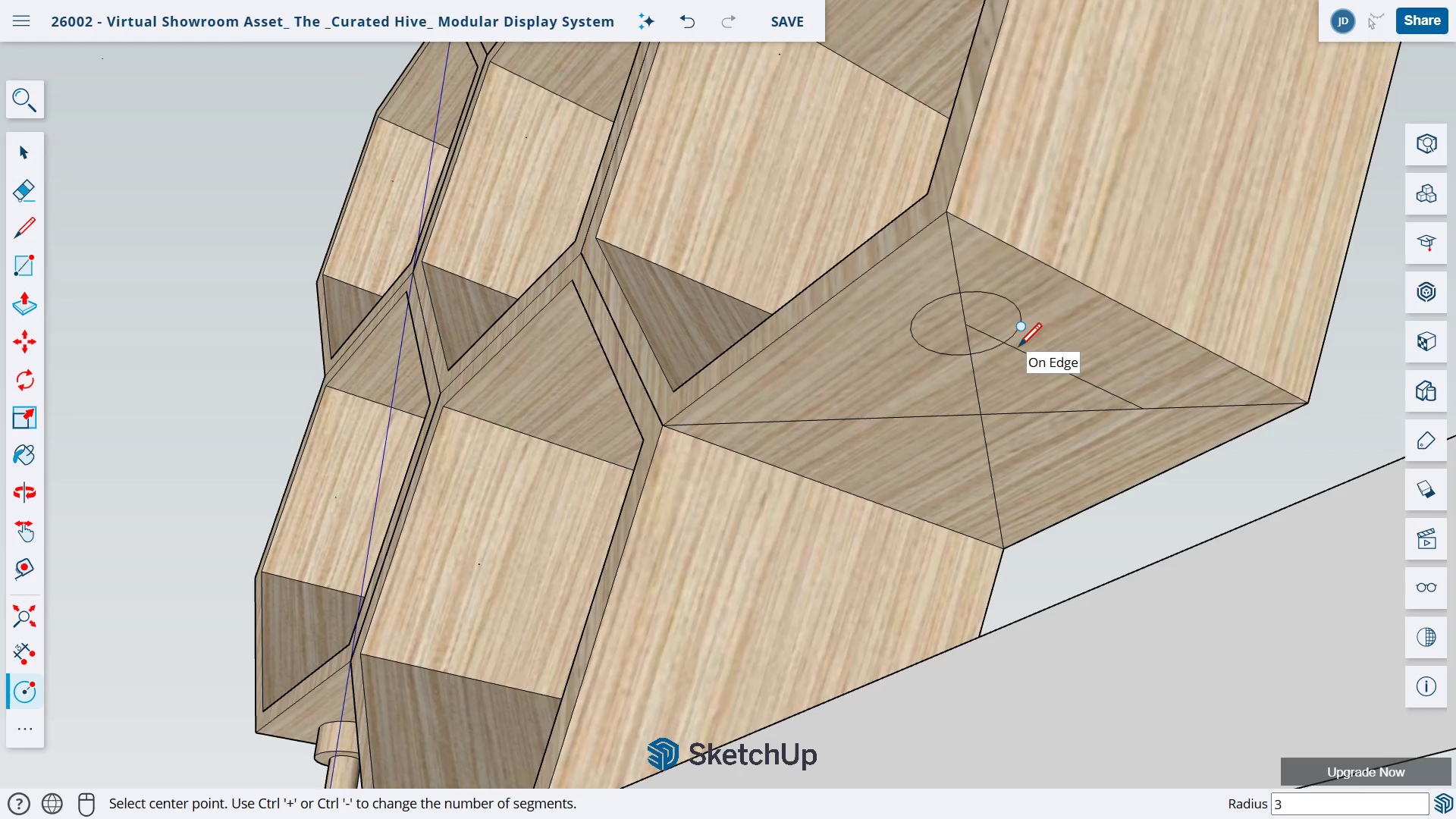 
key(NumpadEnter)
 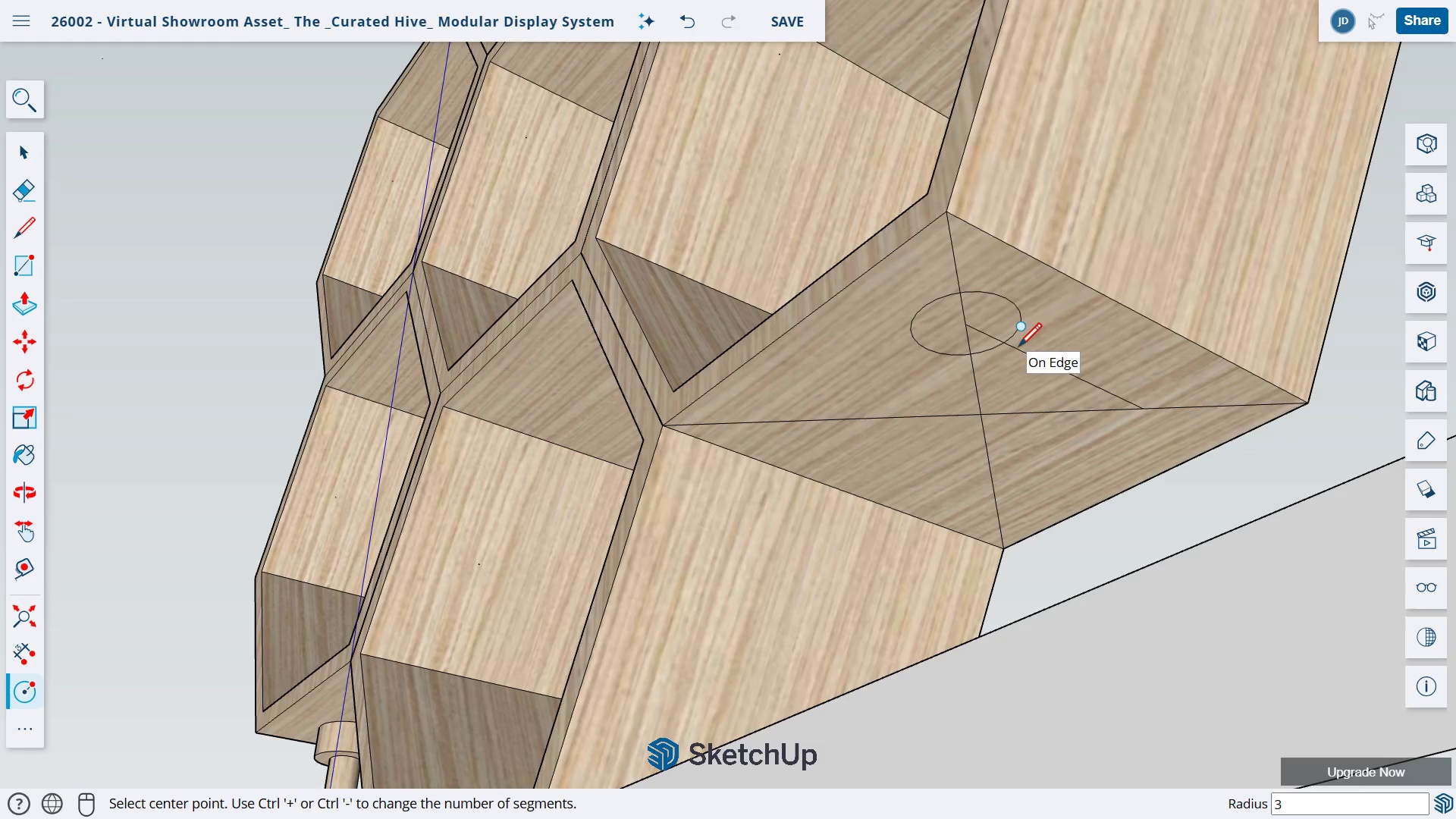 
scroll: coordinate [1022, 362], scroll_direction: up, amount: 5.0
 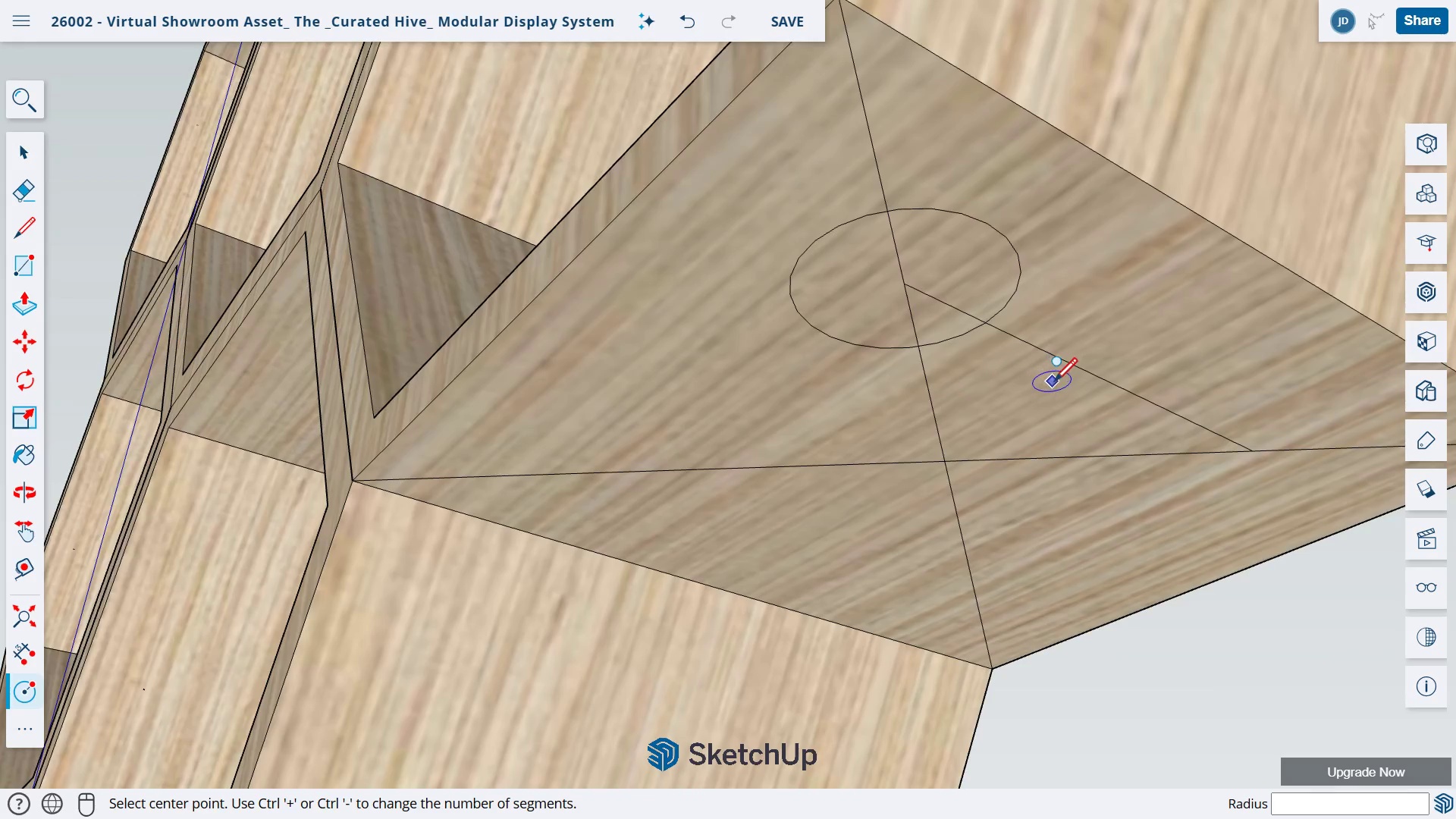 
scroll: coordinate [1053, 382], scroll_direction: down, amount: 1.0
 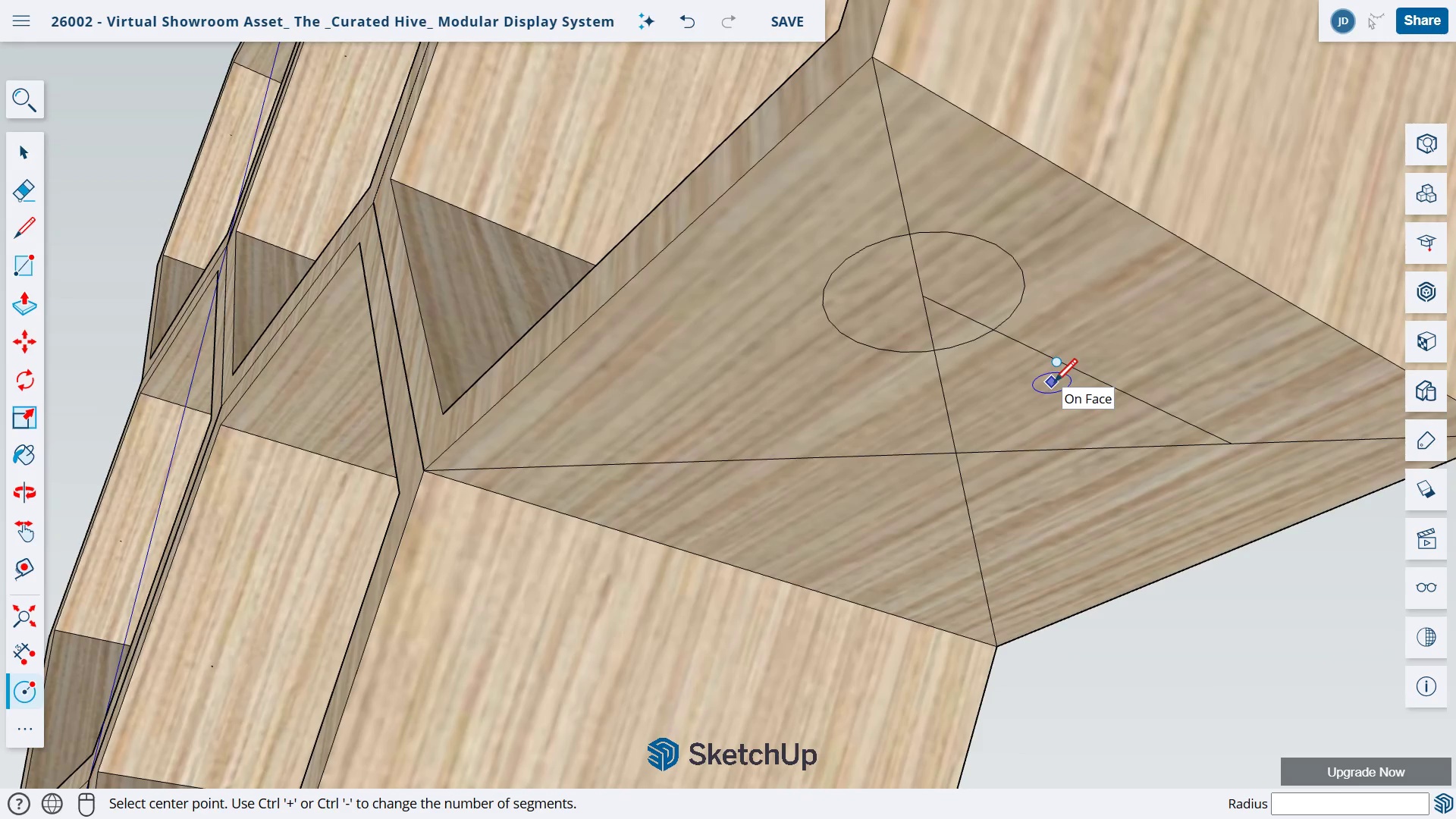 
key(H)
 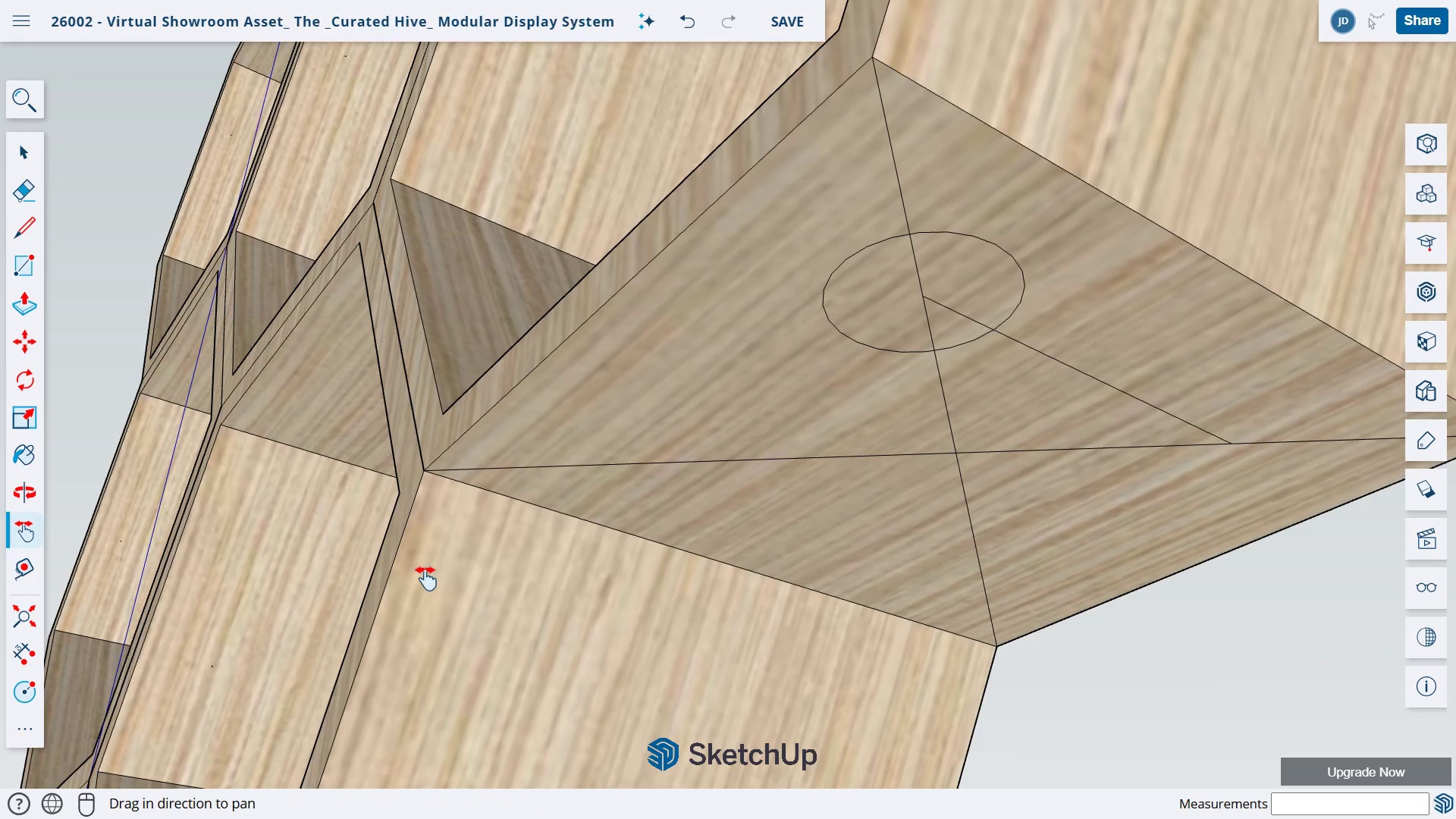 
left_click_drag(start_coordinate=[425, 570], to_coordinate=[655, 191])
 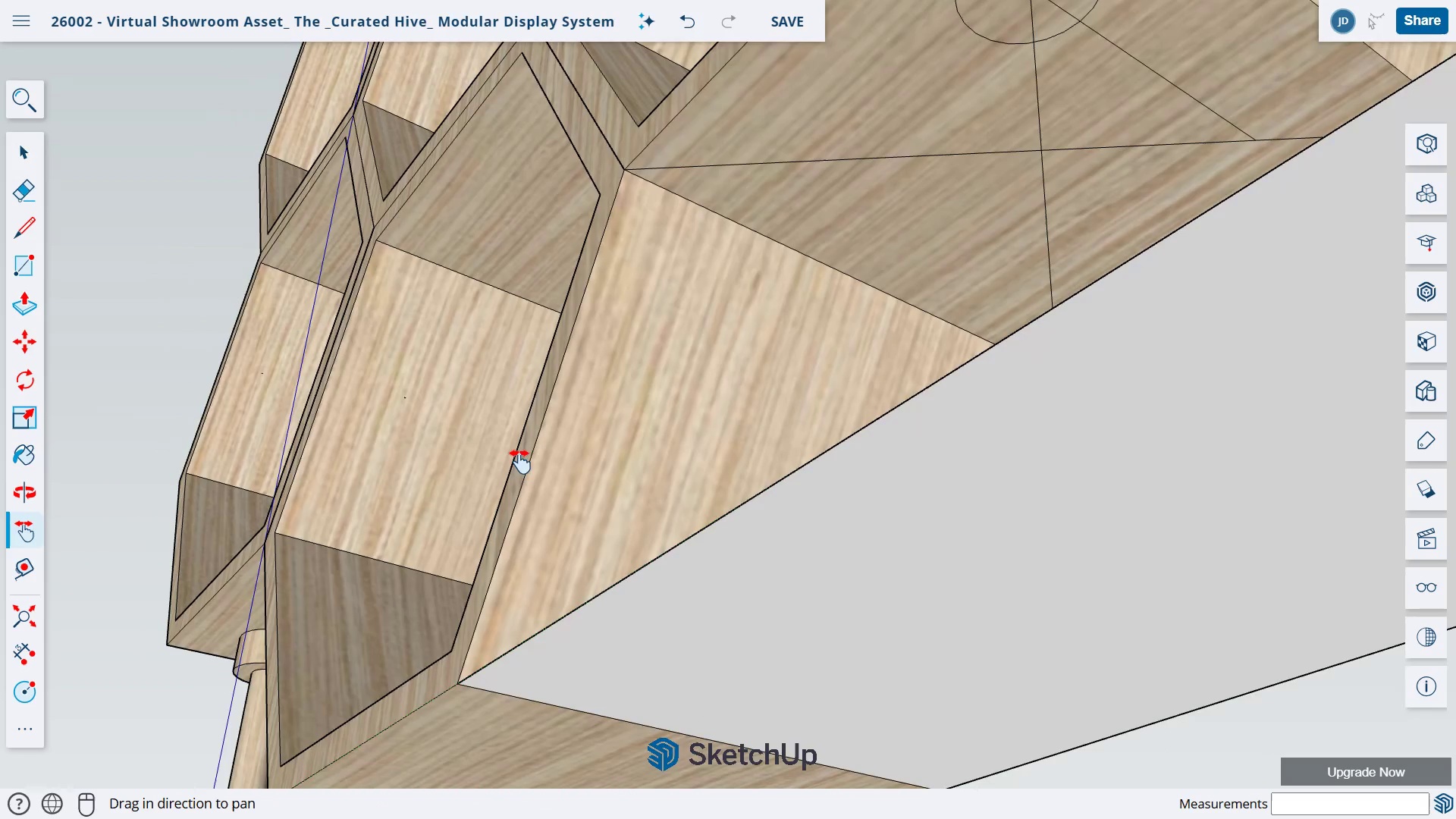 
scroll: coordinate [563, 431], scroll_direction: down, amount: 7.0
 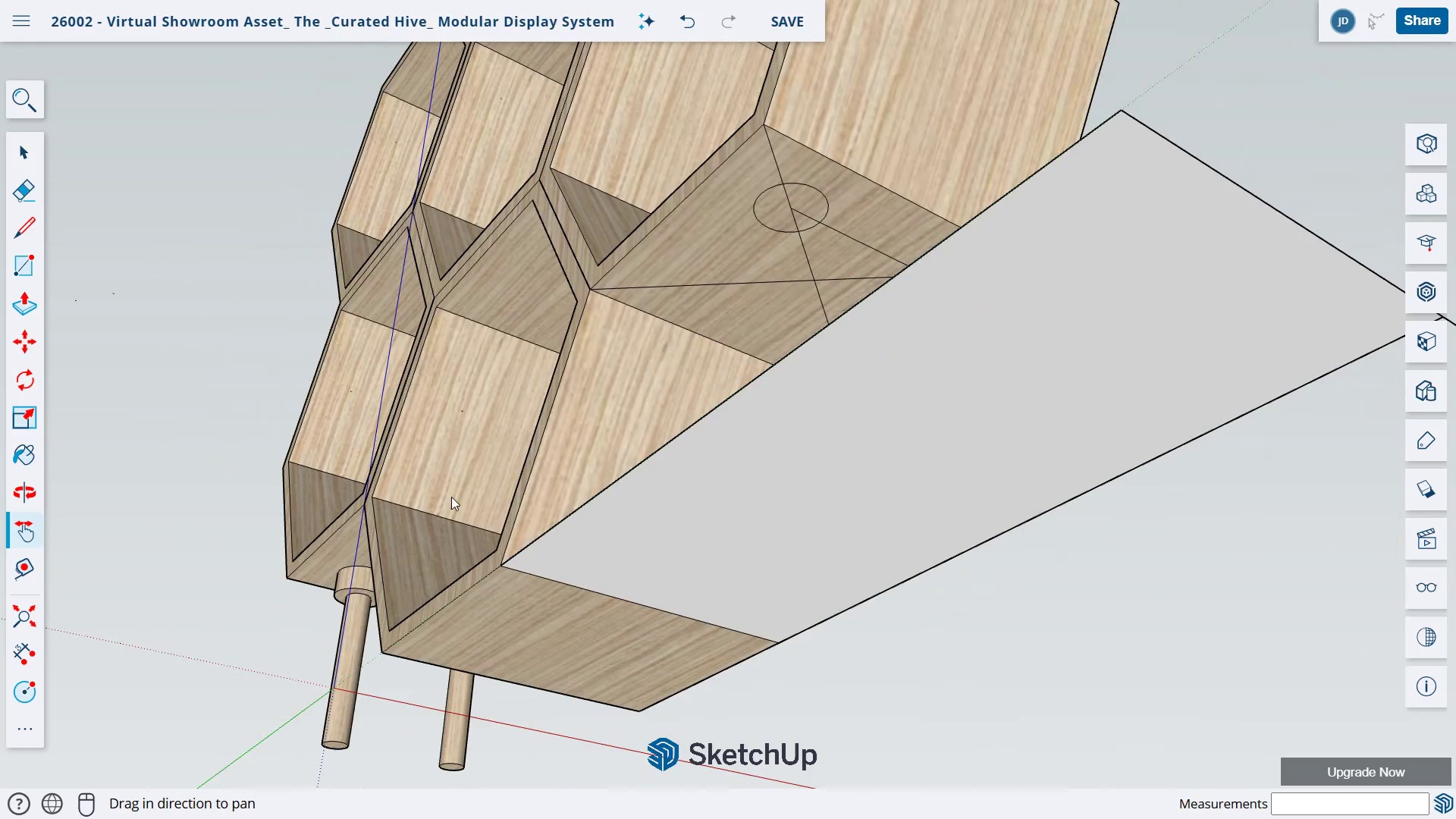 
key(O)
 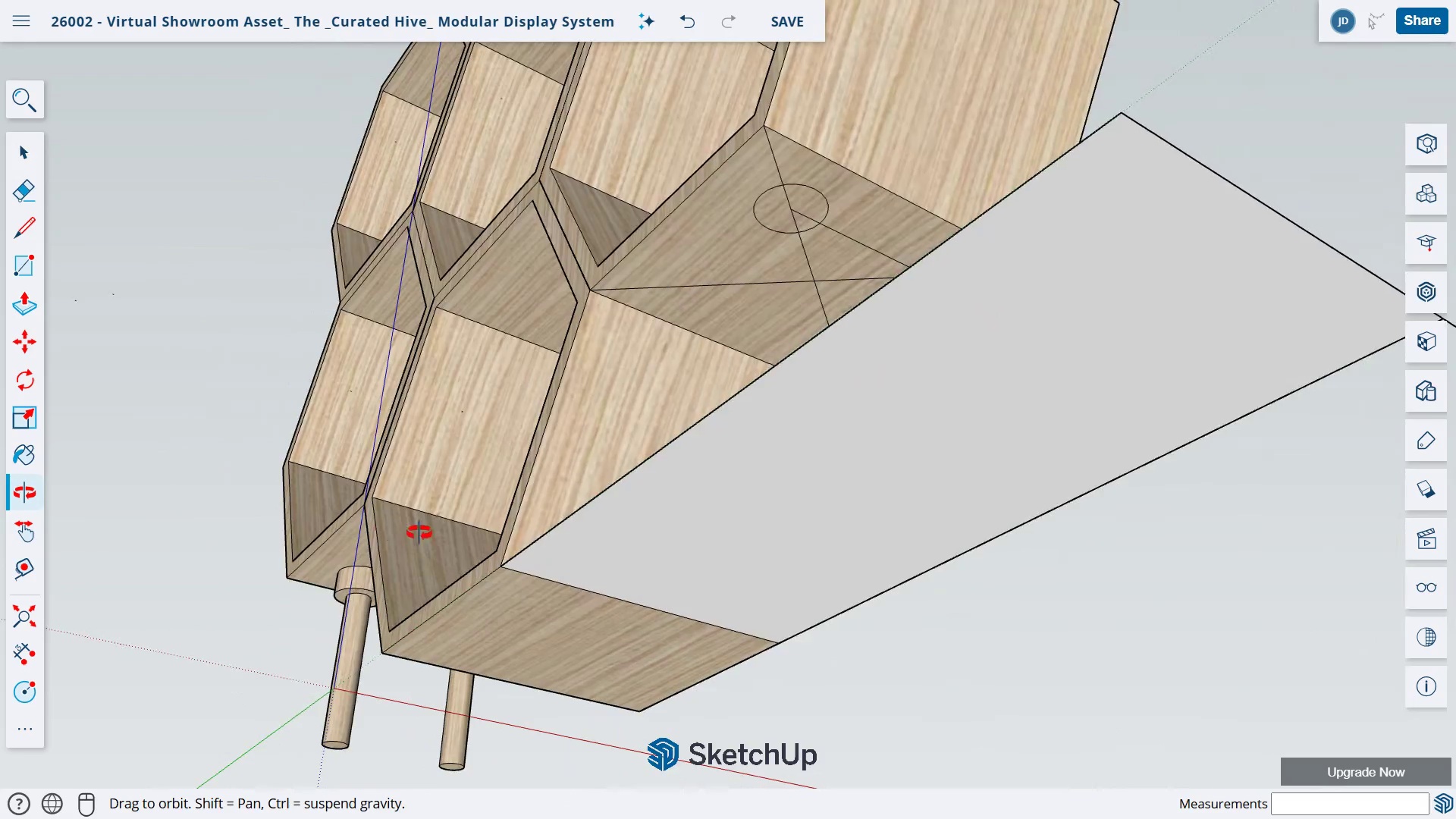 
left_click_drag(start_coordinate=[388, 529], to_coordinate=[1028, 445])
 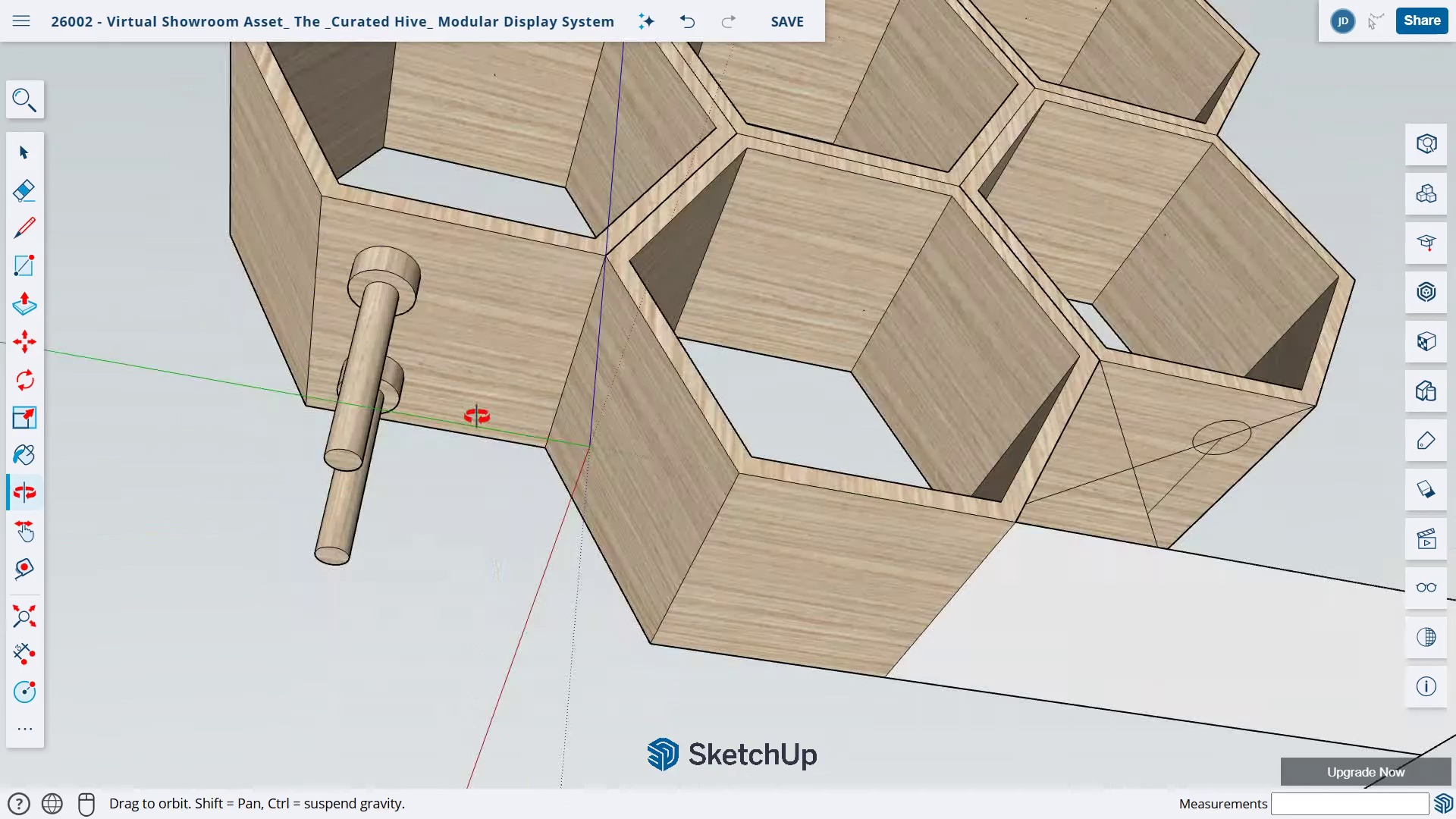 
left_click_drag(start_coordinate=[476, 416], to_coordinate=[306, 404])
 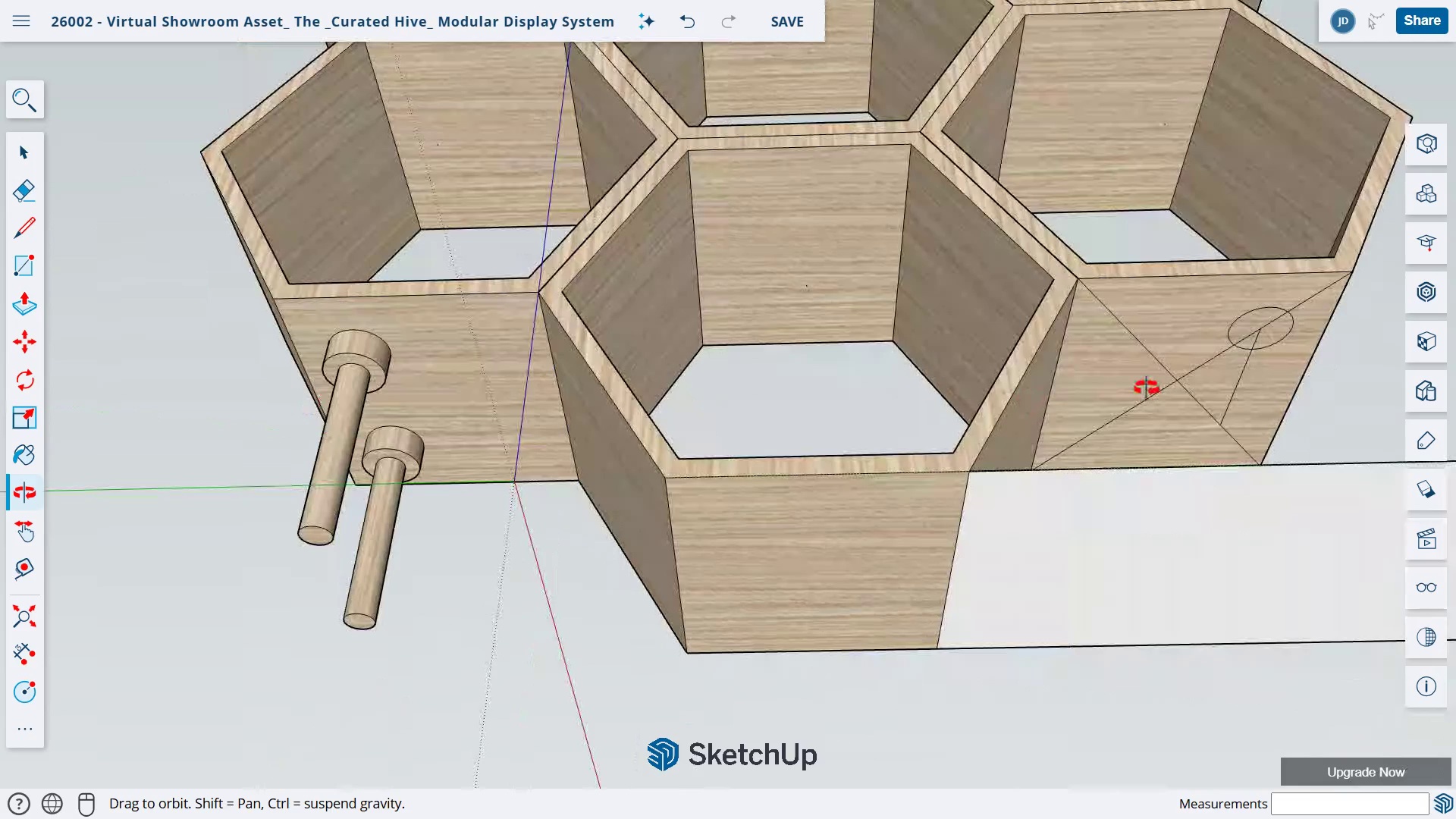 
left_click_drag(start_coordinate=[1147, 388], to_coordinate=[775, 402])
 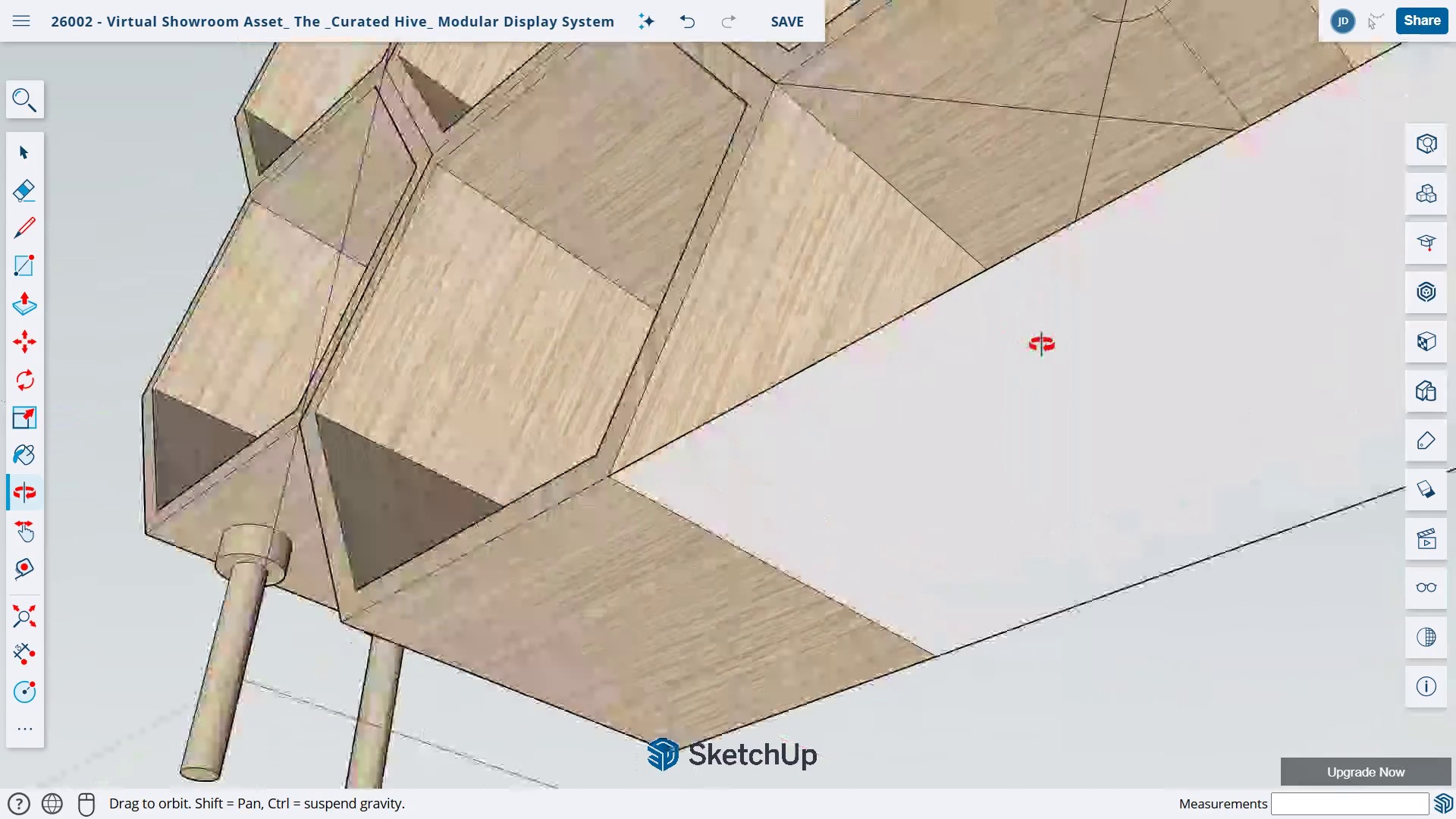 
scroll: coordinate [1045, 340], scroll_direction: up, amount: 6.0
 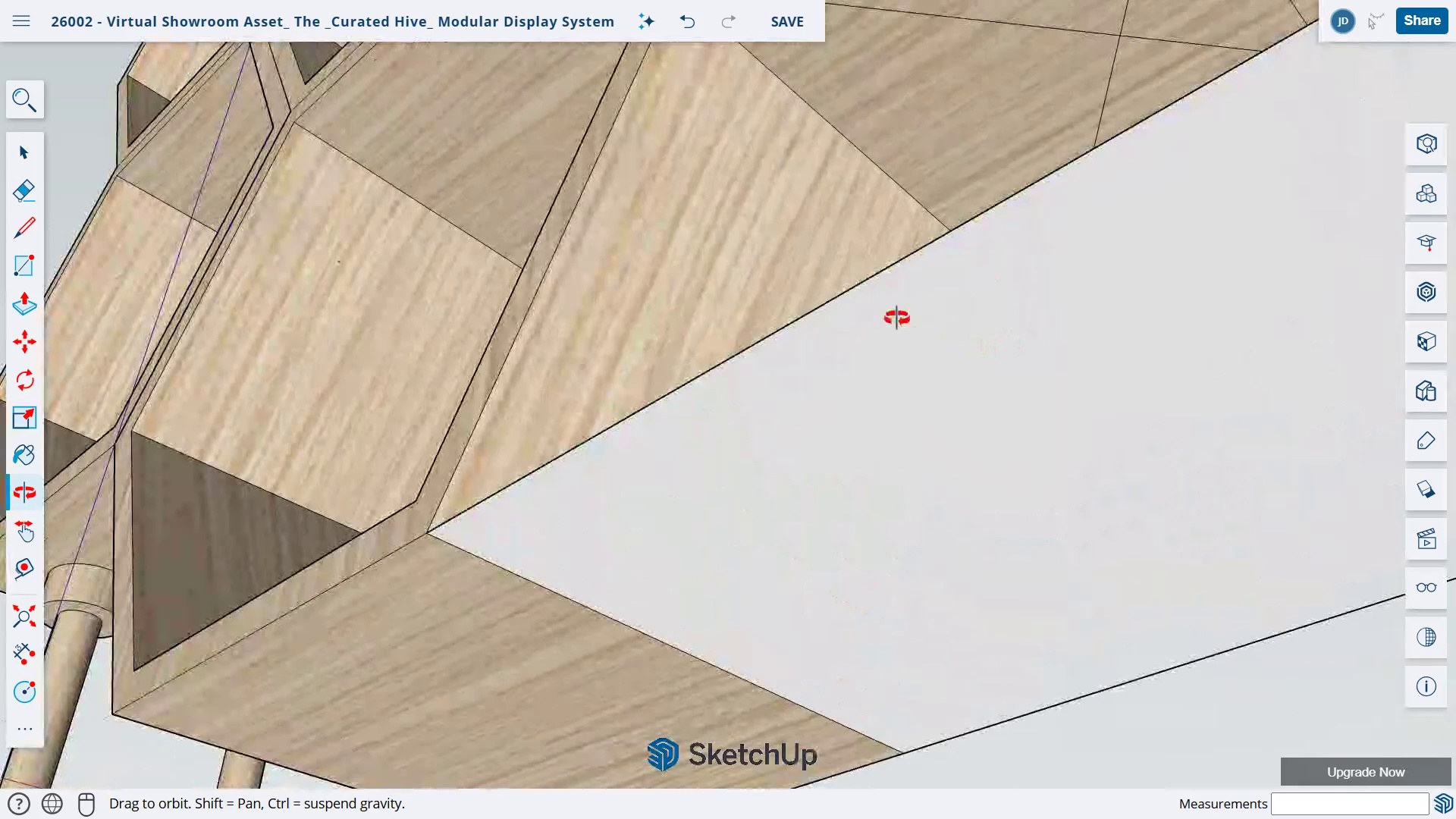 
type(ho)
 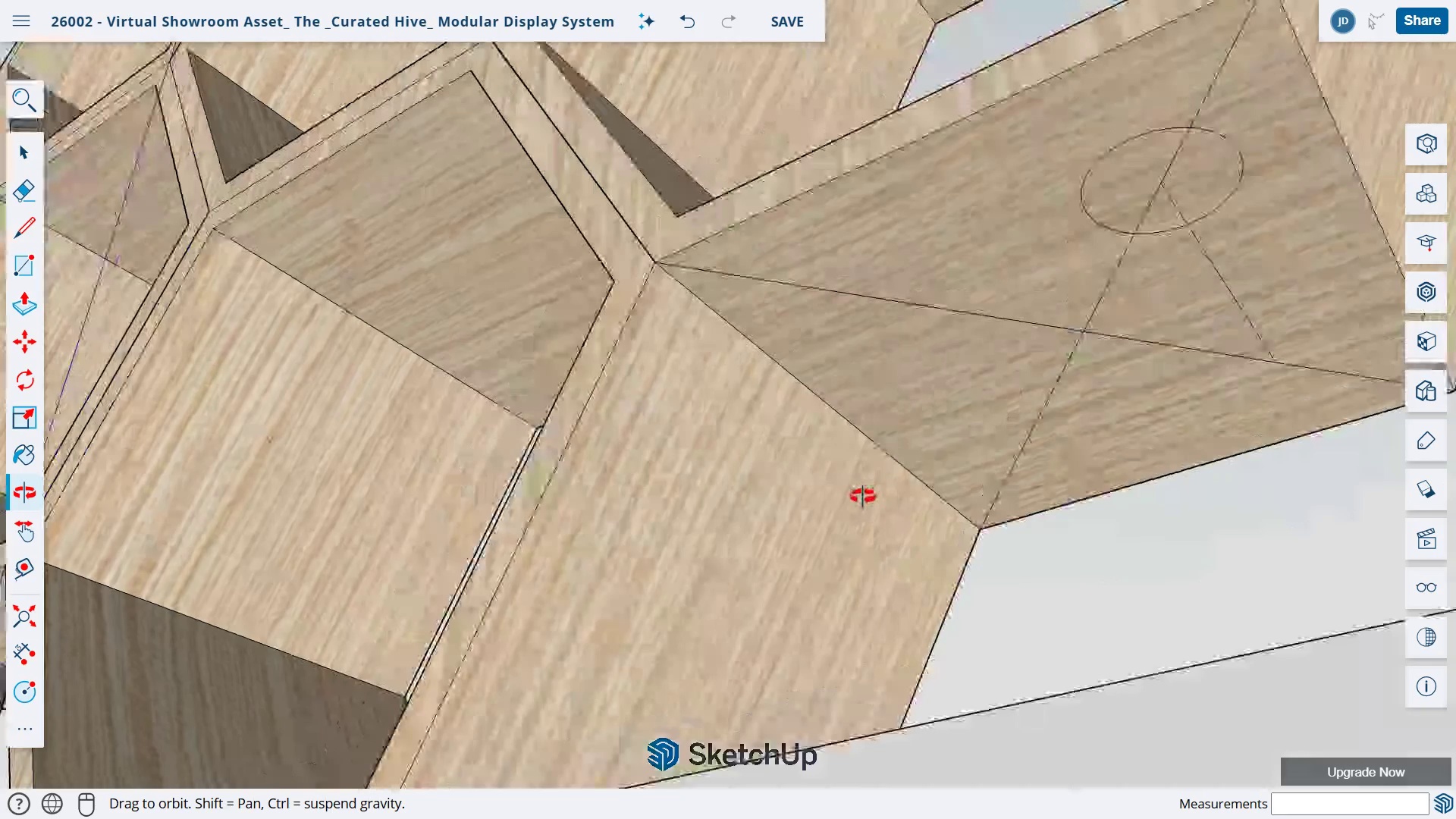 
left_click_drag(start_coordinate=[887, 297], to_coordinate=[718, 626])
 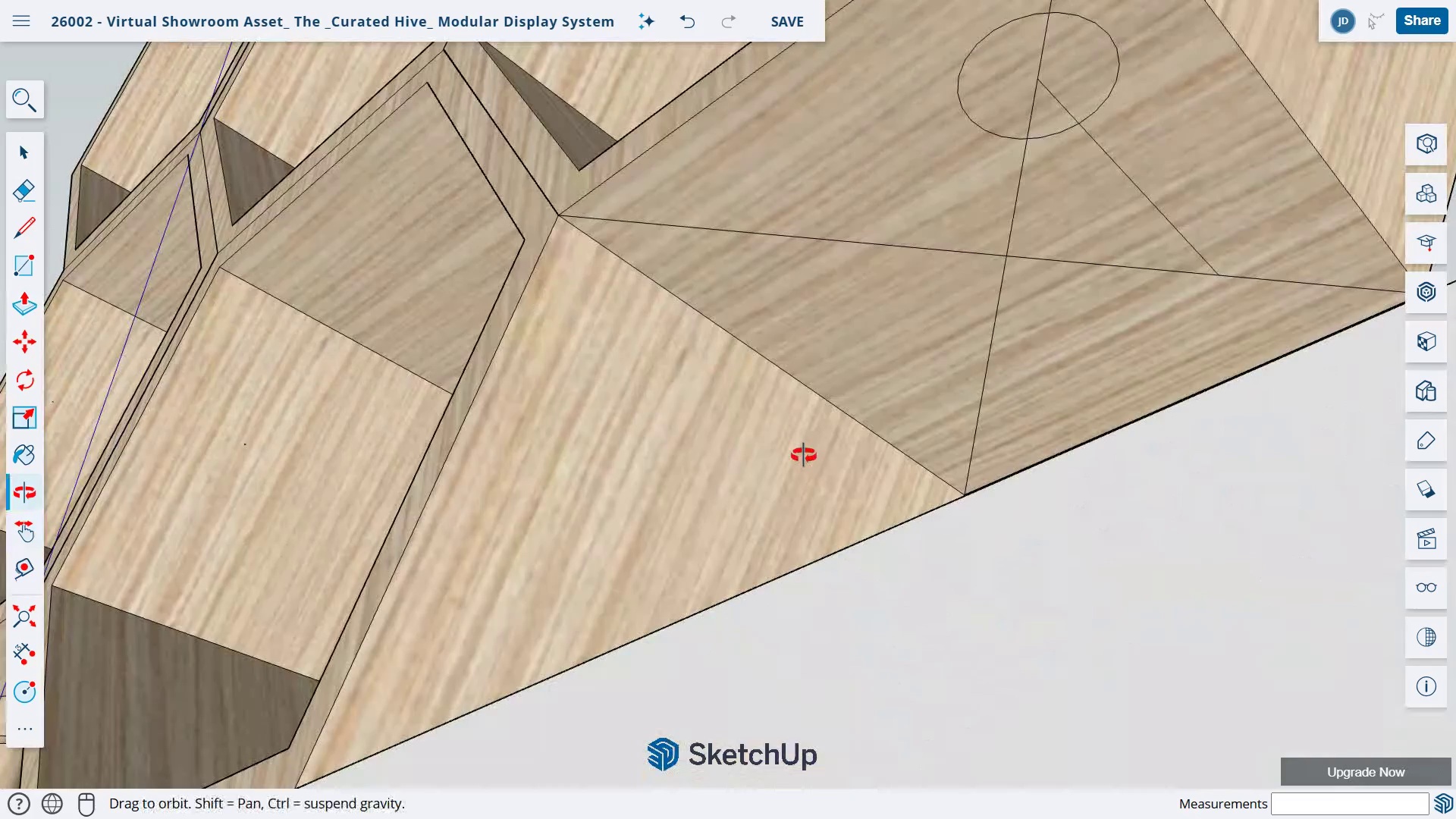 
left_click_drag(start_coordinate=[803, 455], to_coordinate=[789, 513])
 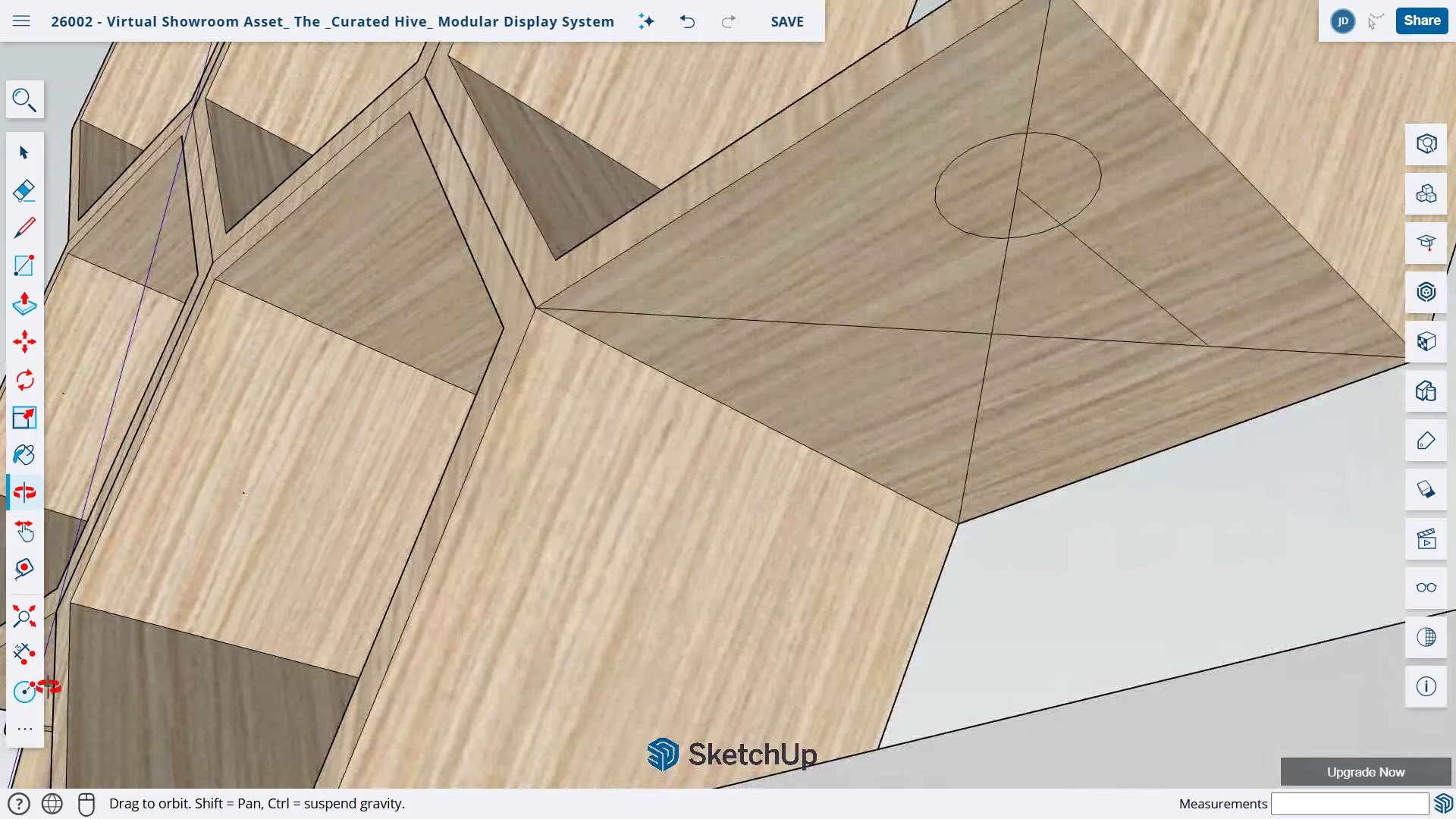 
left_click([34, 692])
 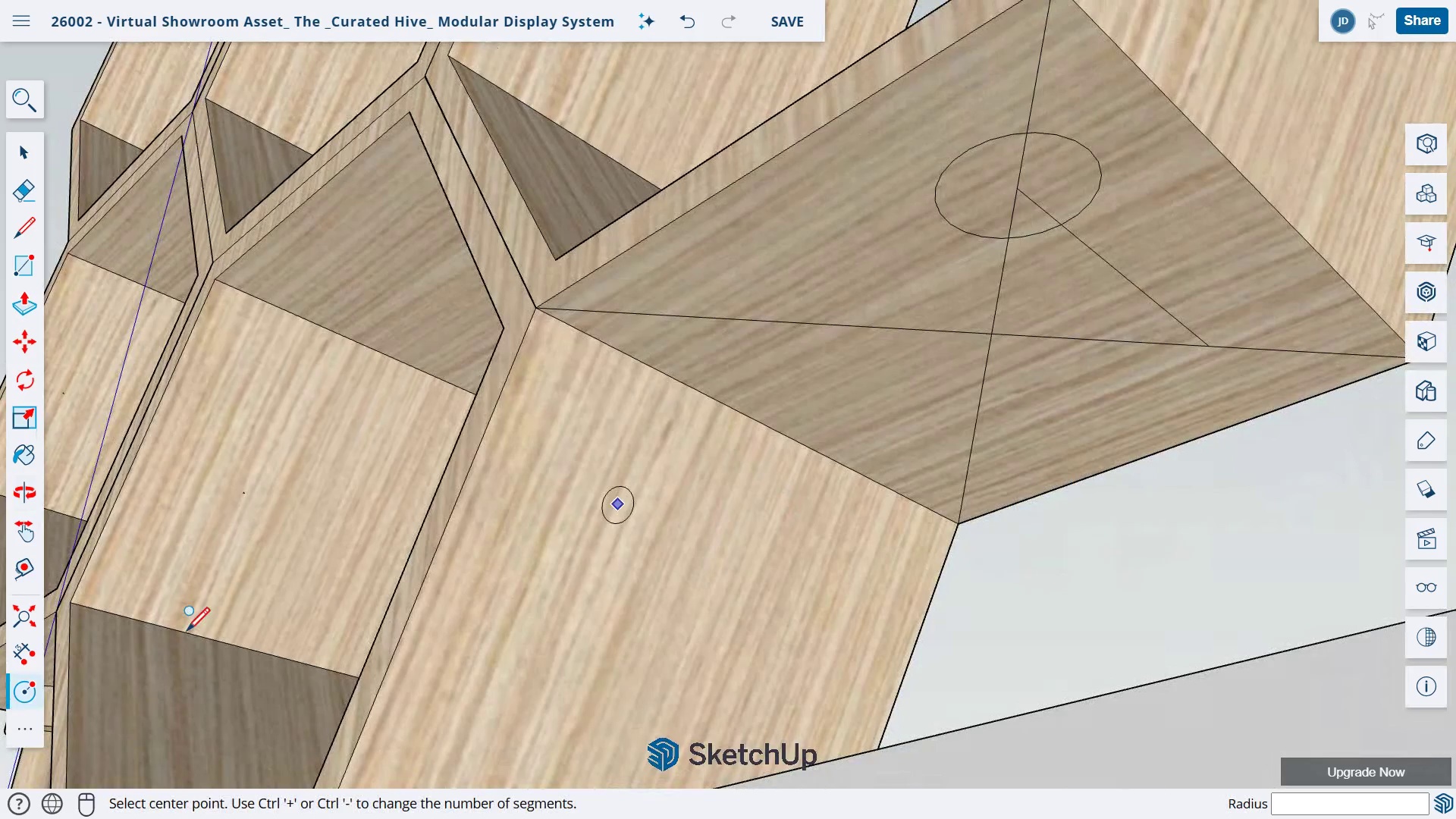 
left_click([1209, 347])
 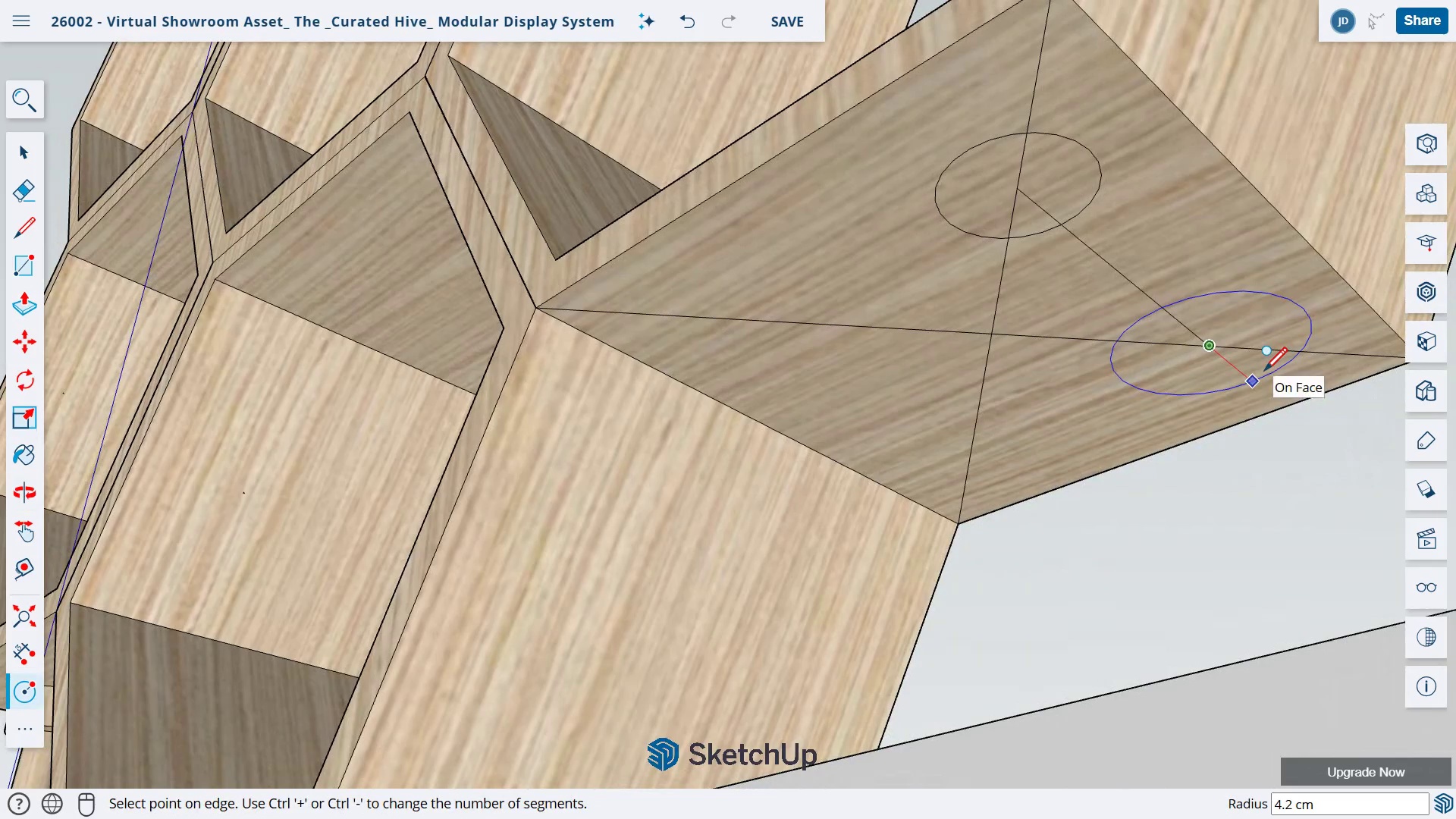 
key(Numpad3)
 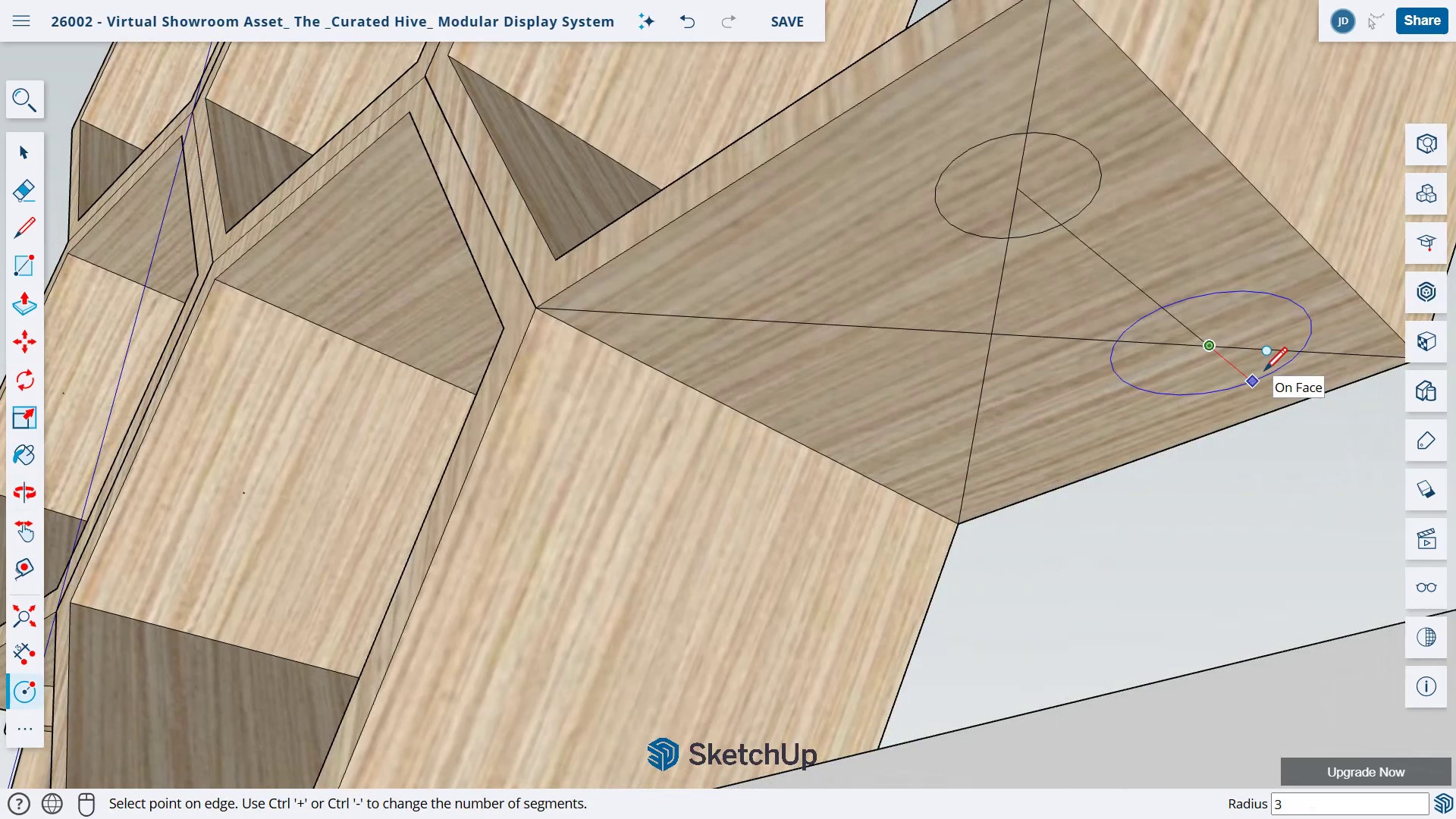 
key(NumpadEnter)
 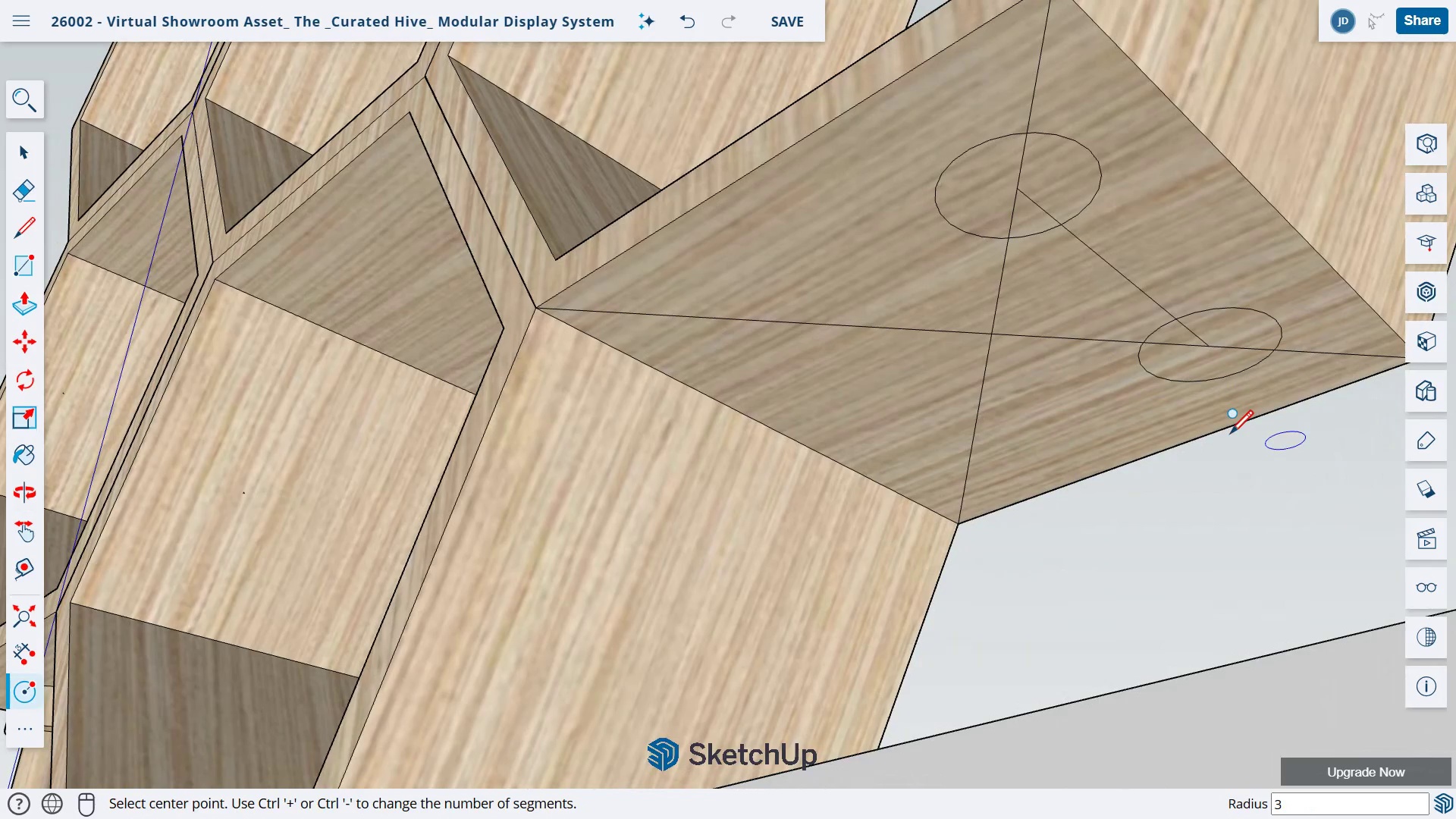 
left_click_drag(start_coordinate=[1213, 345], to_coordinate=[1223, 344])
 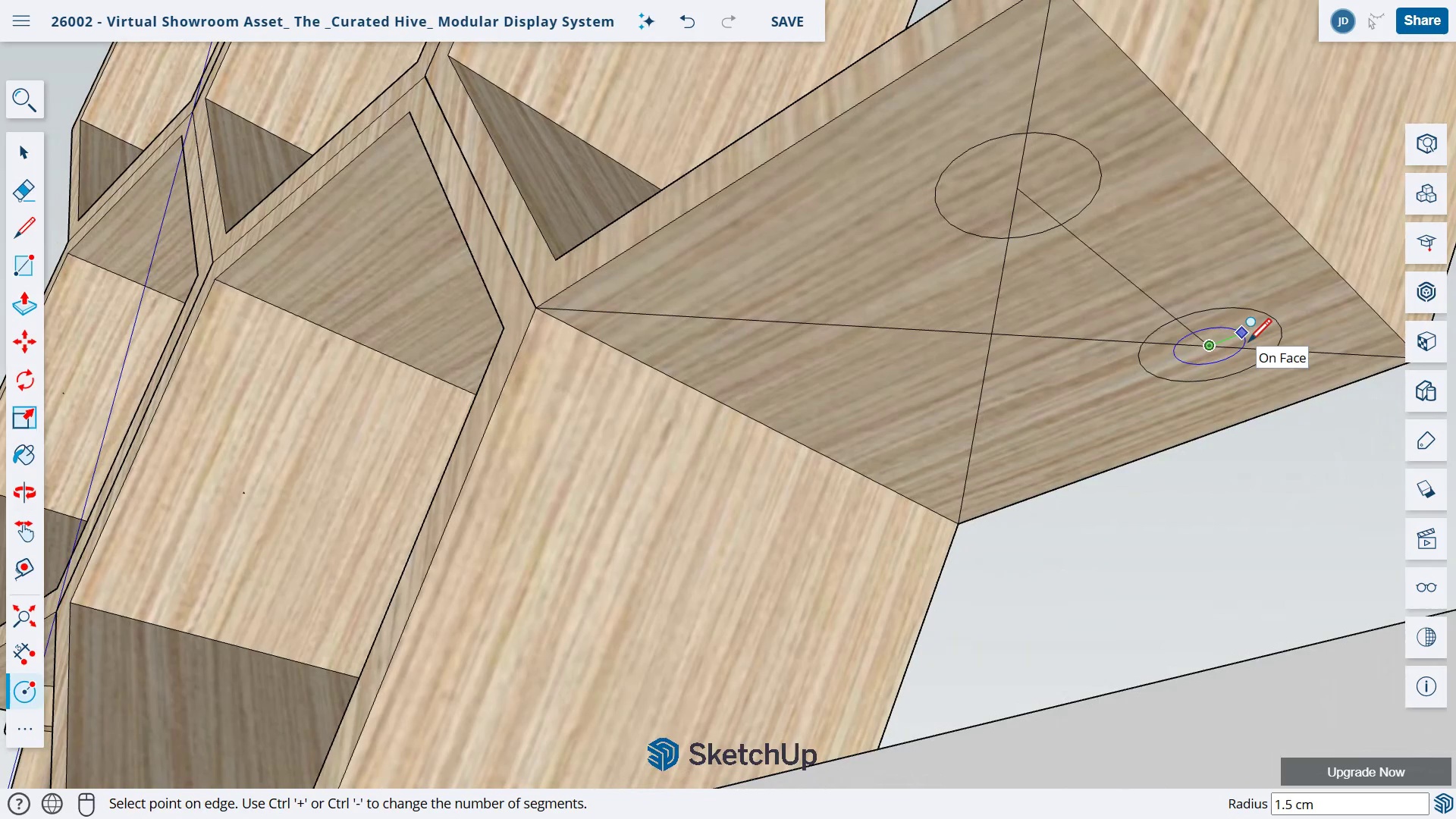 
key(Numpad1)
 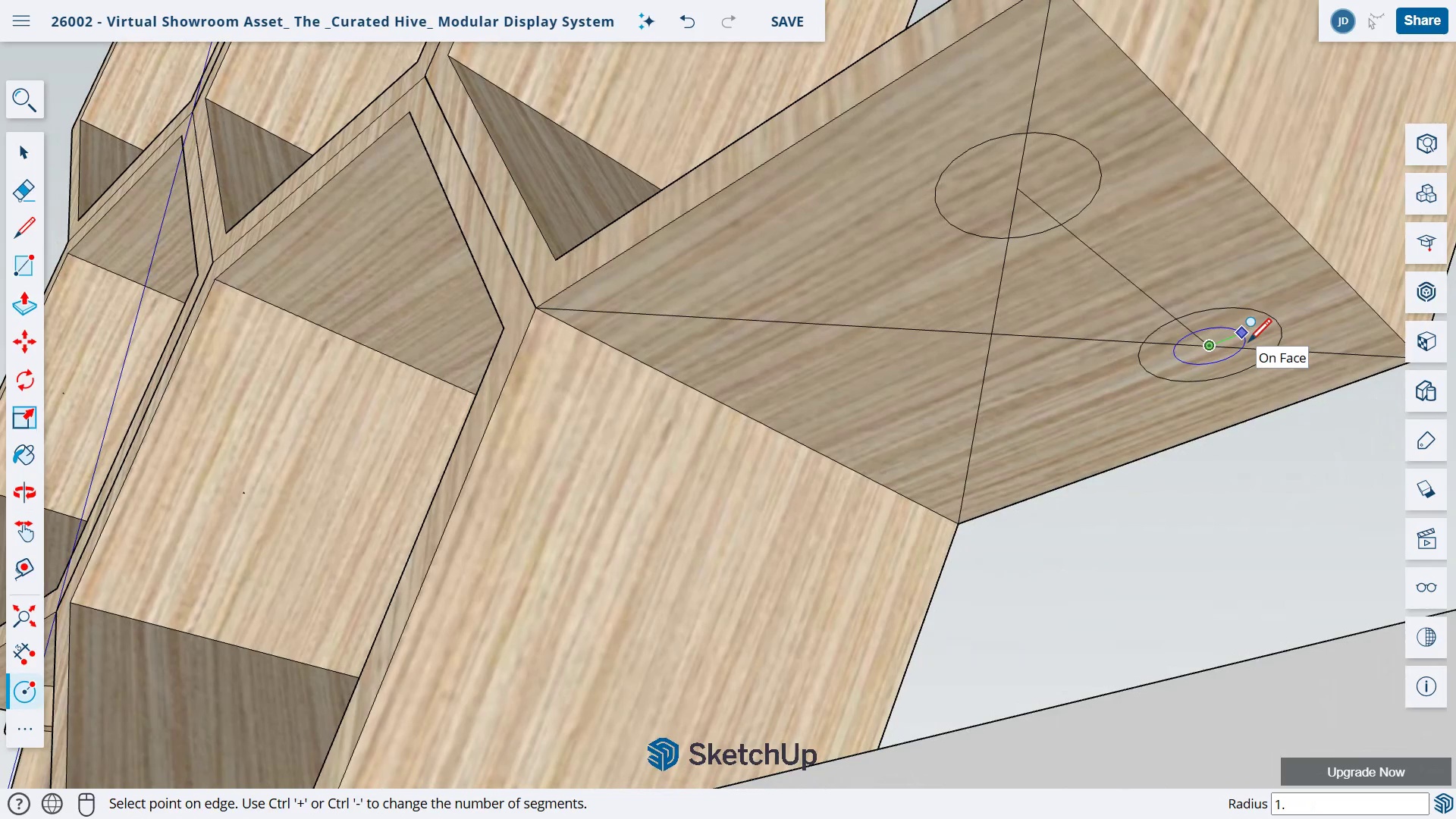 
key(NumpadDecimal)
 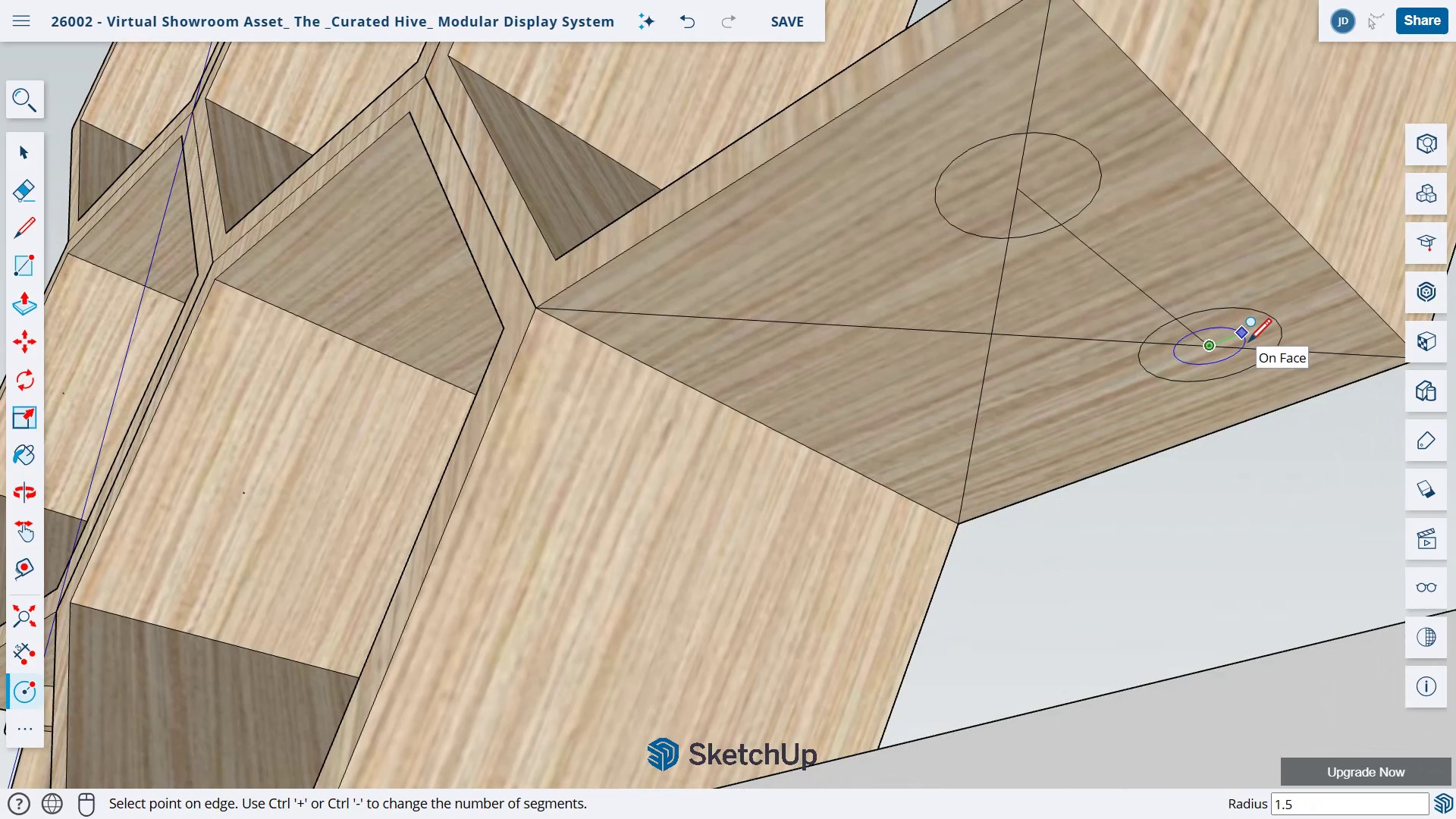 
key(Numpad5)
 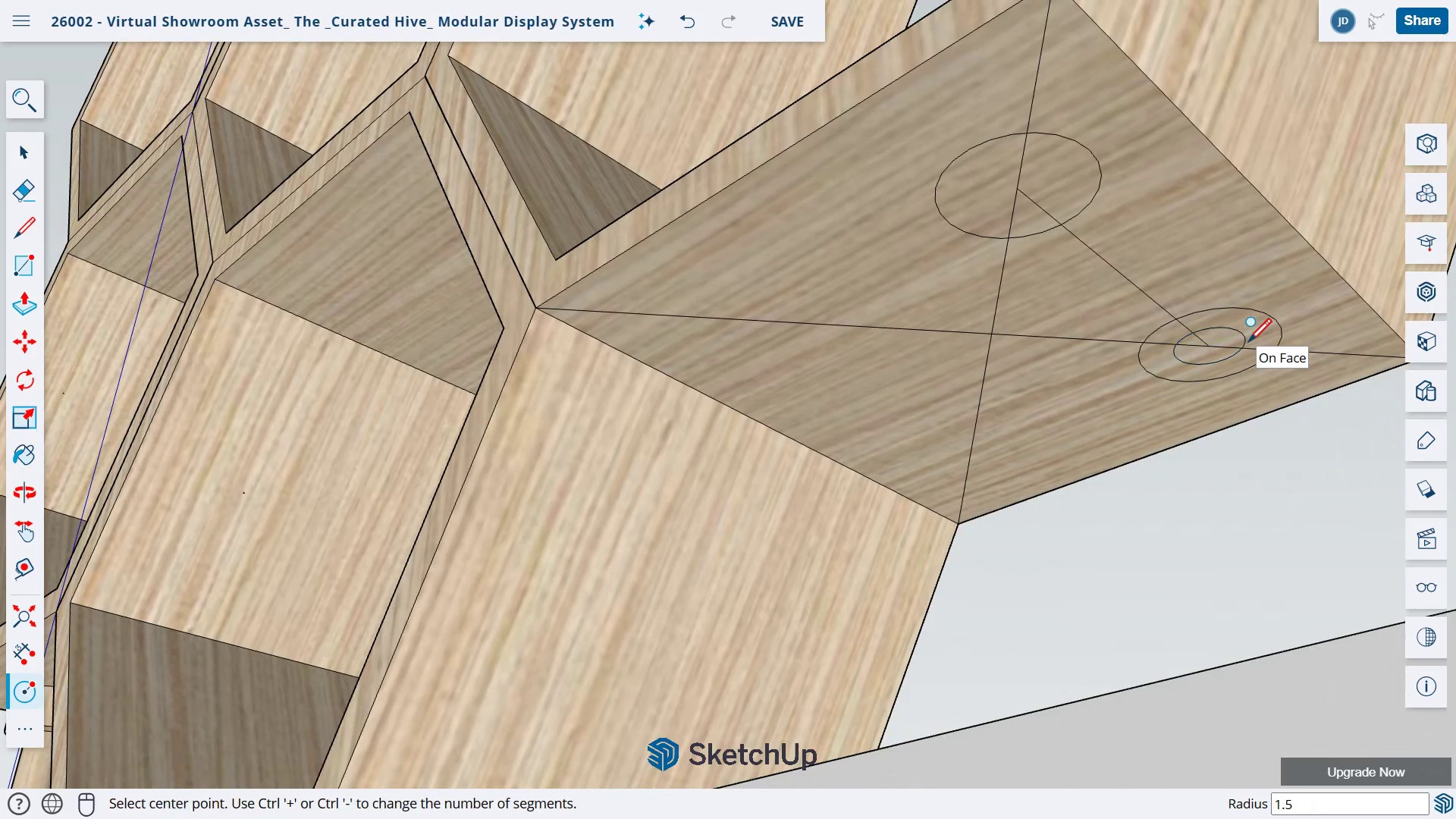 
key(NumpadEnter)
 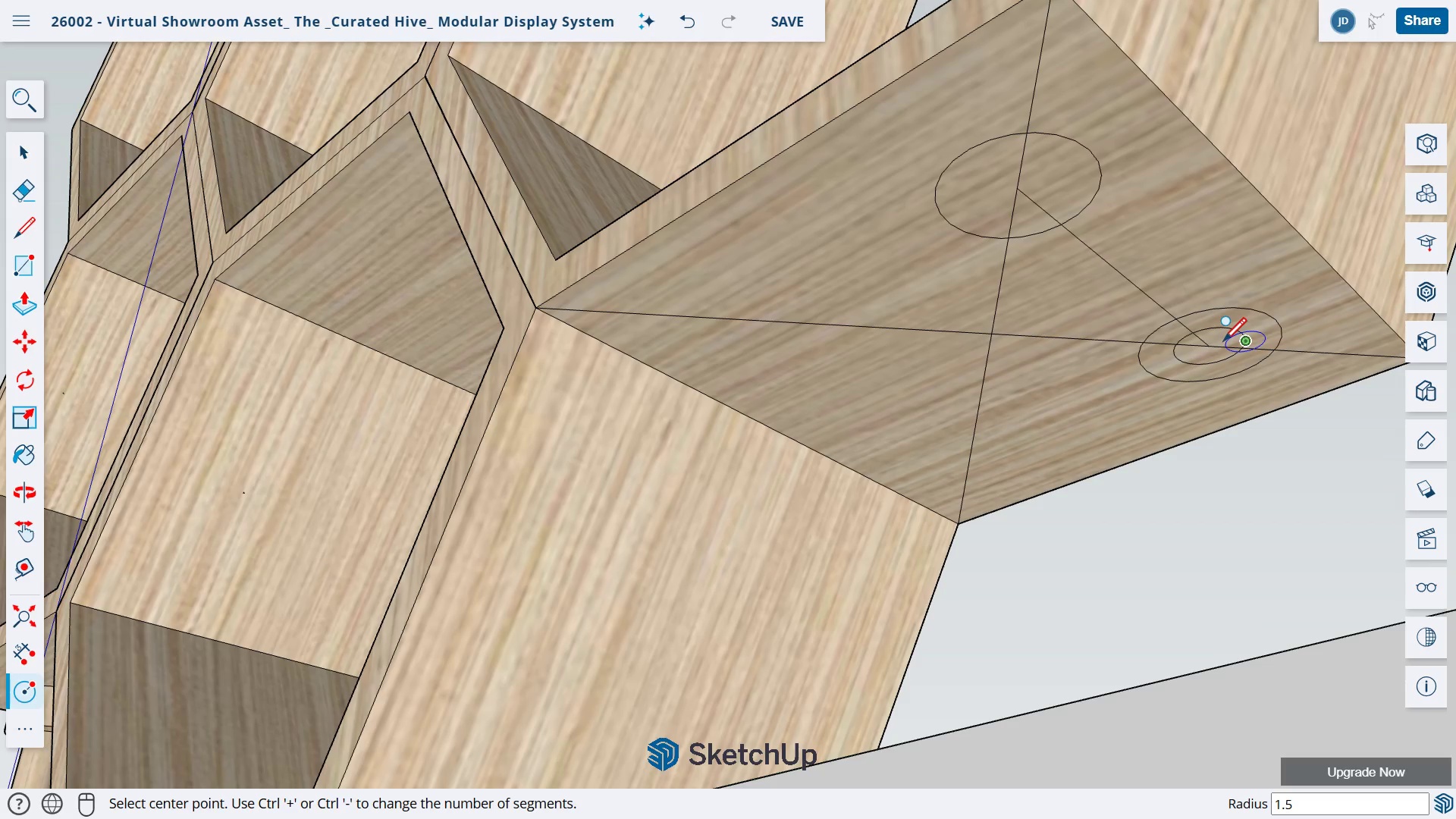 
left_click([1017, 187])
 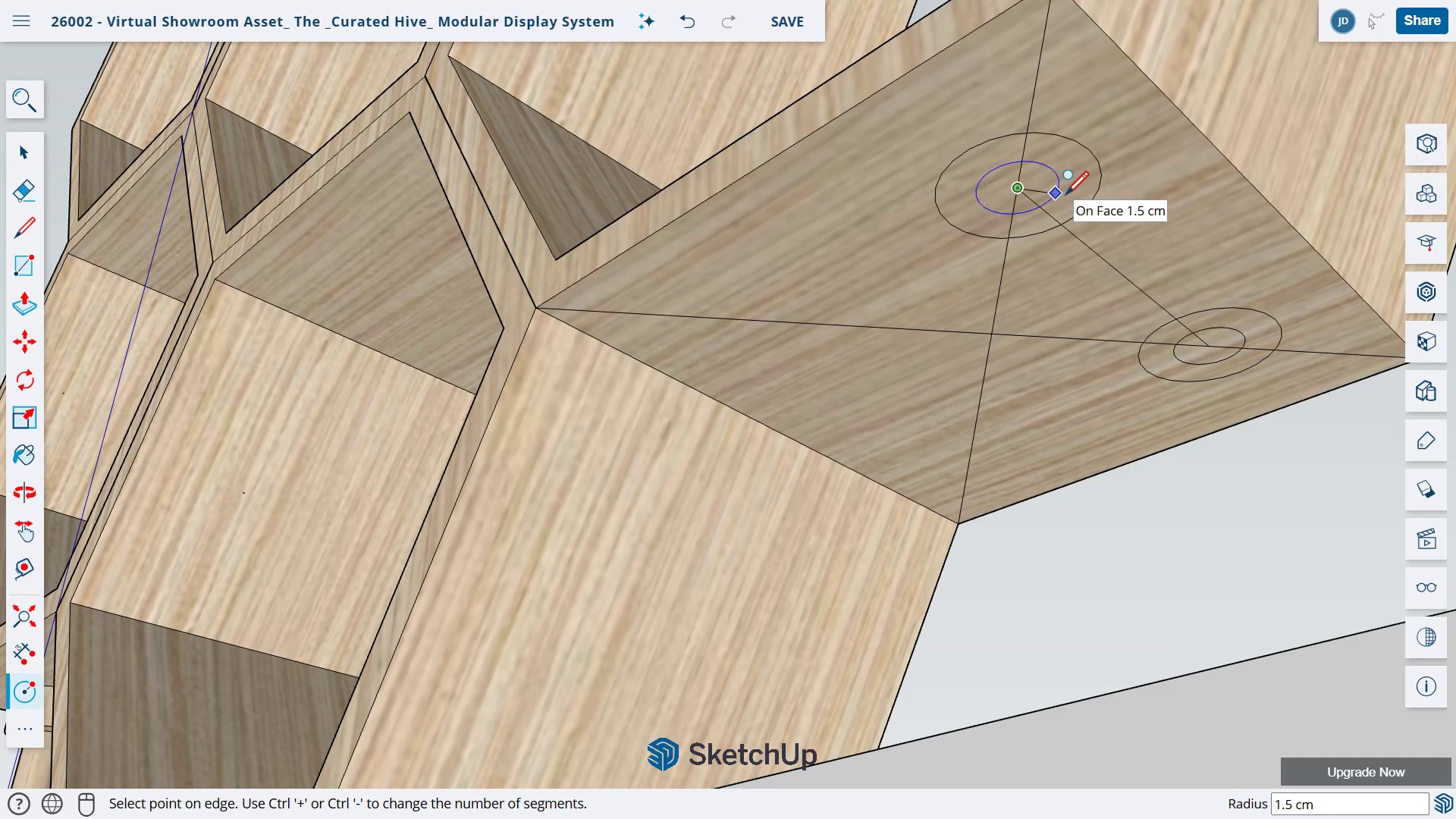 
key(Numpad1)
 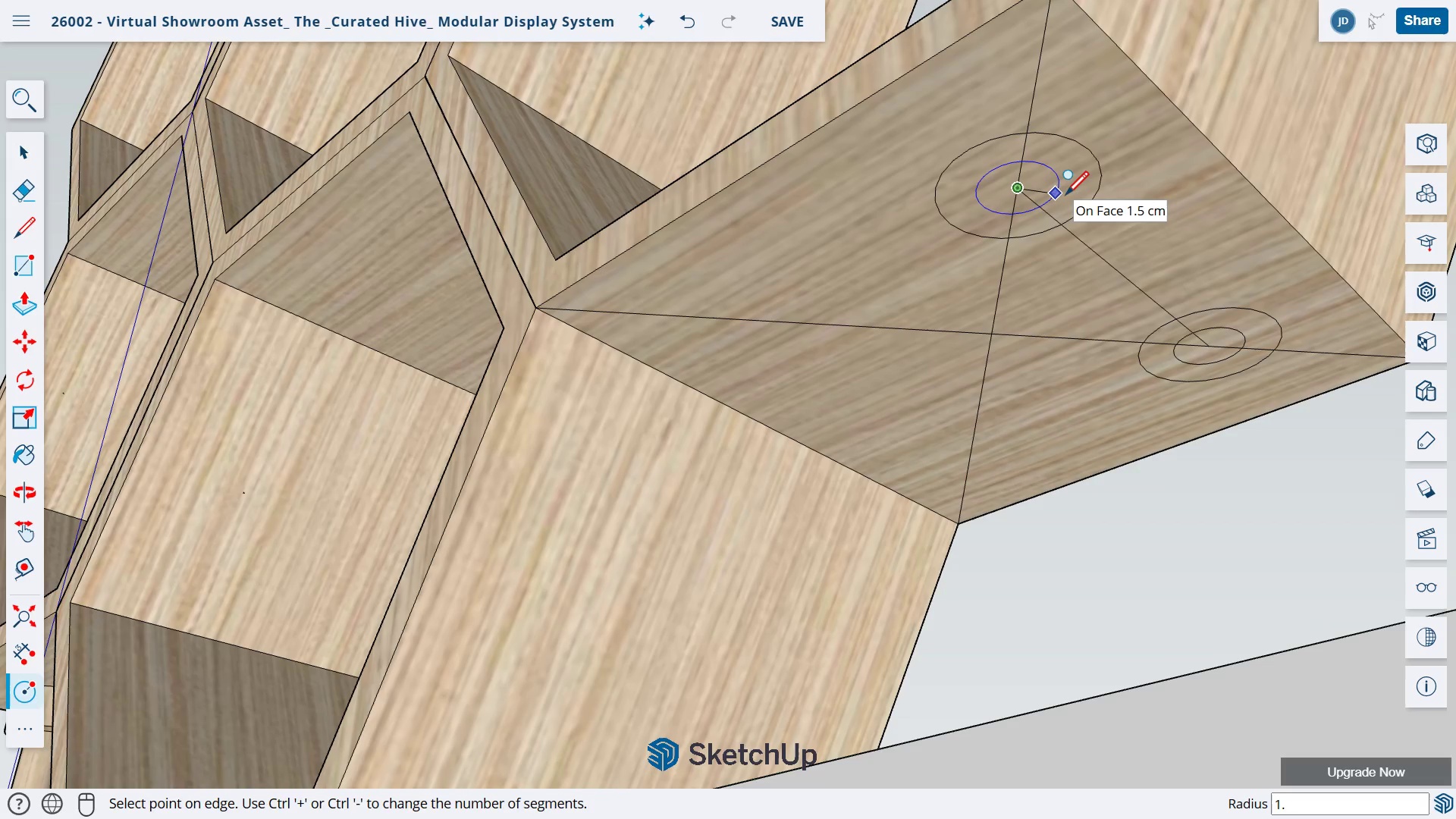 
key(NumpadDecimal)
 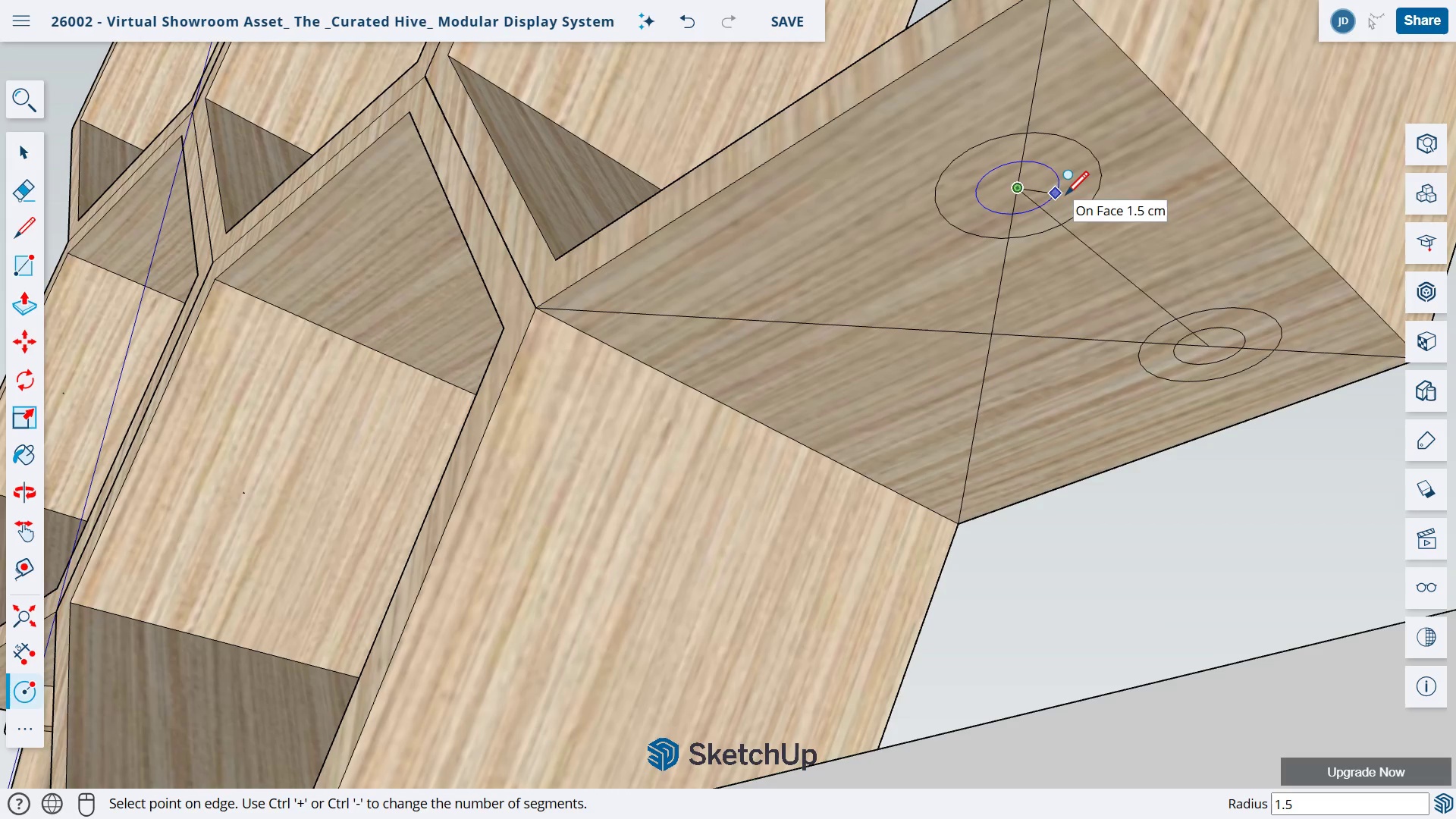 
key(Numpad5)
 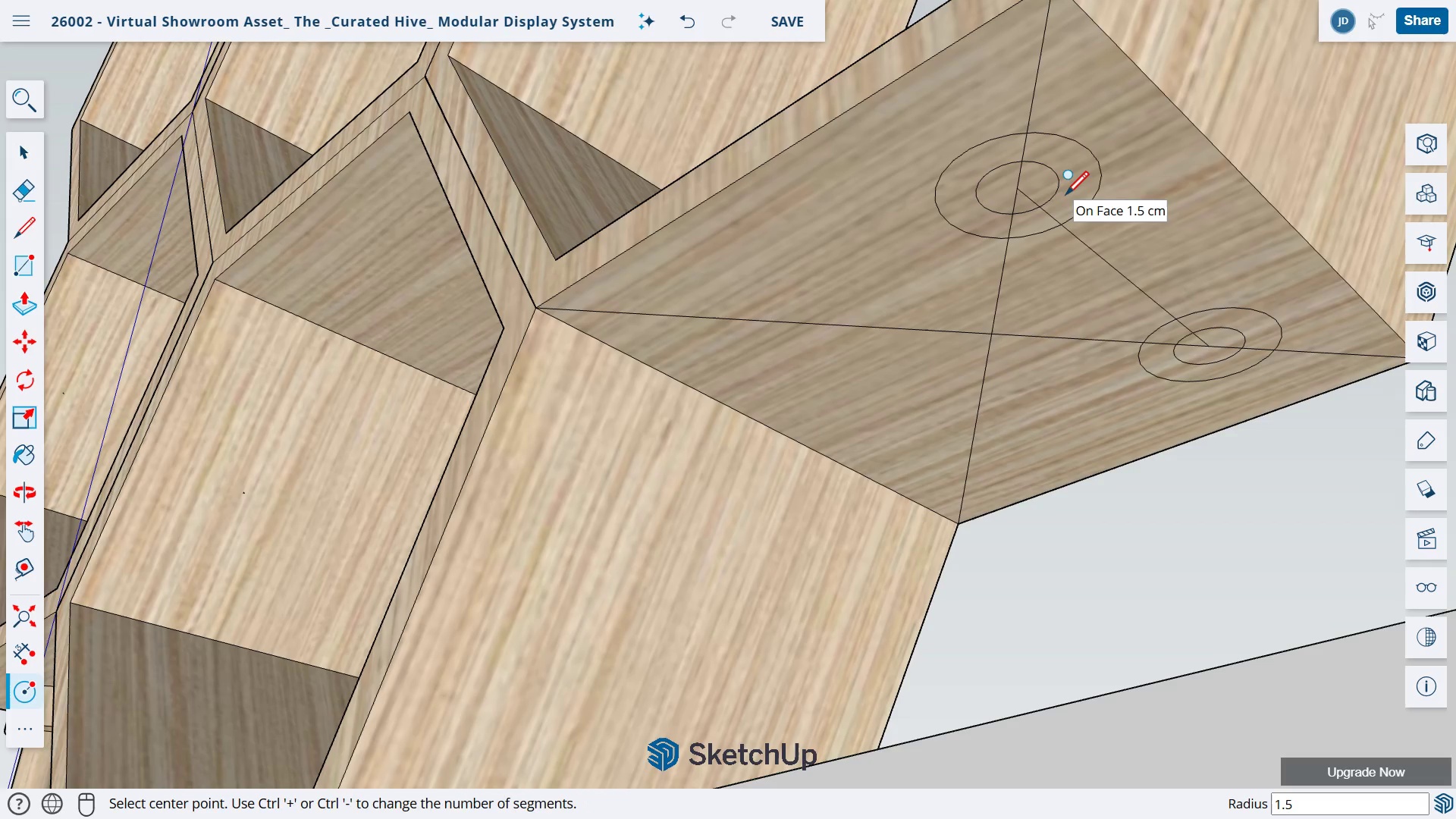 
key(NumpadEnter)
 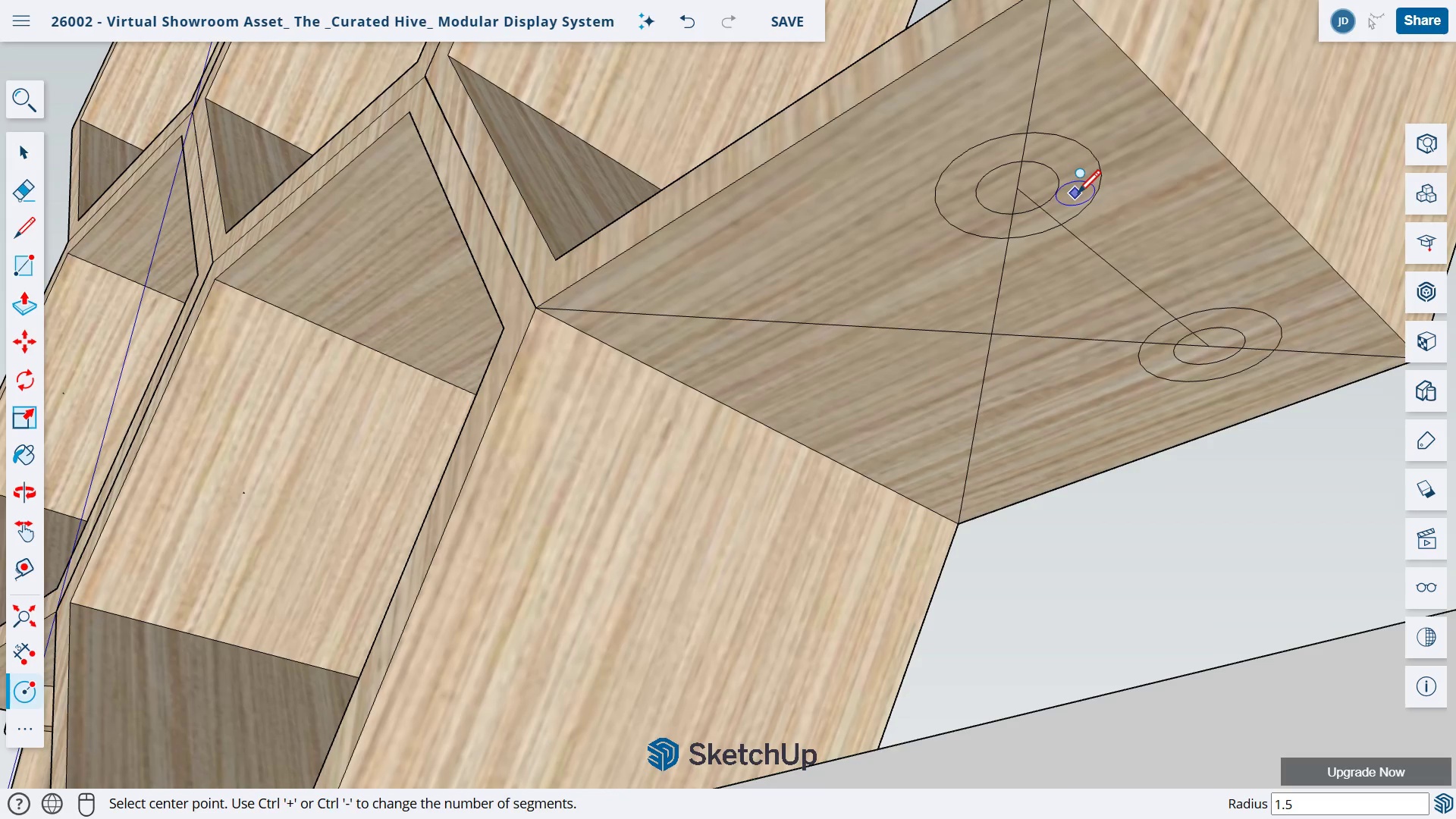 
key(E)
 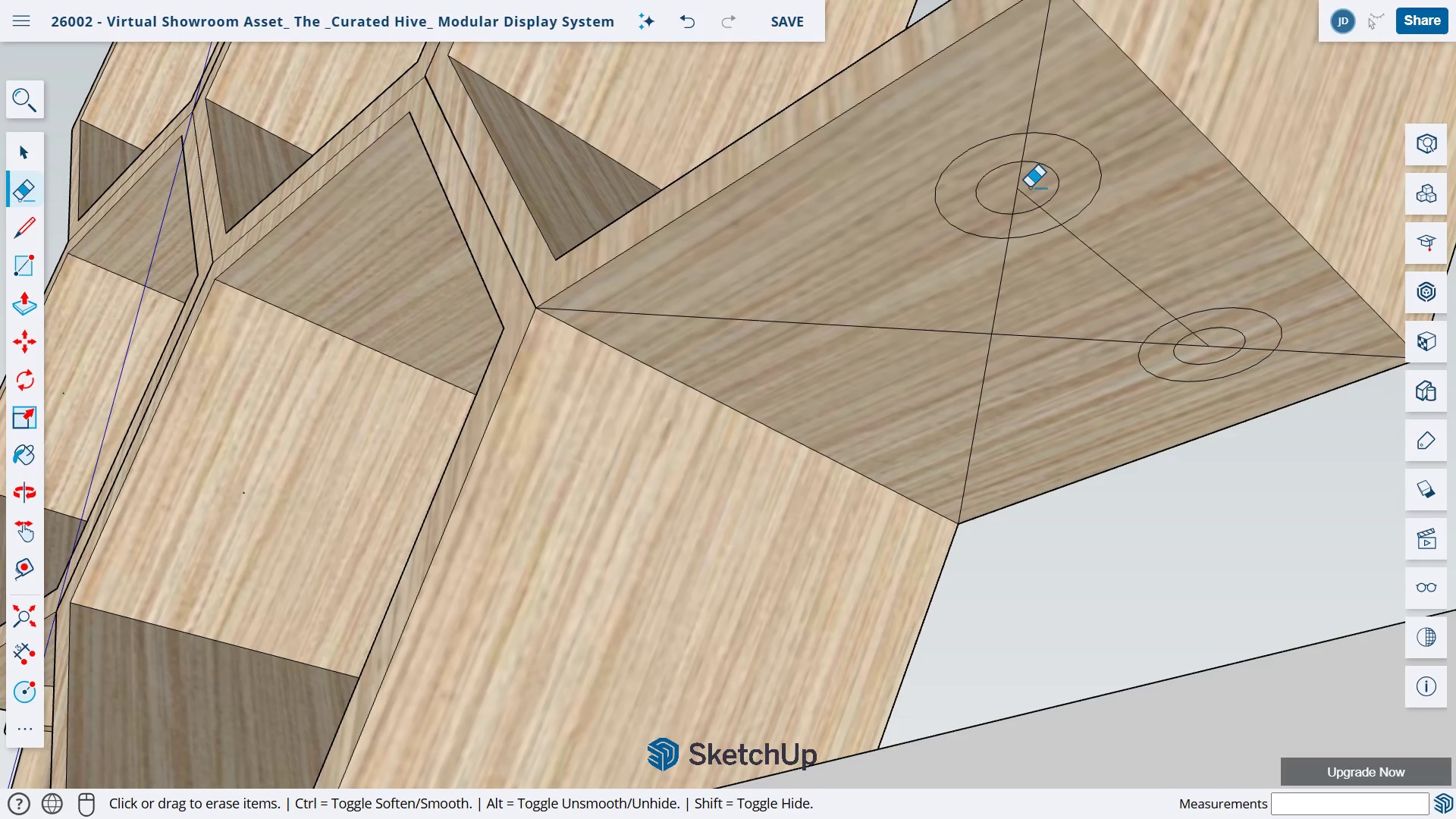 
left_click_drag(start_coordinate=[1032, 187], to_coordinate=[1015, 184])
 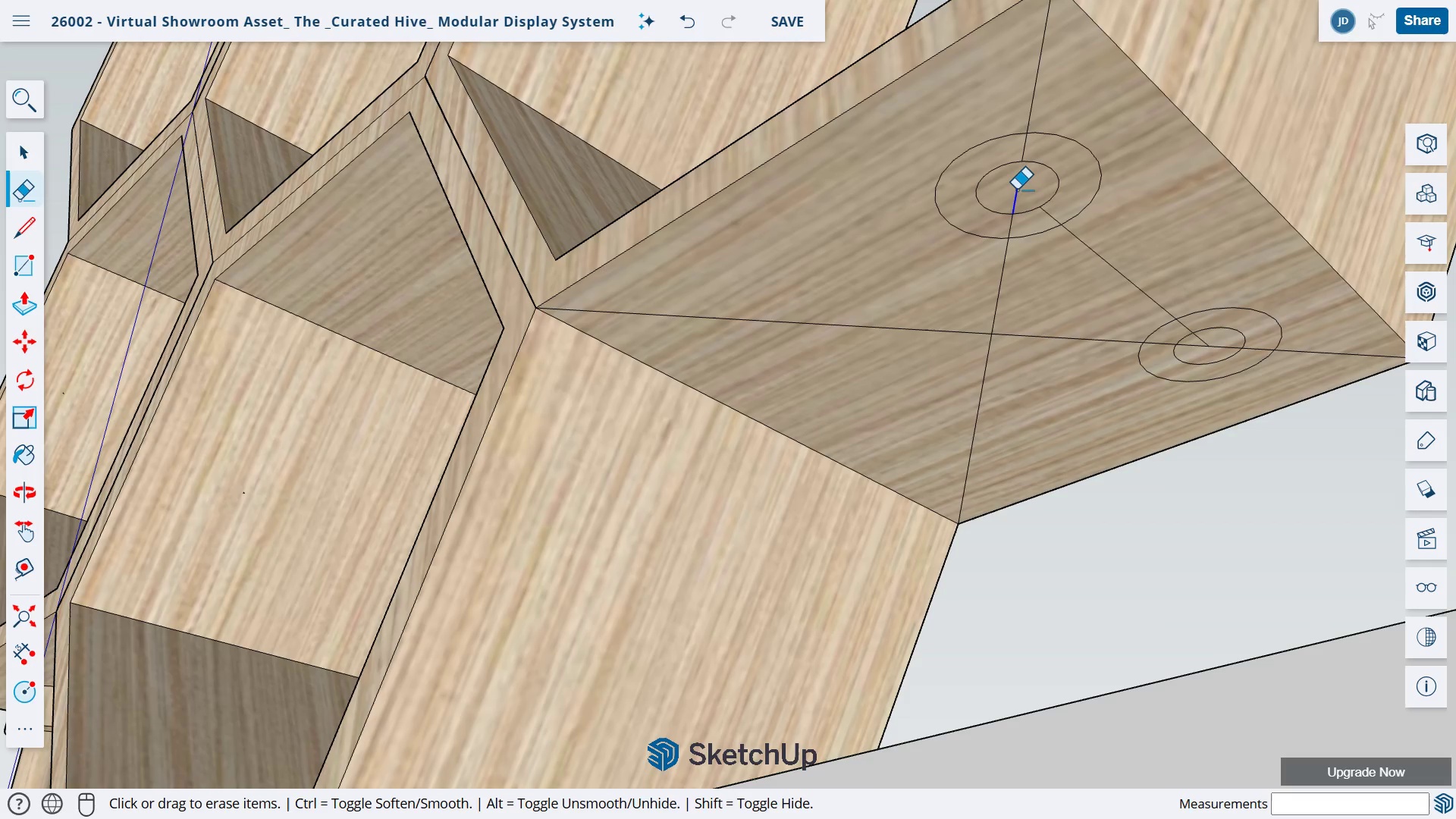 
left_click_drag(start_coordinate=[1019, 189], to_coordinate=[1013, 193])
 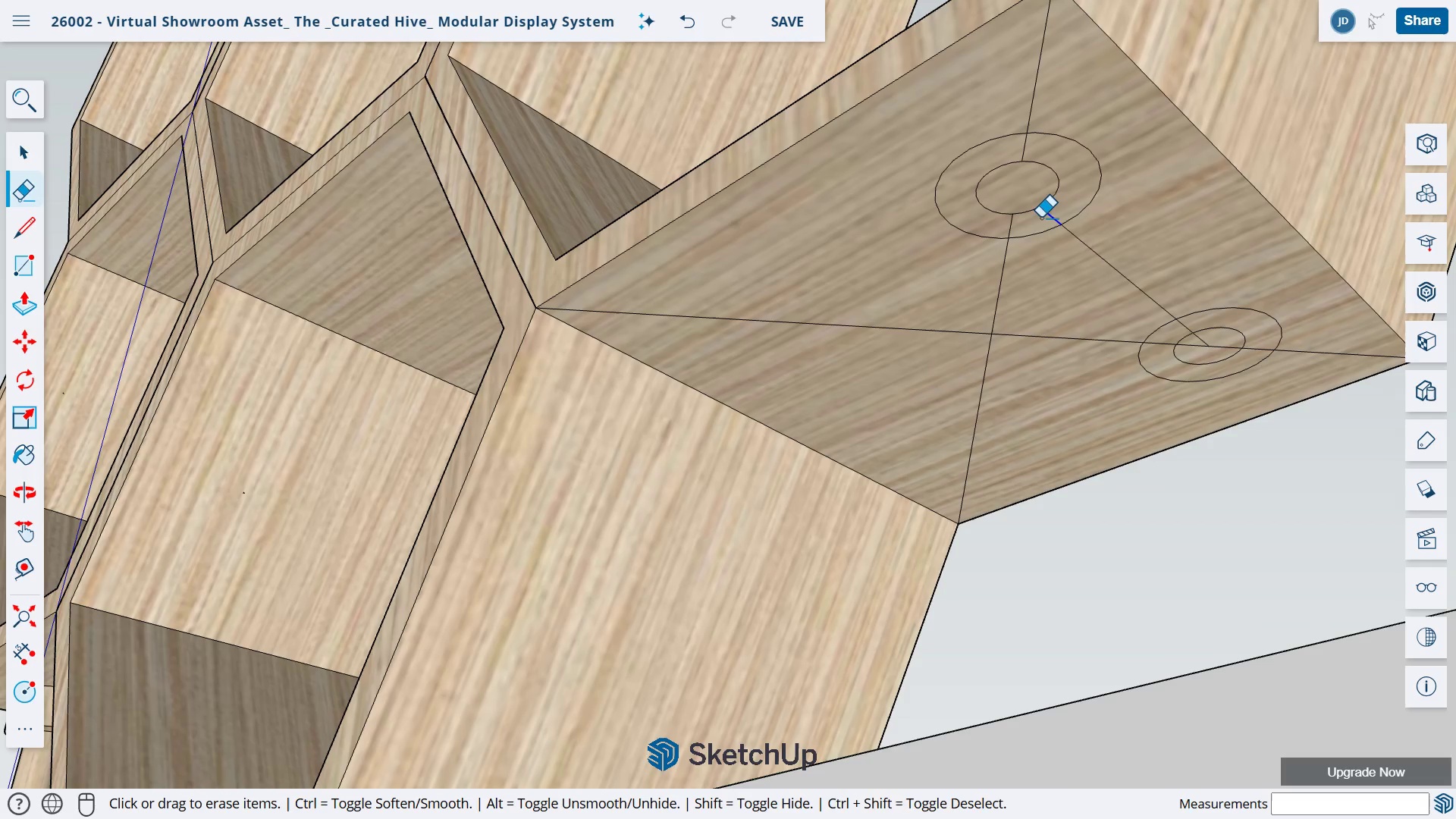 
left_click_drag(start_coordinate=[1060, 210], to_coordinate=[1039, 218])
 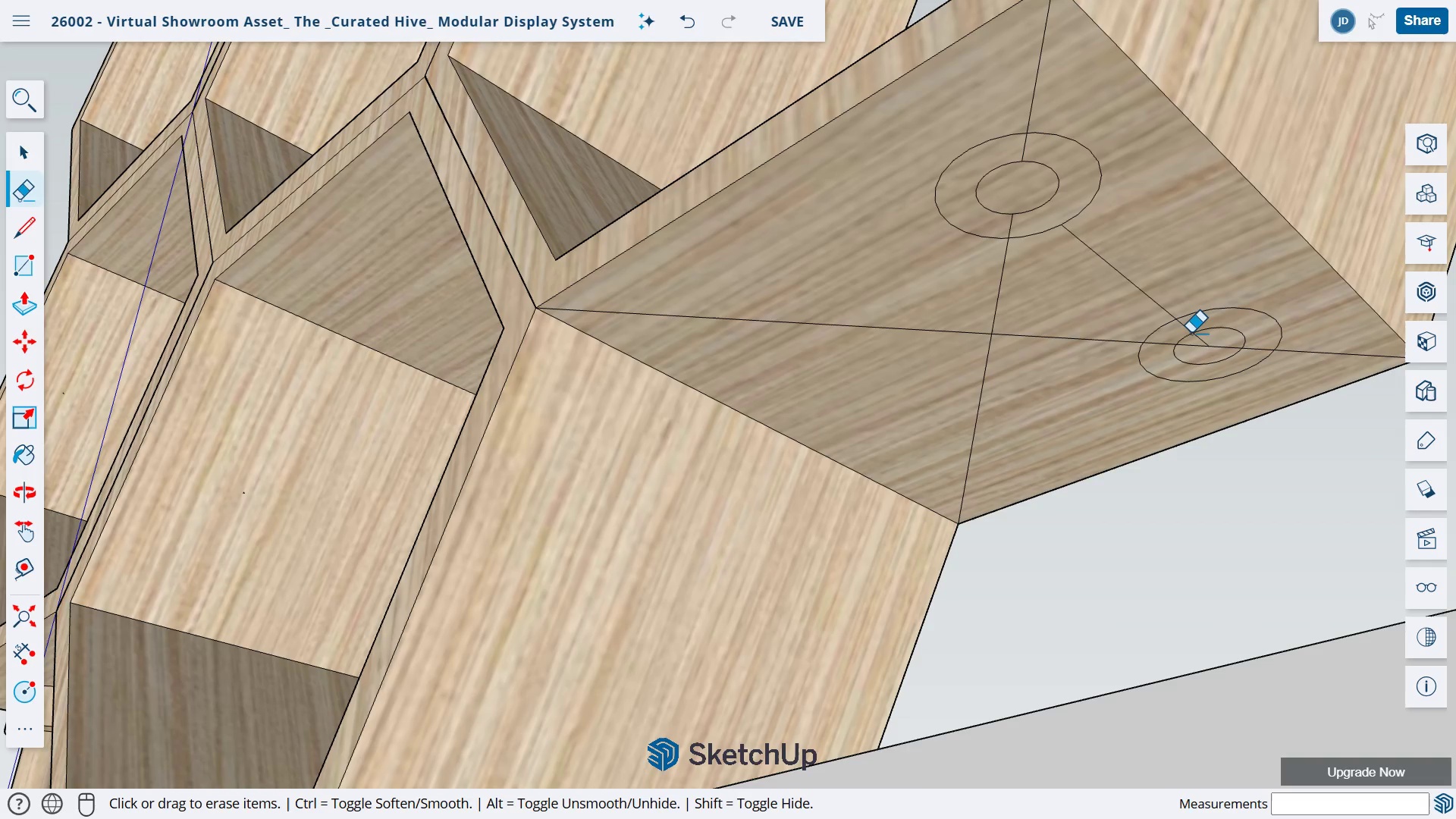 
left_click_drag(start_coordinate=[1191, 333], to_coordinate=[1200, 333])
 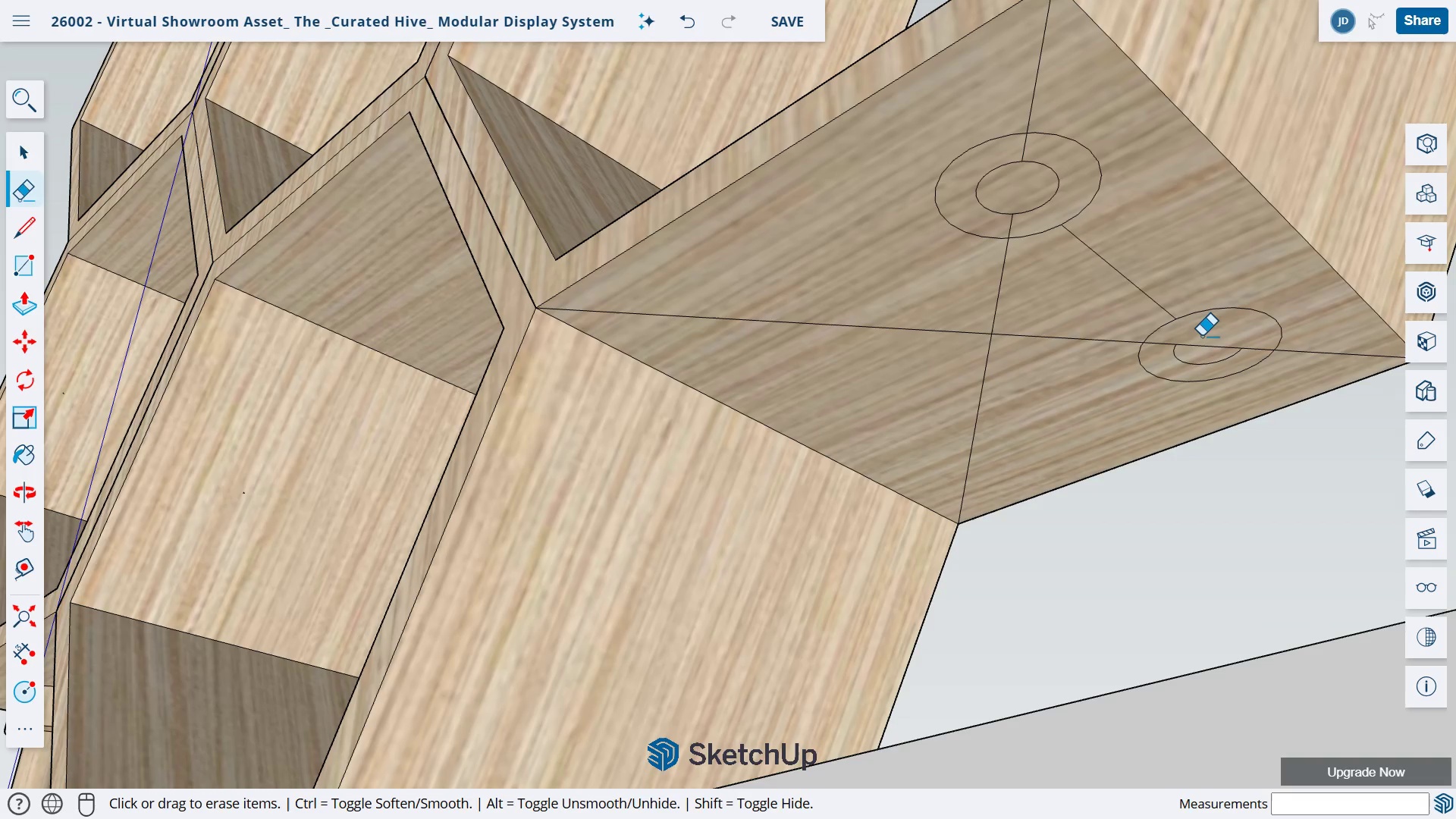 
key(Control+ControlLeft)
 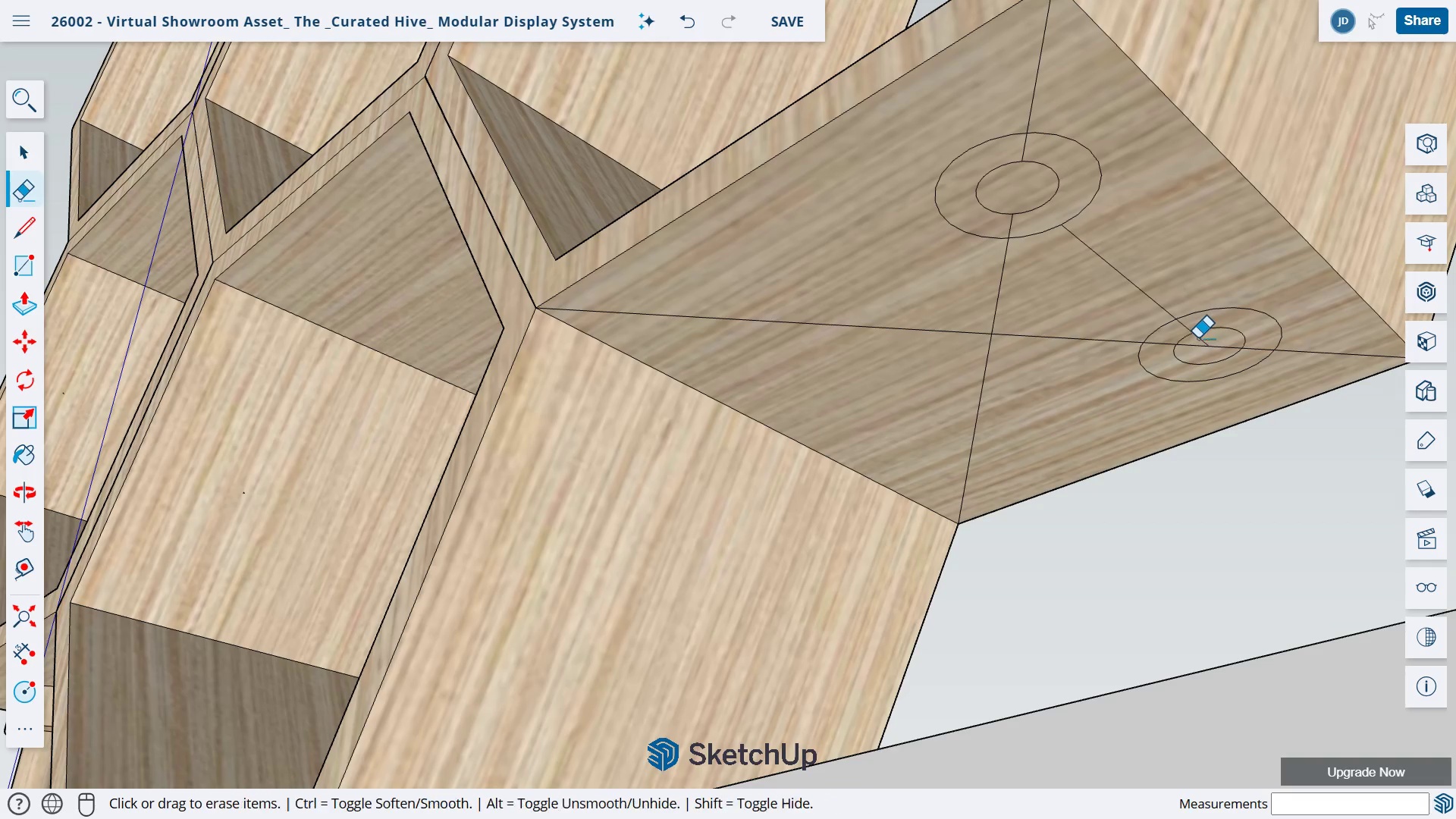 
key(Control+Z)
 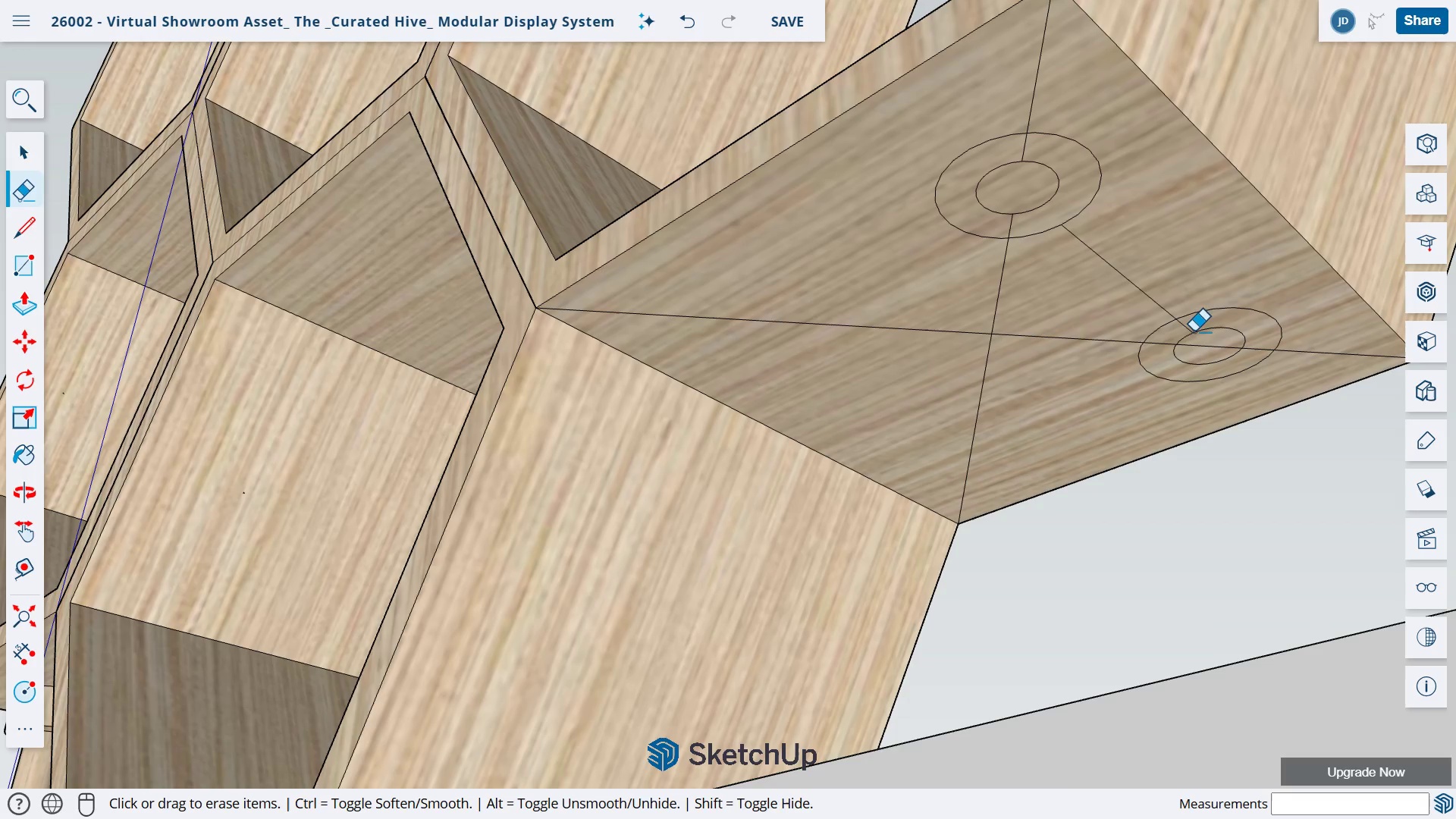 
left_click_drag(start_coordinate=[1192, 326], to_coordinate=[1184, 326])
 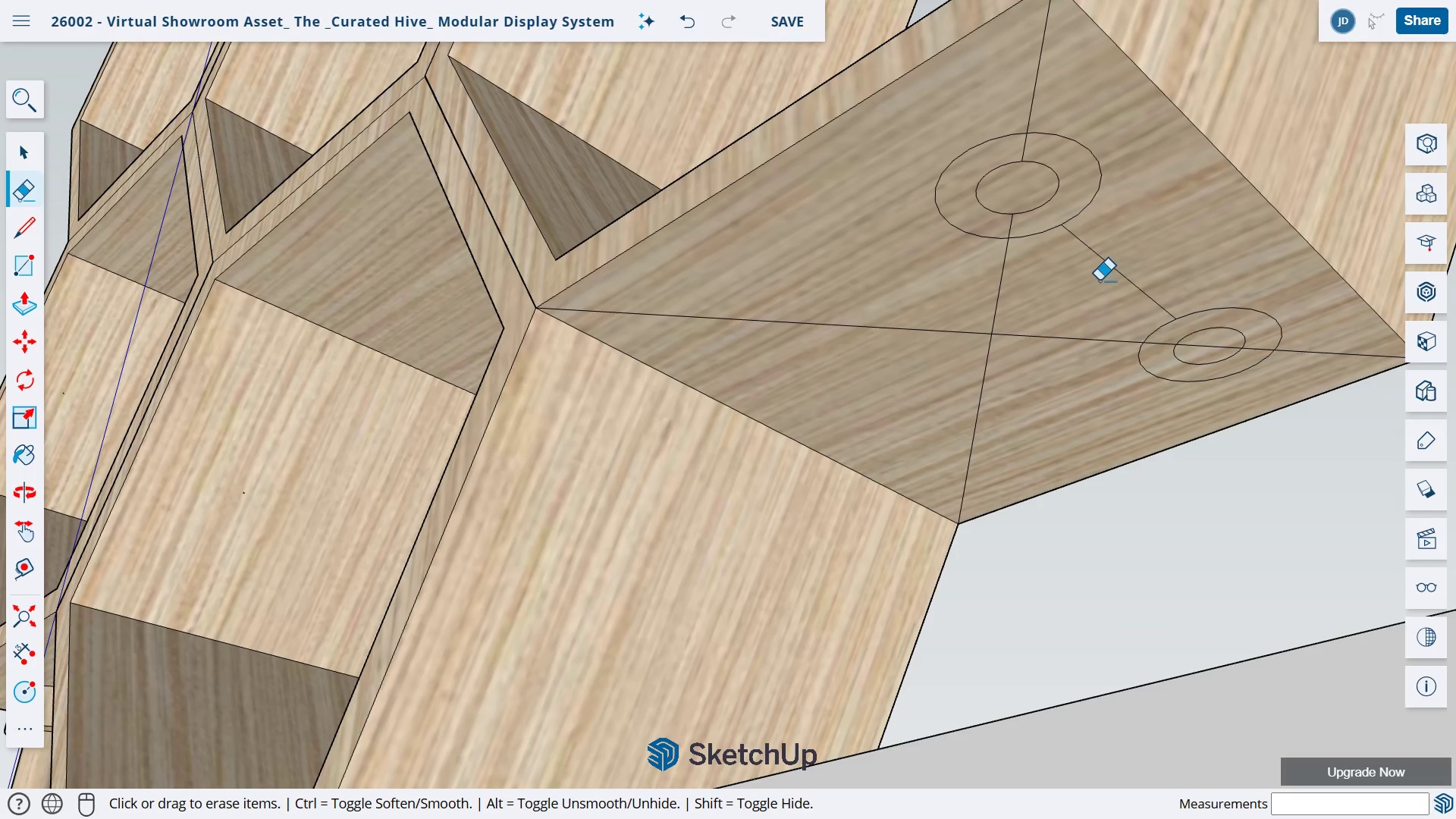 
left_click_drag(start_coordinate=[1100, 281], to_coordinate=[1134, 262])
 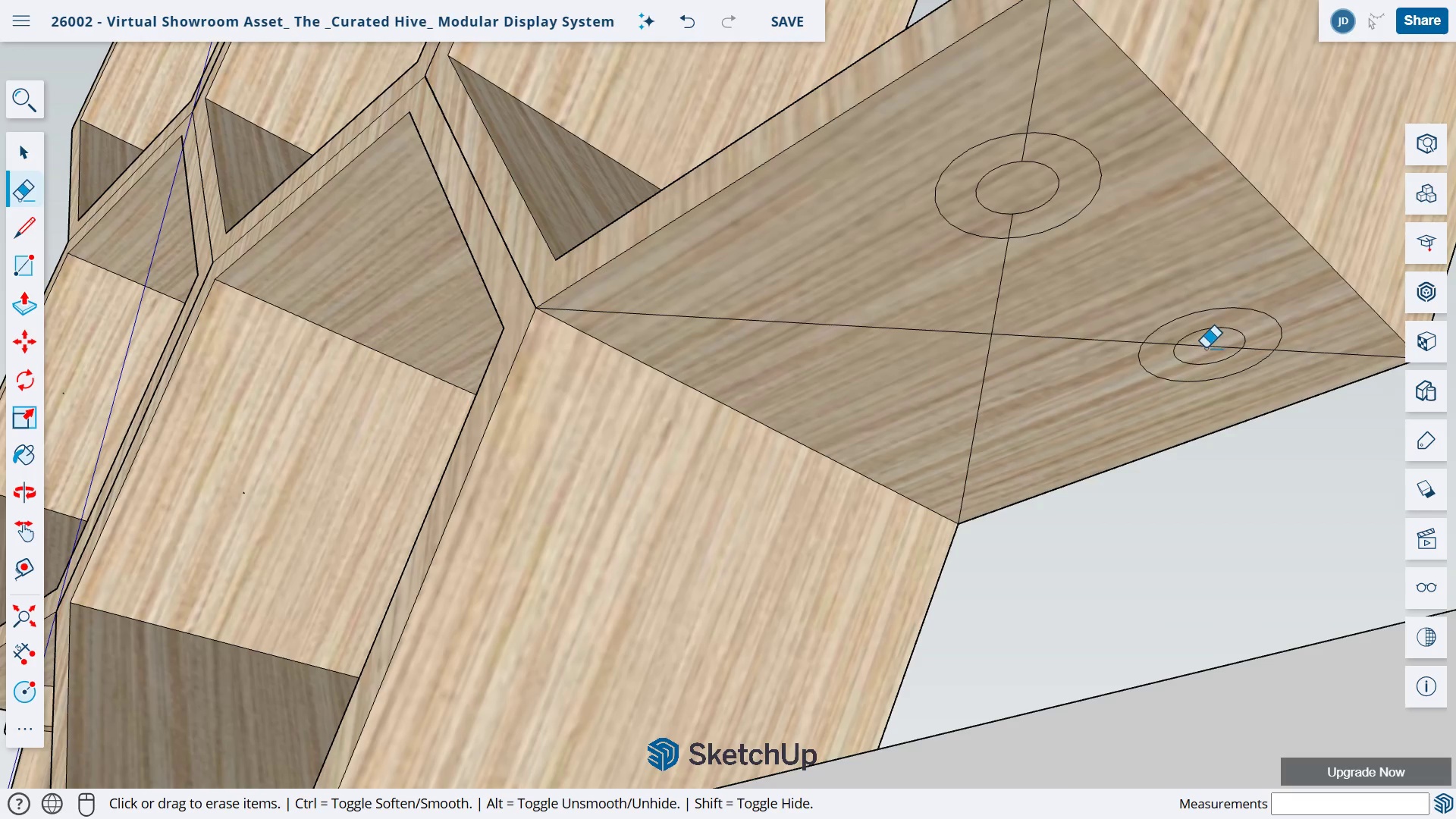 
left_click_drag(start_coordinate=[1207, 348], to_coordinate=[1211, 343])
 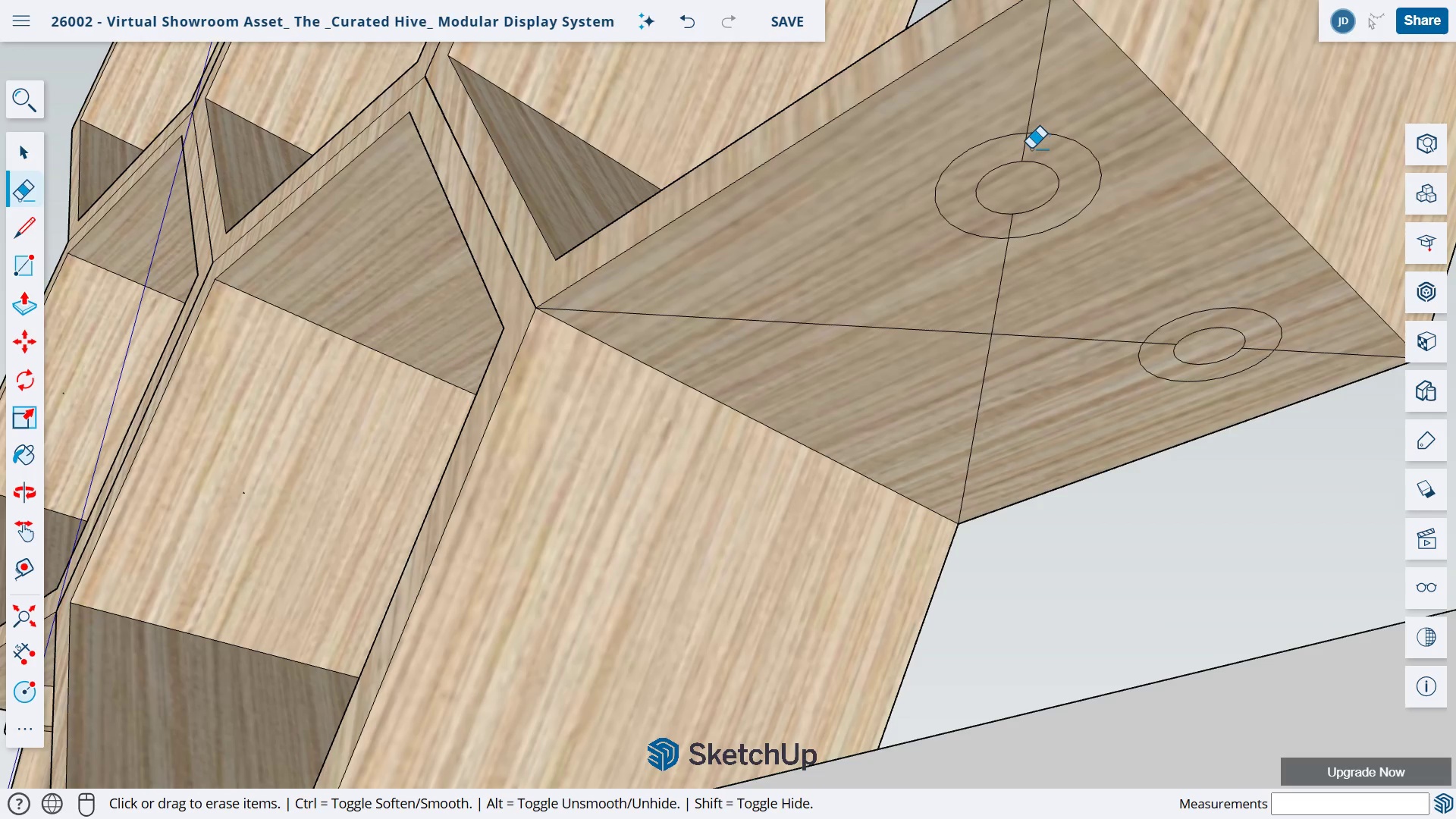 
left_click_drag(start_coordinate=[1032, 149], to_coordinate=[1018, 148])
 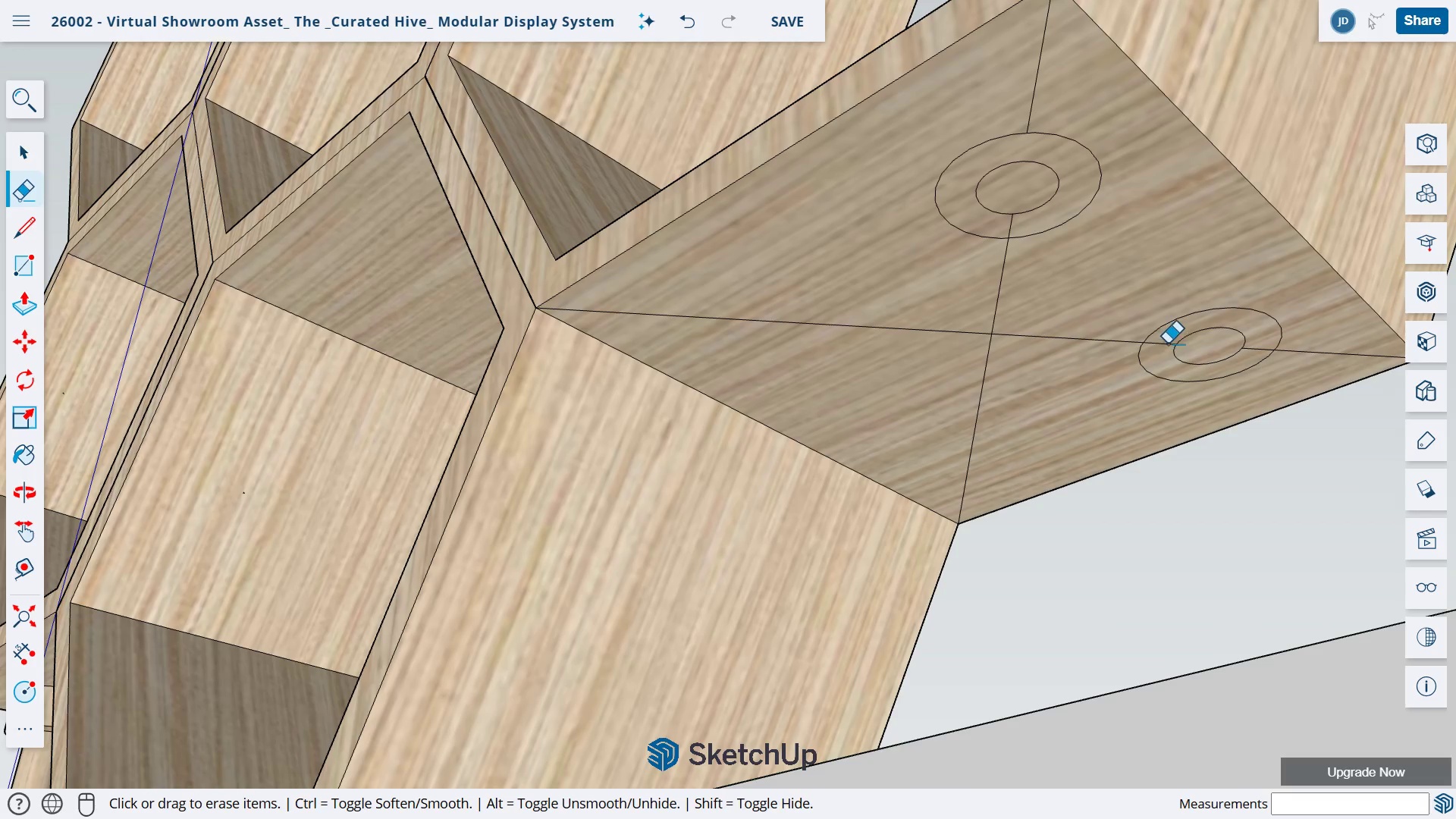 
left_click_drag(start_coordinate=[1170, 342], to_coordinate=[1161, 349])
 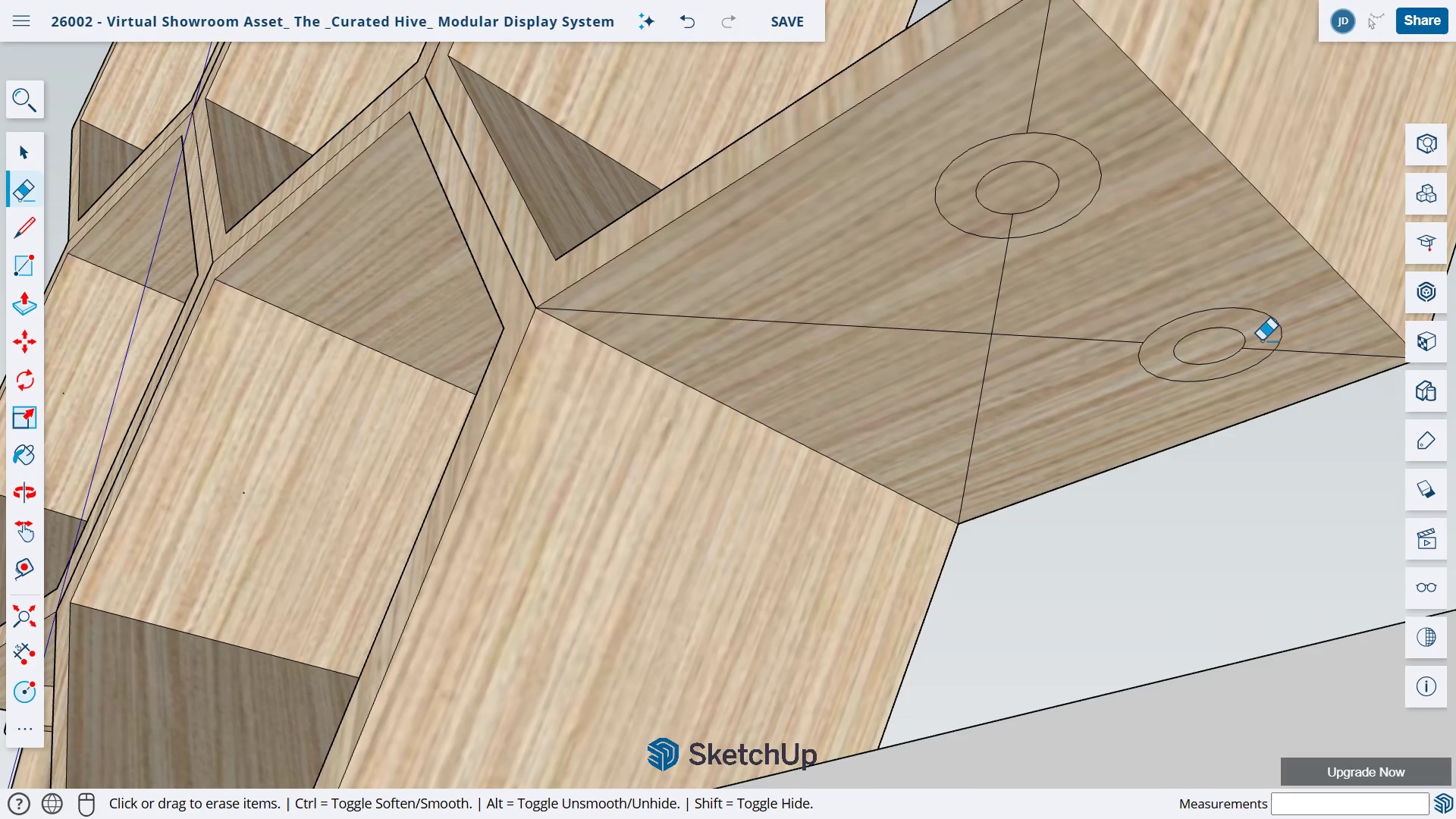 
left_click_drag(start_coordinate=[1263, 340], to_coordinate=[1253, 349])
 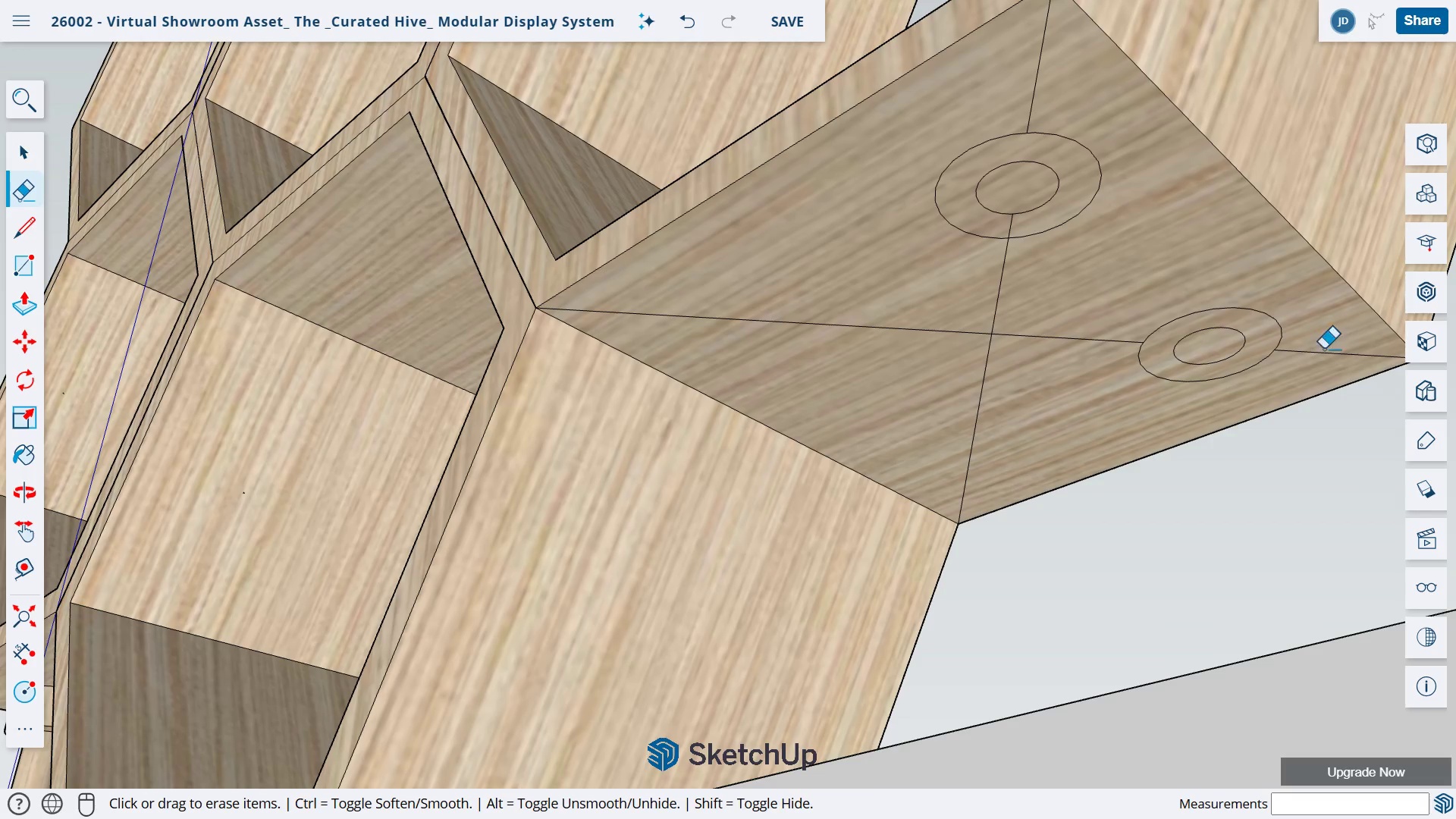 
left_click_drag(start_coordinate=[1327, 343], to_coordinate=[1321, 355])
 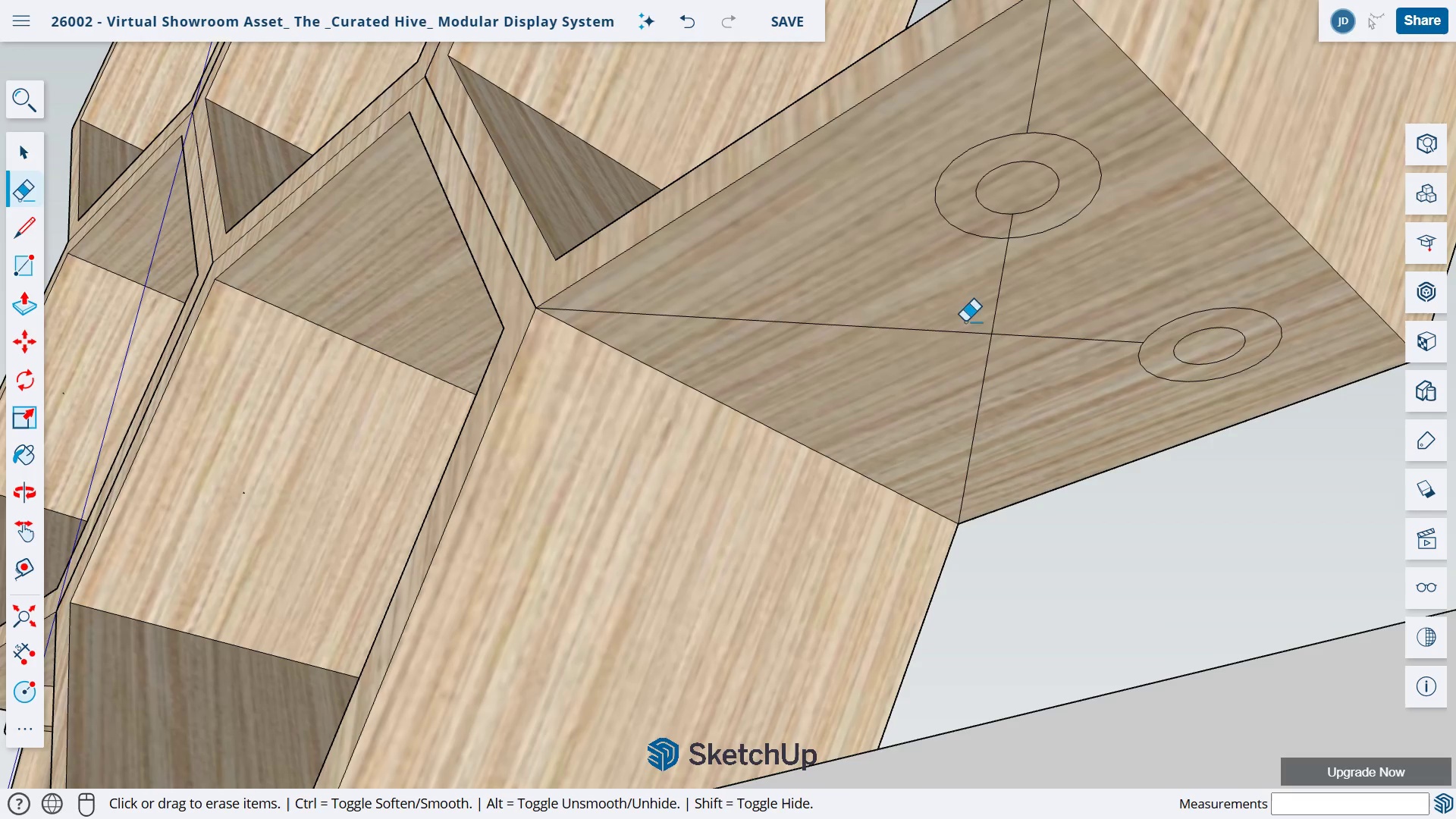 
left_click_drag(start_coordinate=[966, 322], to_coordinate=[1006, 351])
 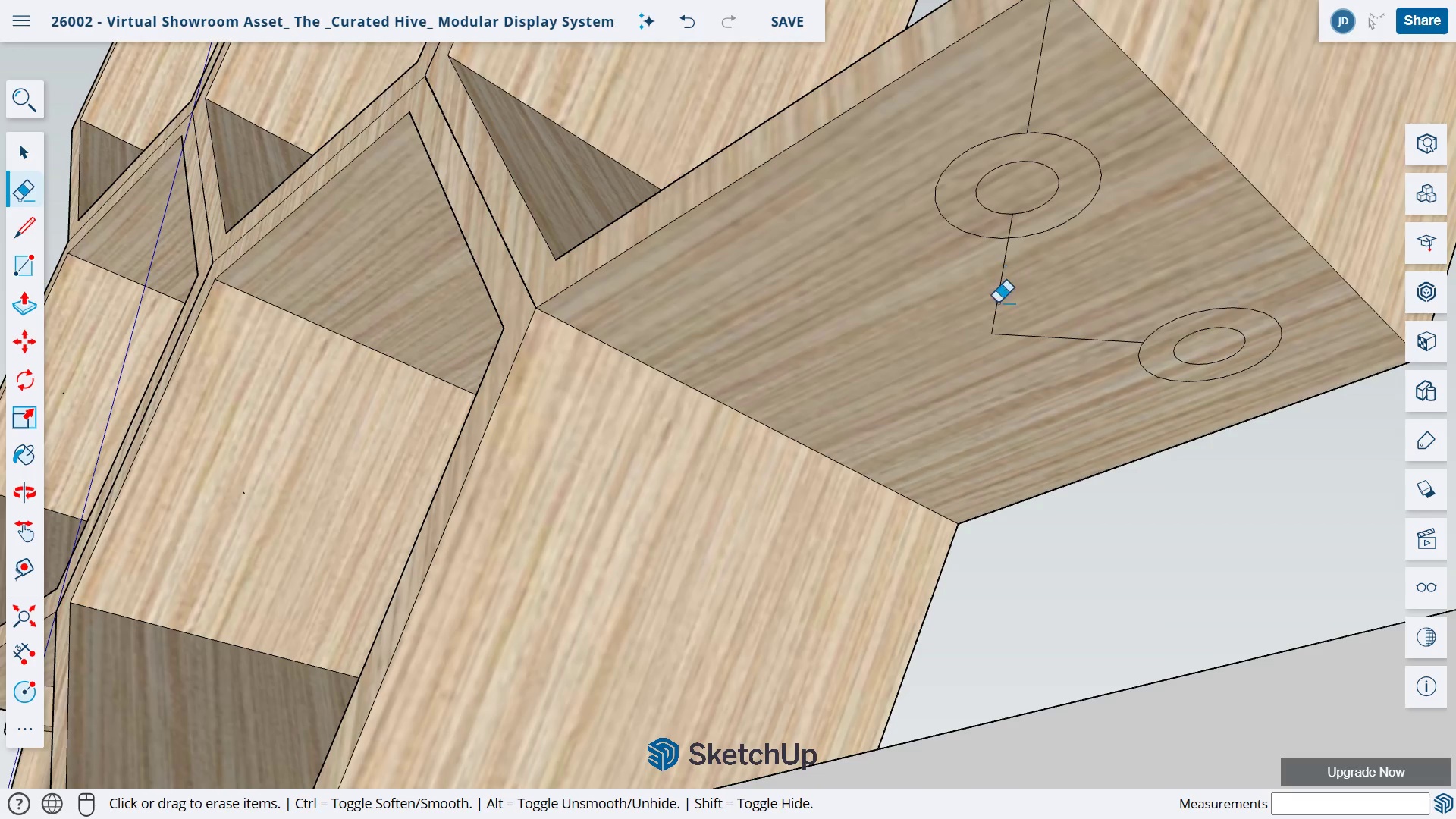 
left_click_drag(start_coordinate=[999, 289], to_coordinate=[1053, 371])
 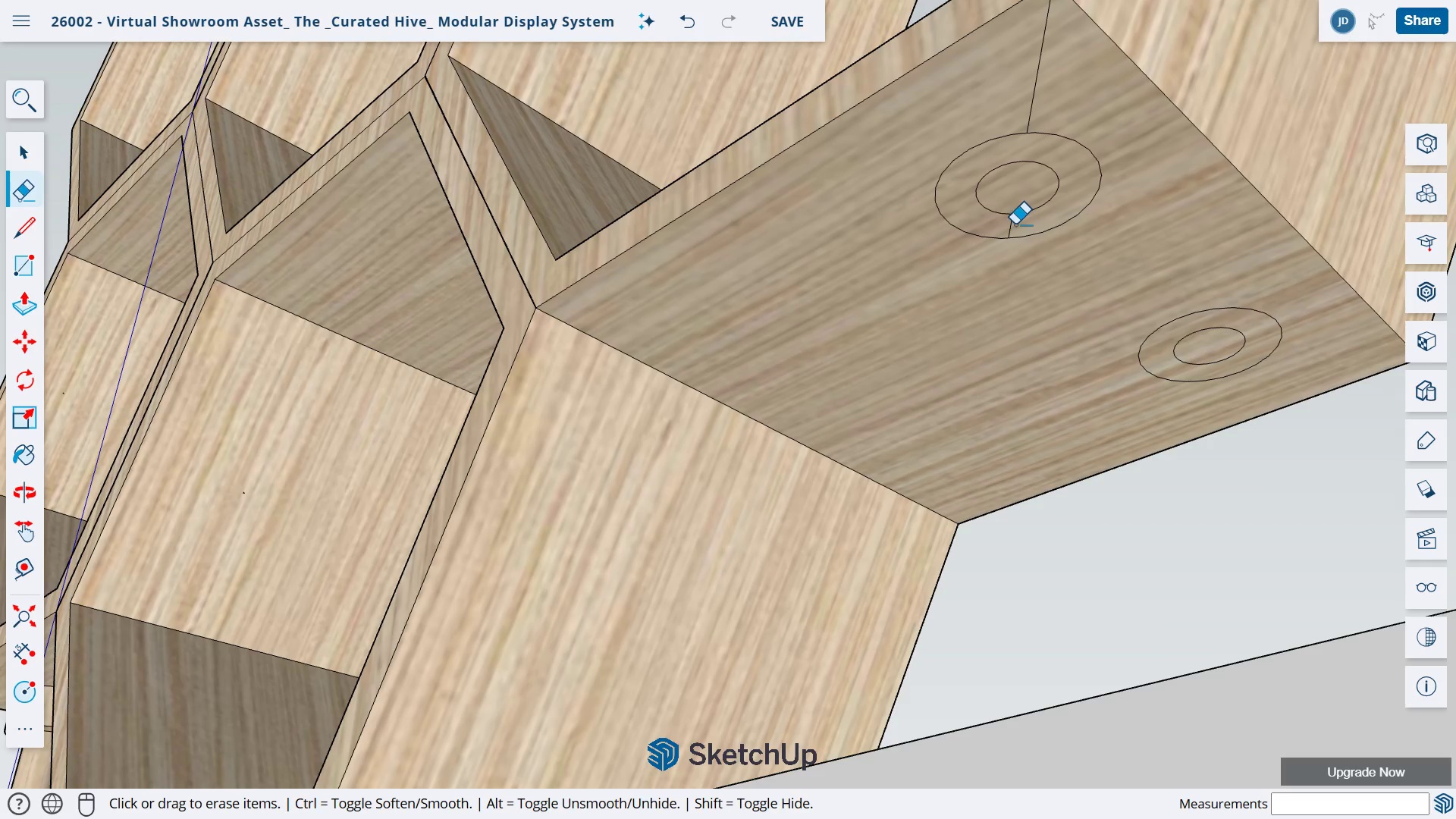 
left_click_drag(start_coordinate=[1008, 228], to_coordinate=[1000, 224])
 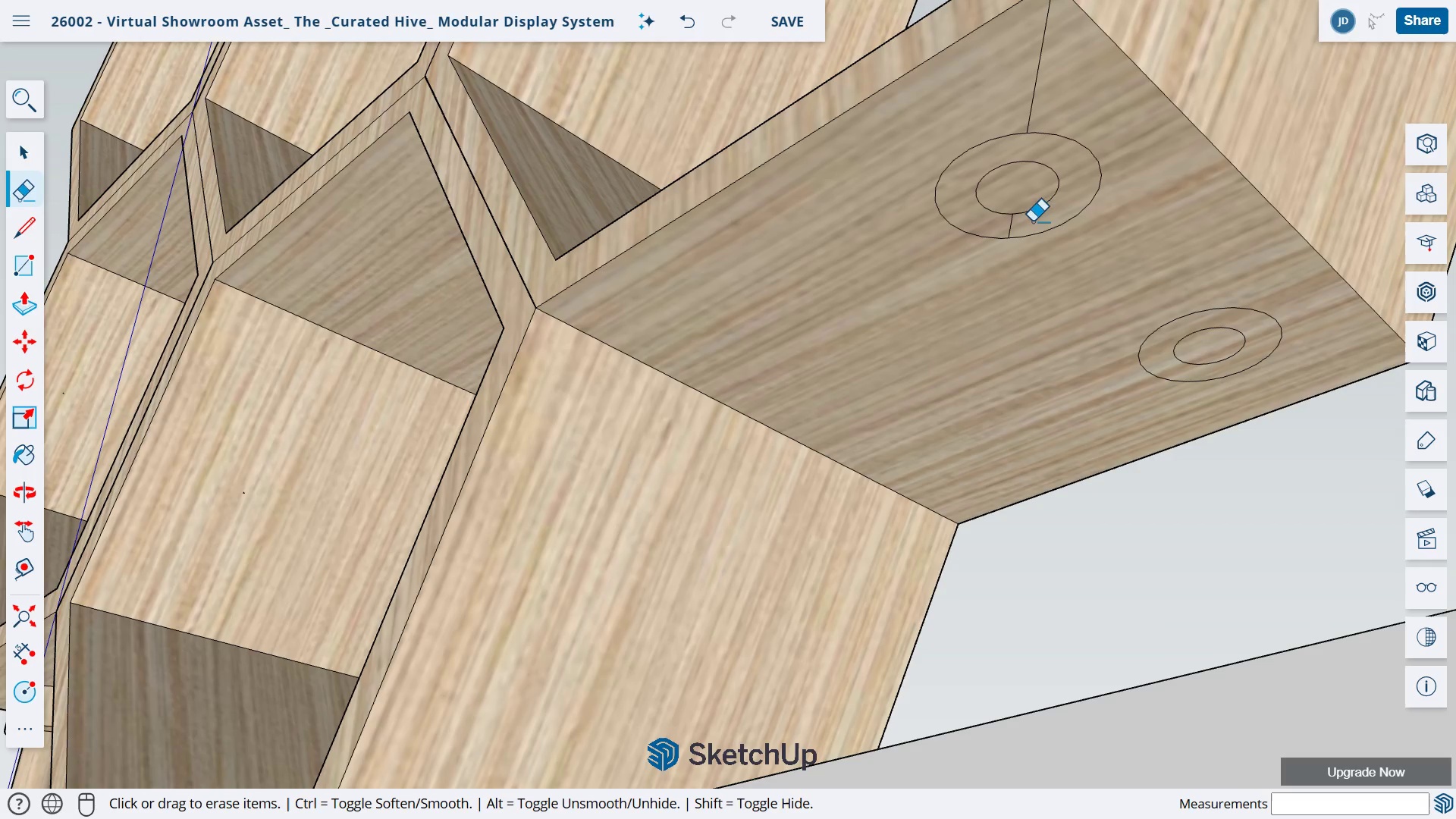 
double_click([1034, 221])
 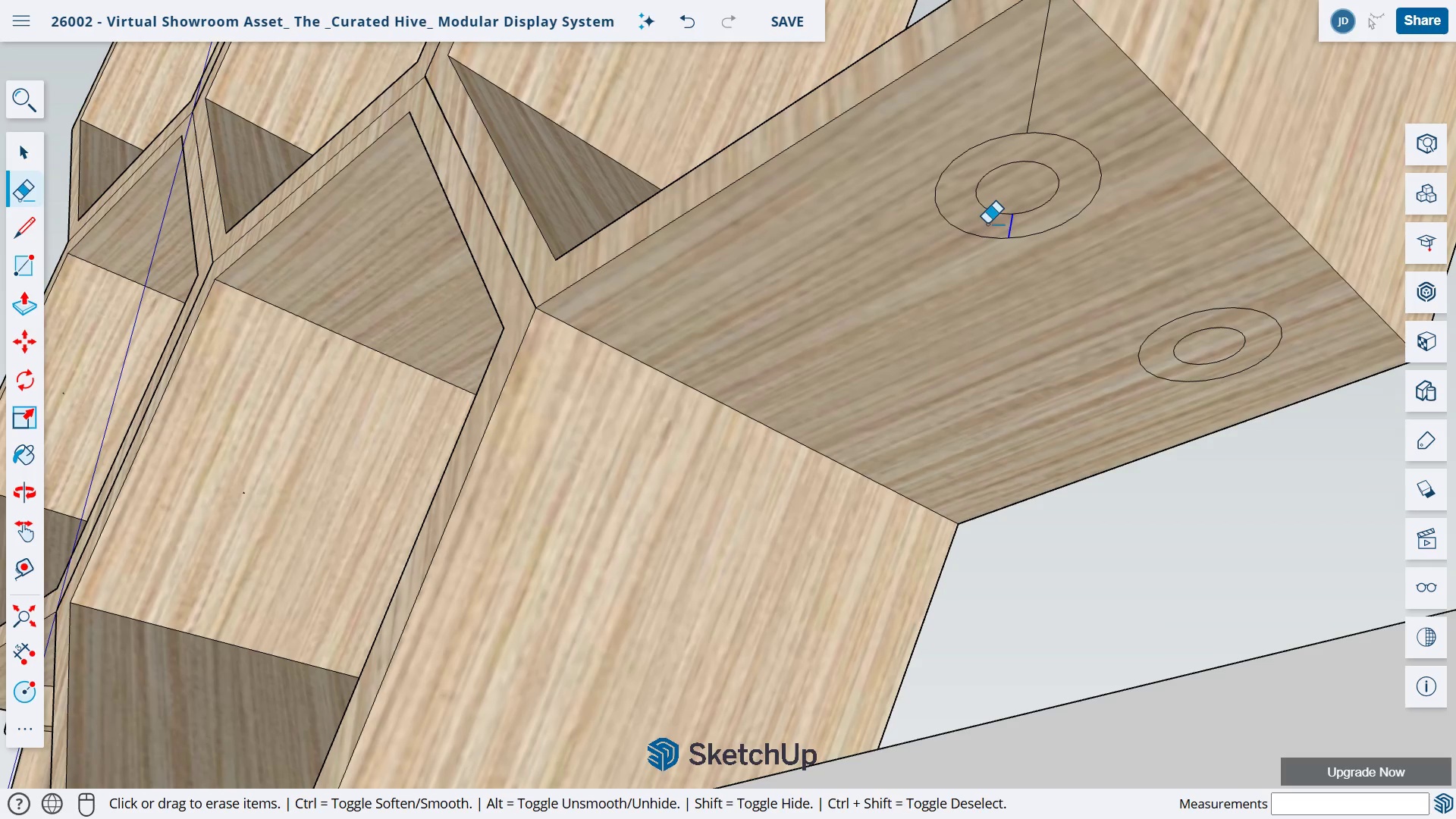 
left_click_drag(start_coordinate=[1028, 222], to_coordinate=[983, 222])
 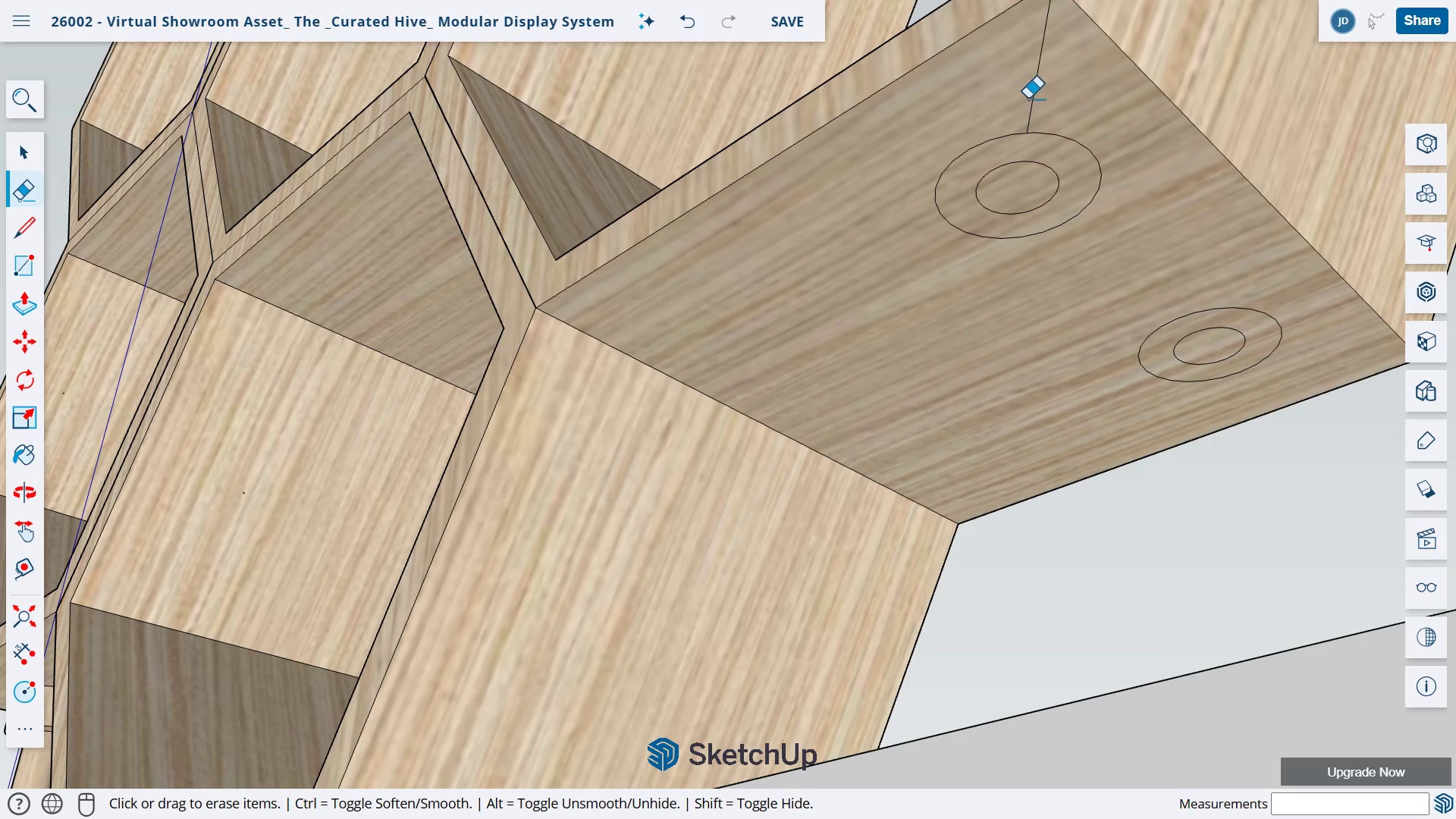 
left_click_drag(start_coordinate=[1029, 99], to_coordinate=[1093, 118])
 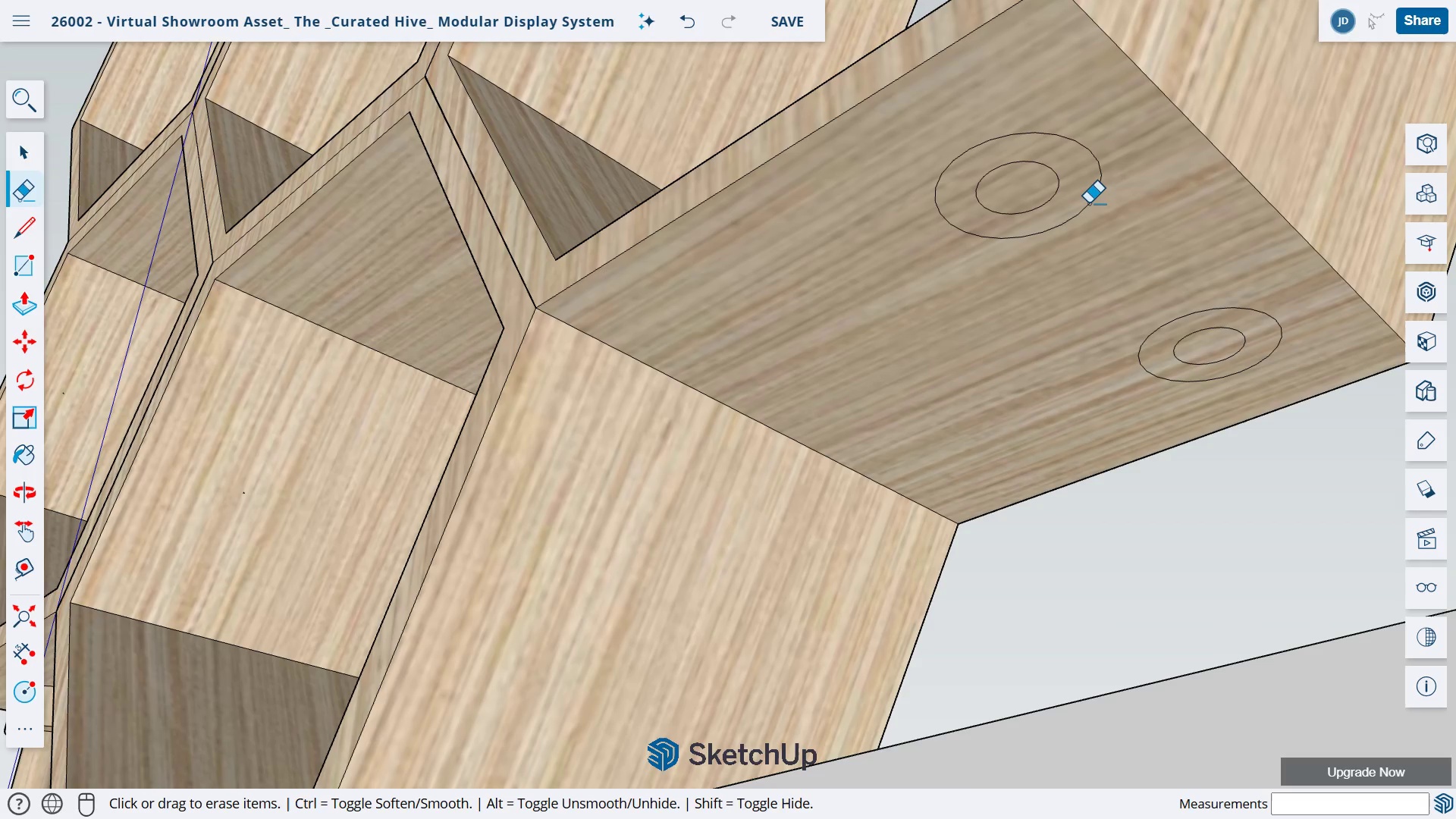 
key(P)
 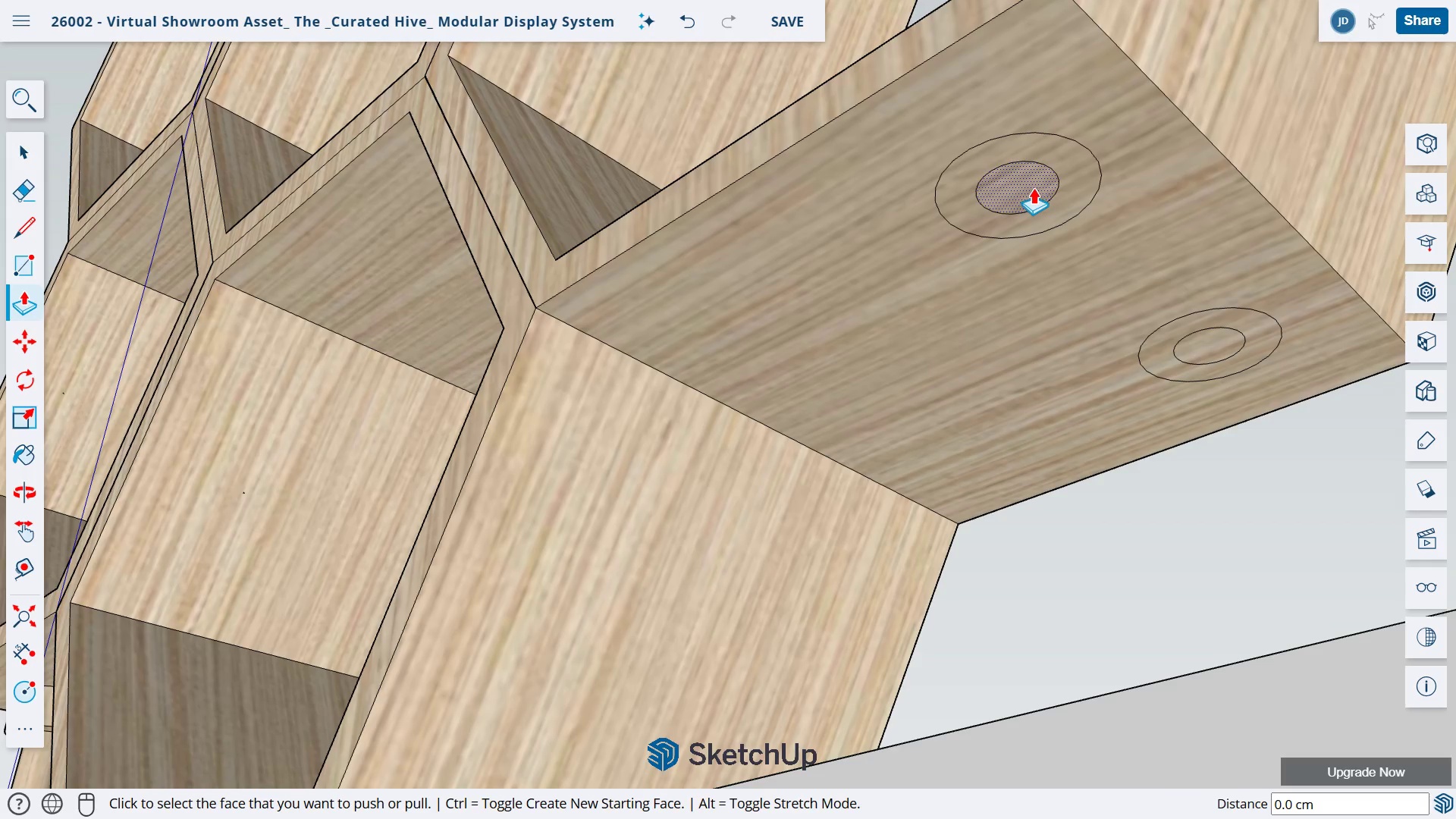 
left_click_drag(start_coordinate=[1034, 188], to_coordinate=[1025, 385])
 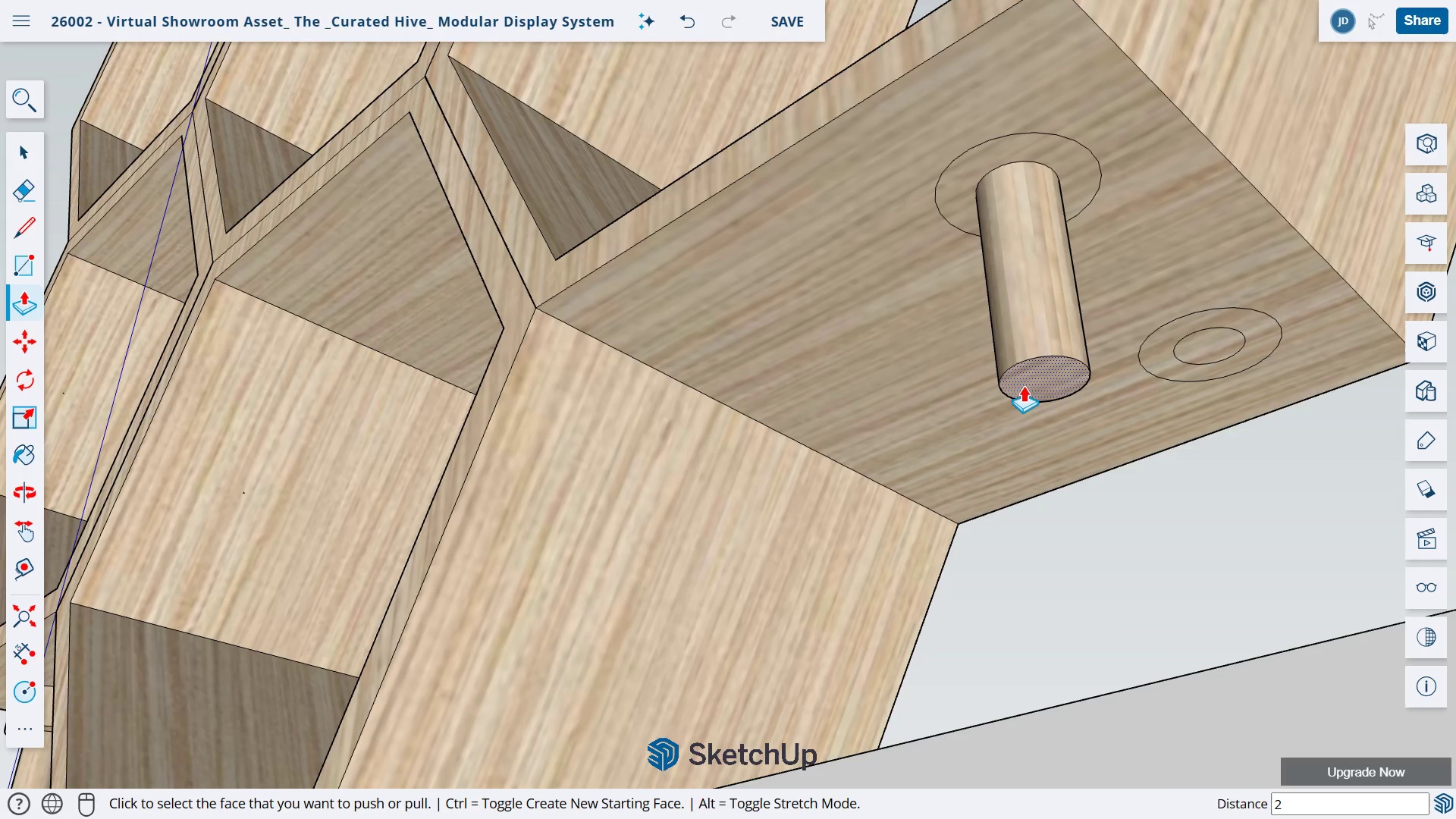 
key(Numpad2)
 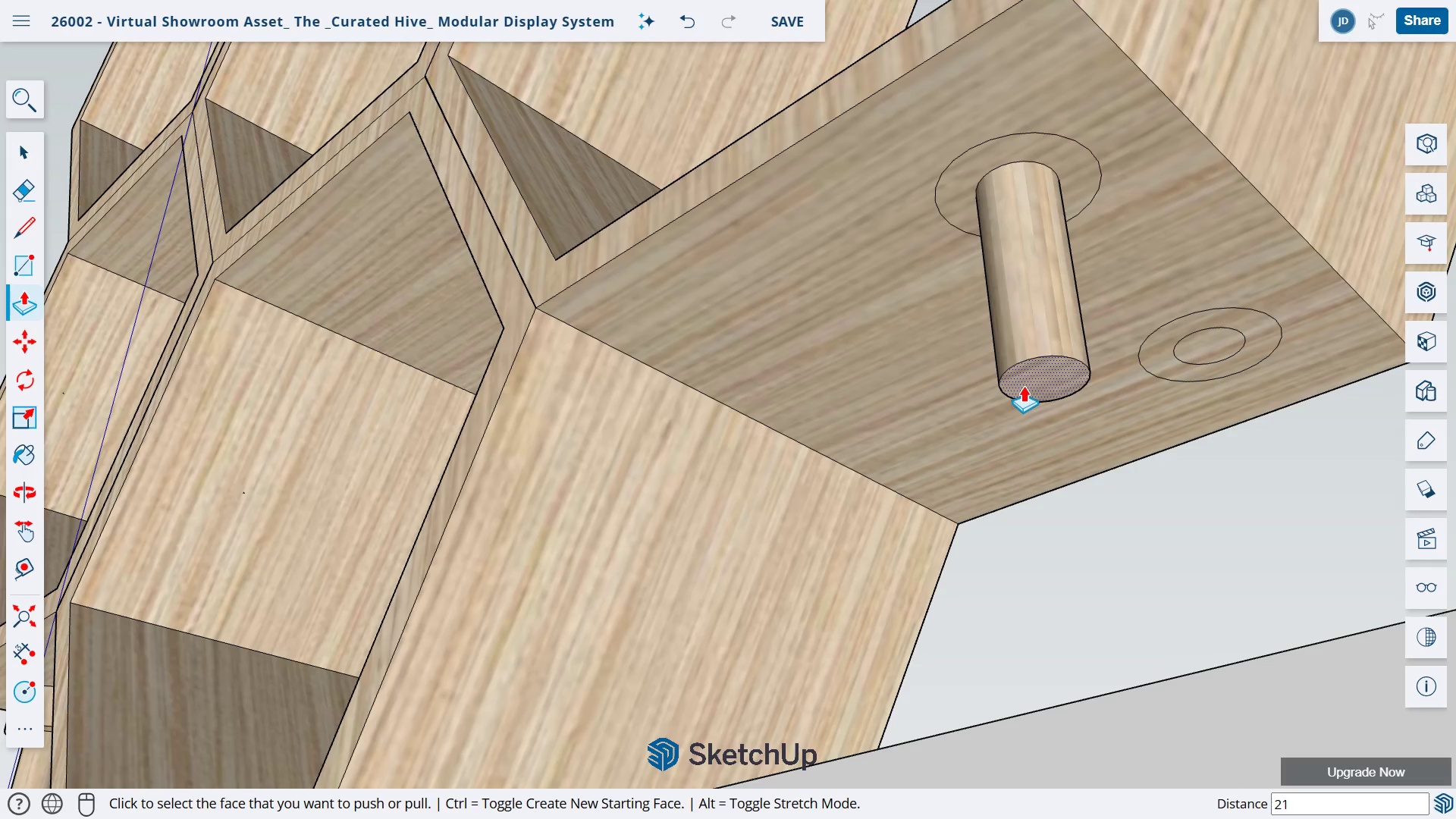 
key(Numpad1)
 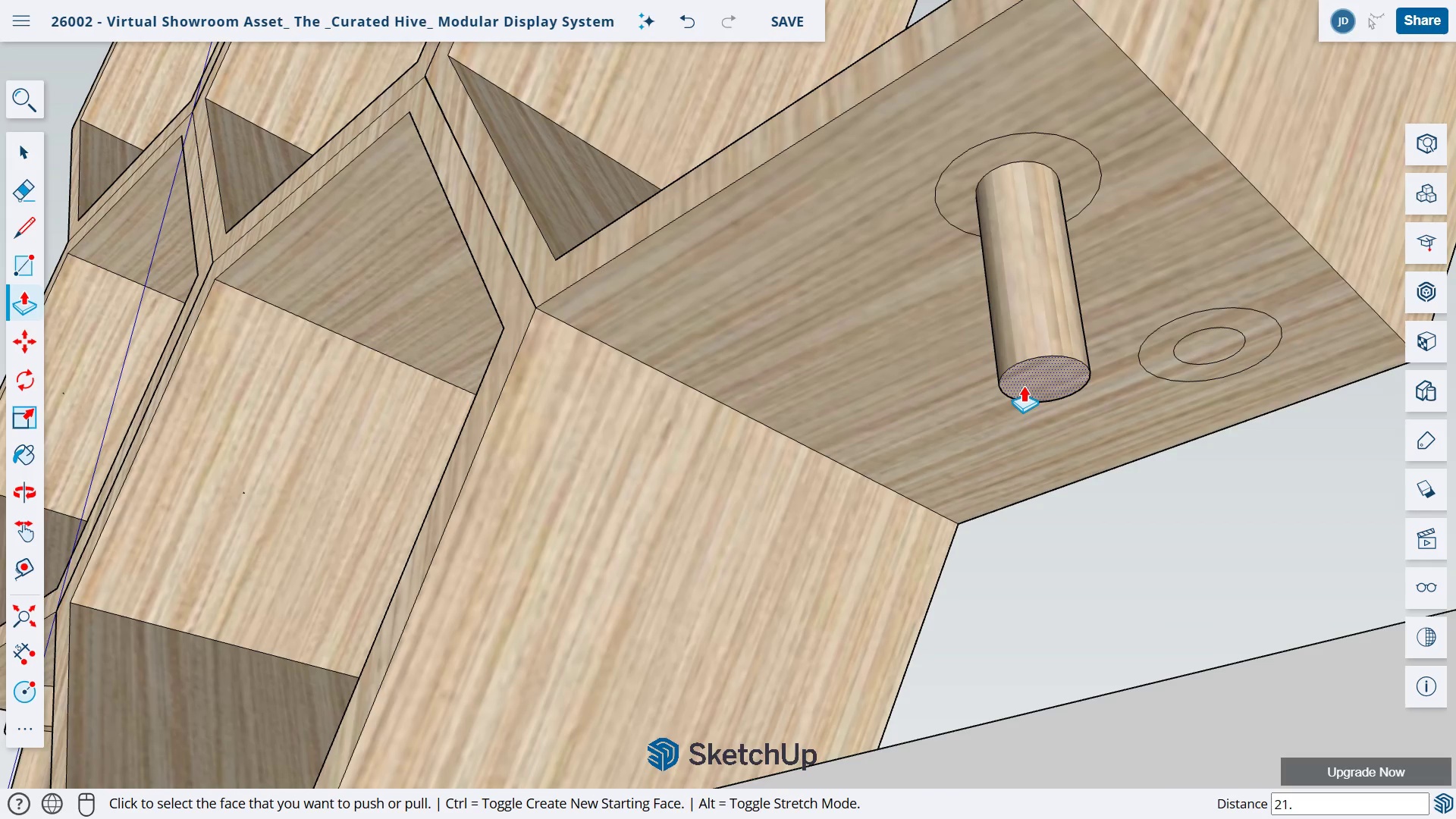 
key(NumpadDecimal)
 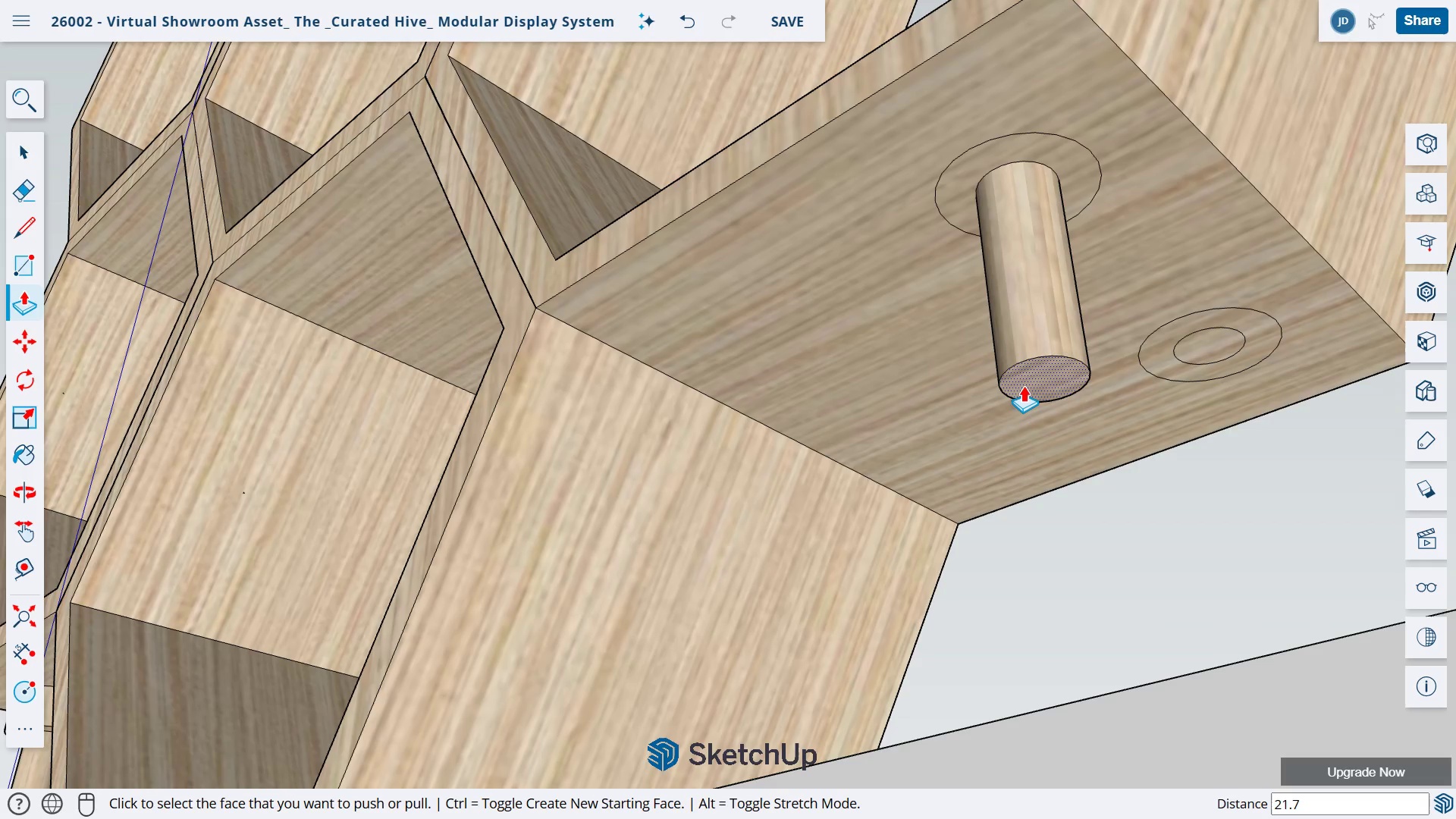 
key(Numpad7)
 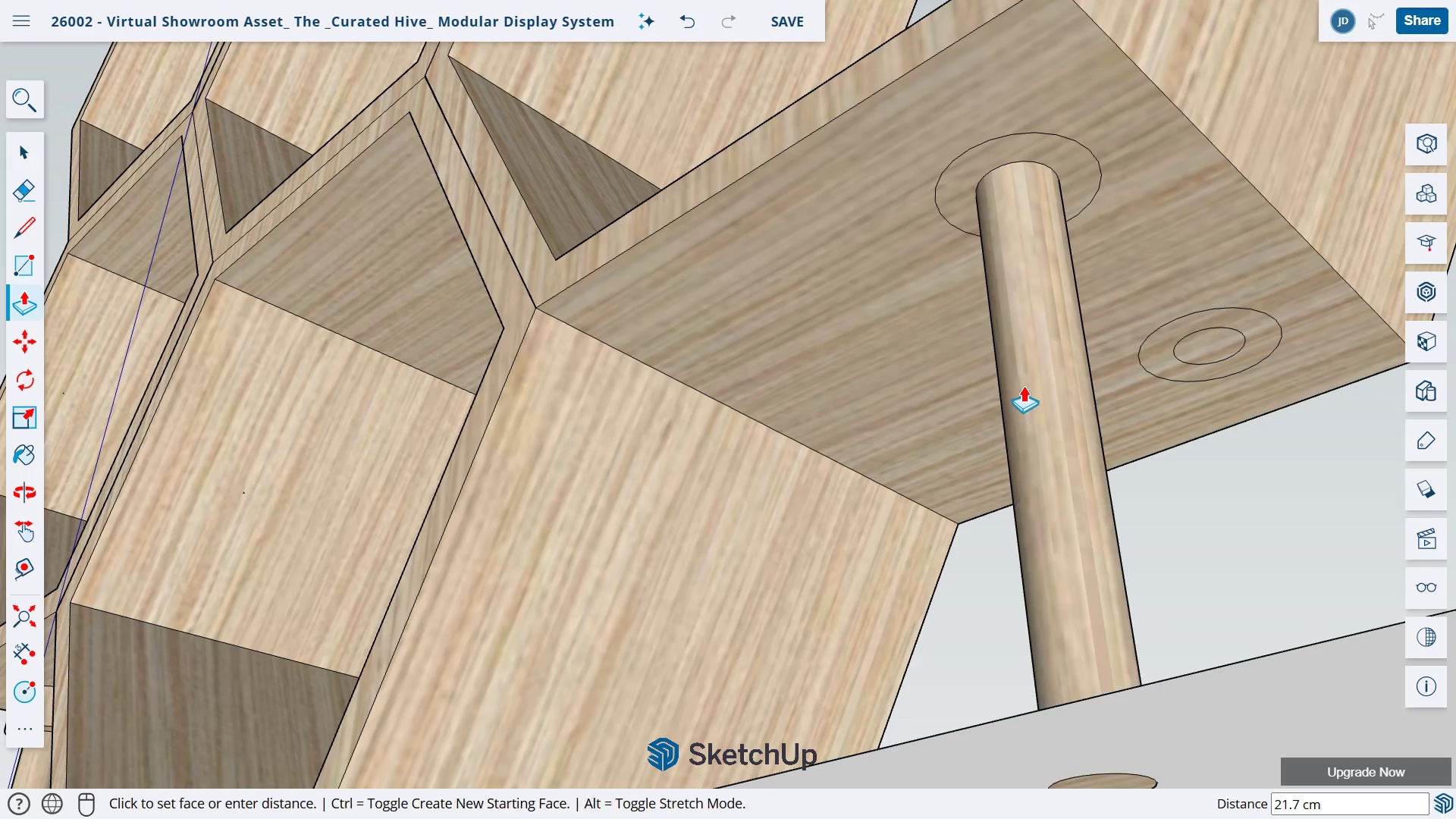 
key(NumpadEnter)
 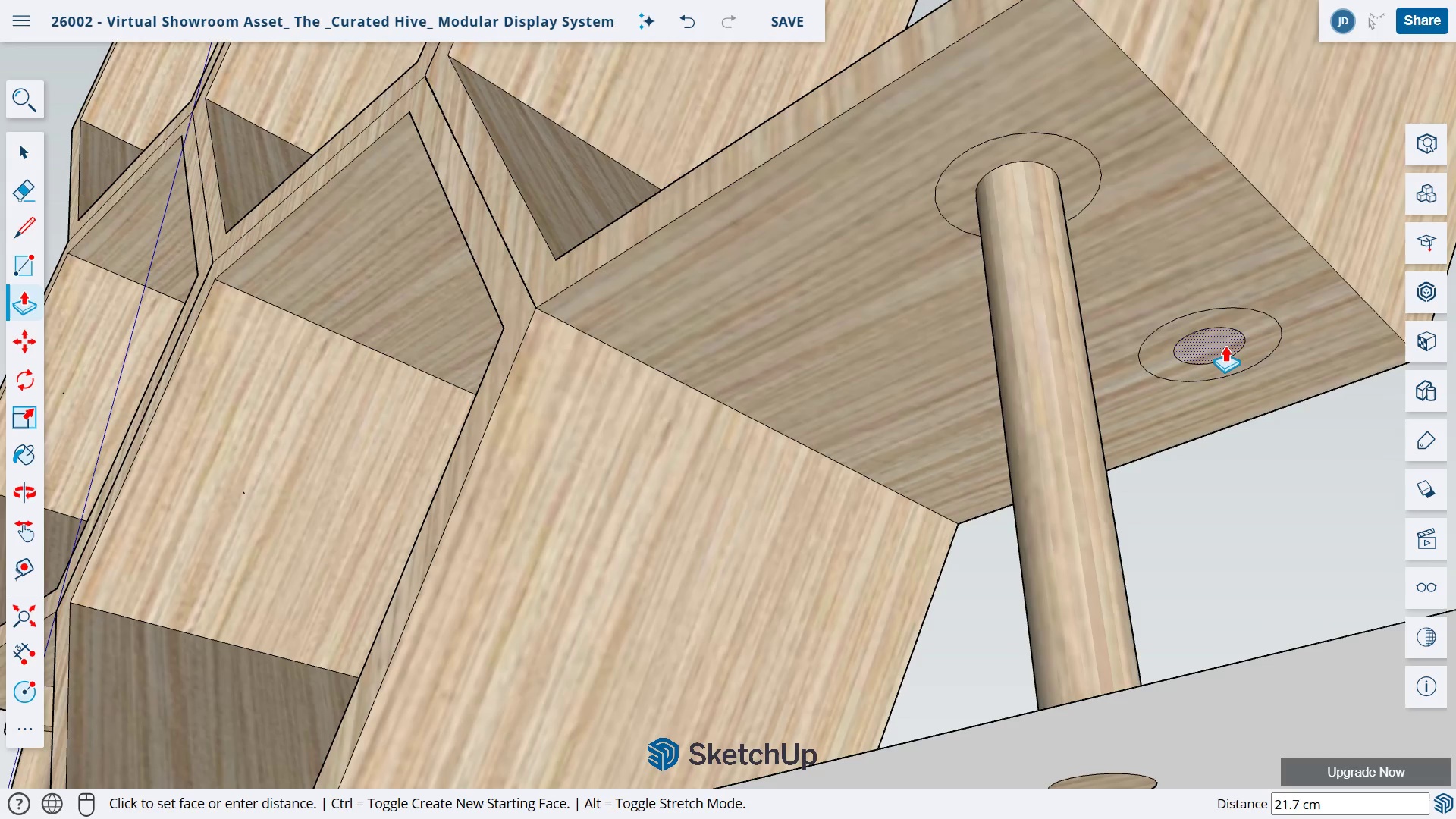 
left_click_drag(start_coordinate=[1226, 346], to_coordinate=[1244, 517])
 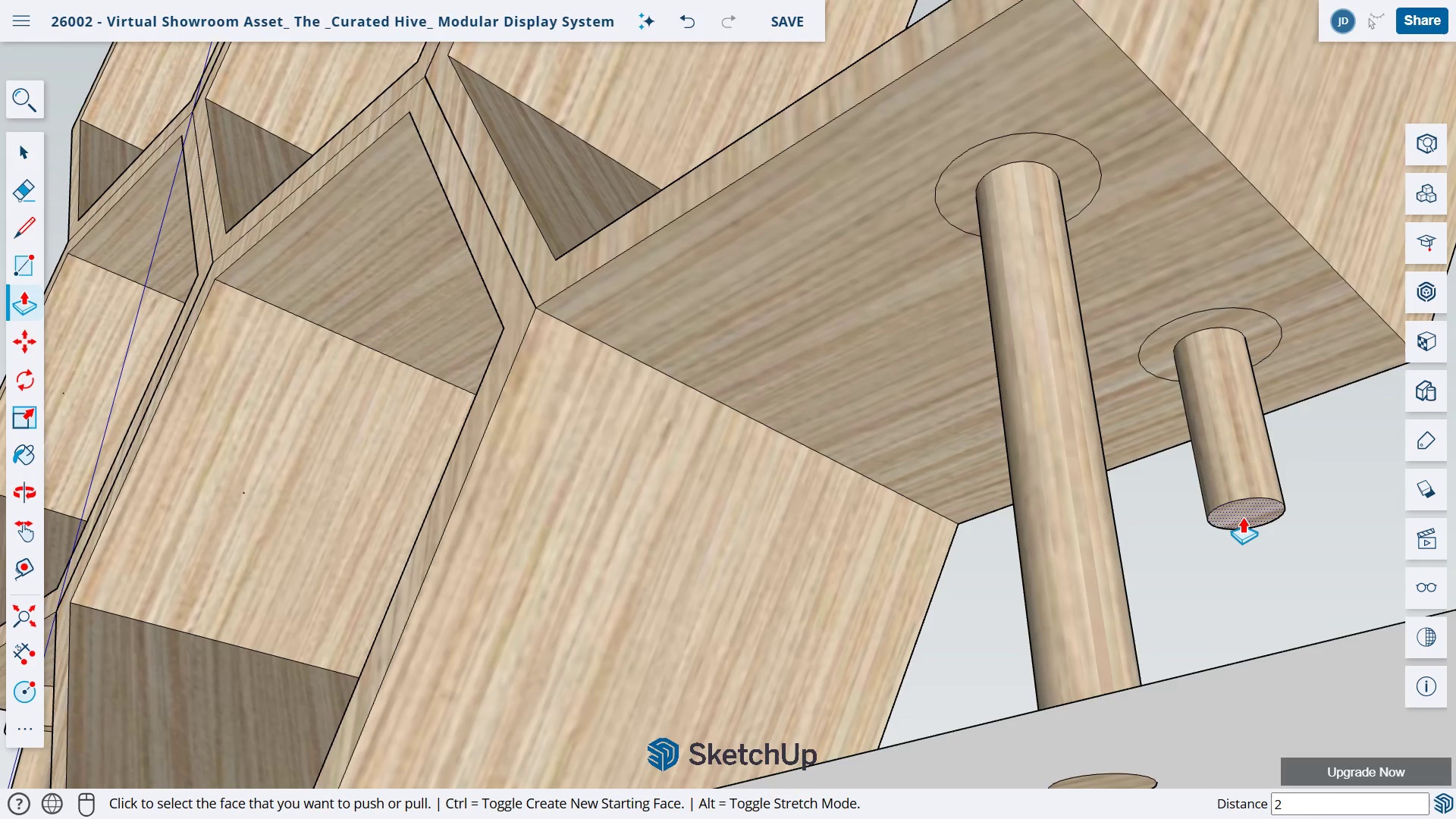 
key(Numpad2)
 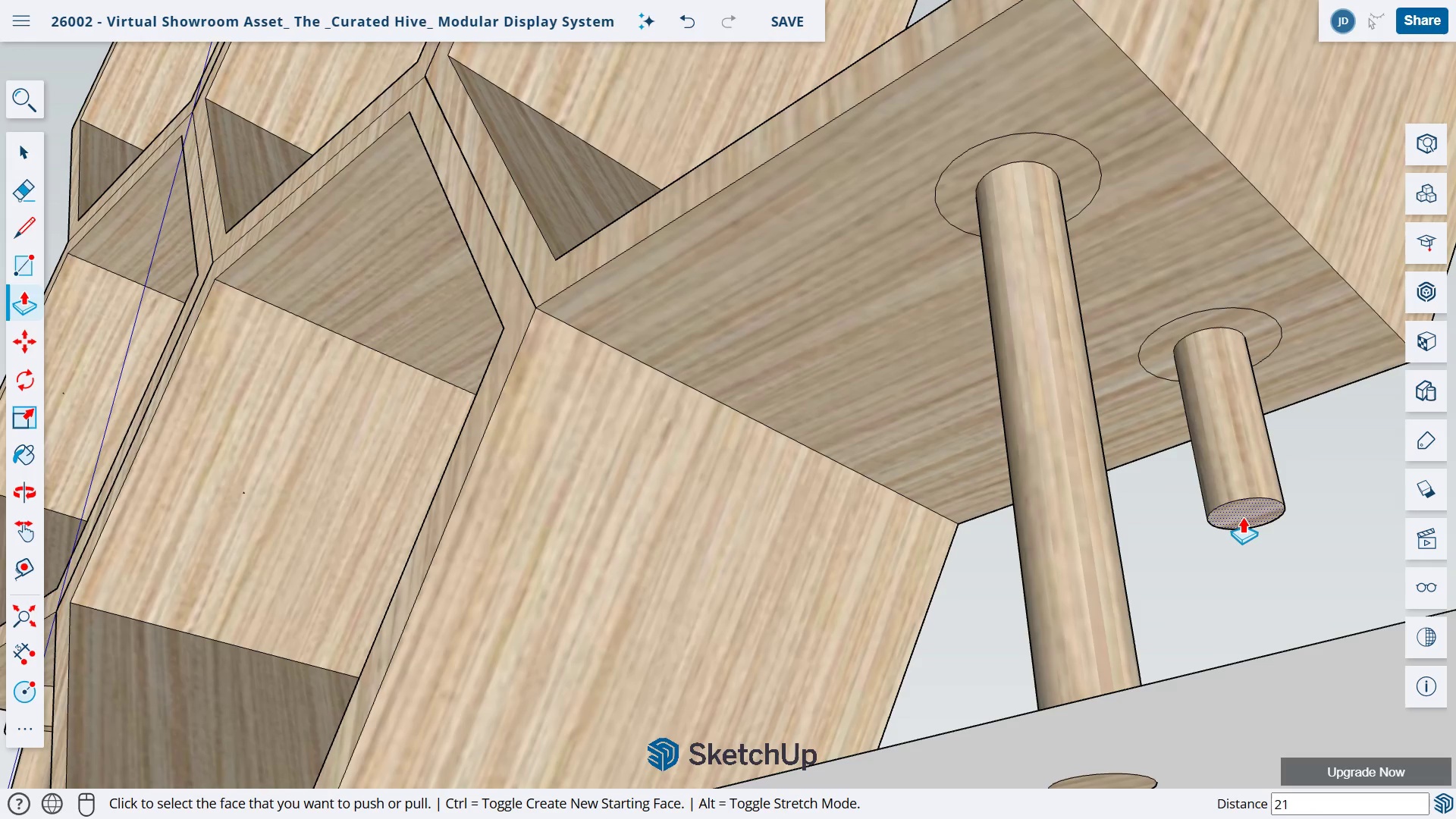 
key(Numpad1)
 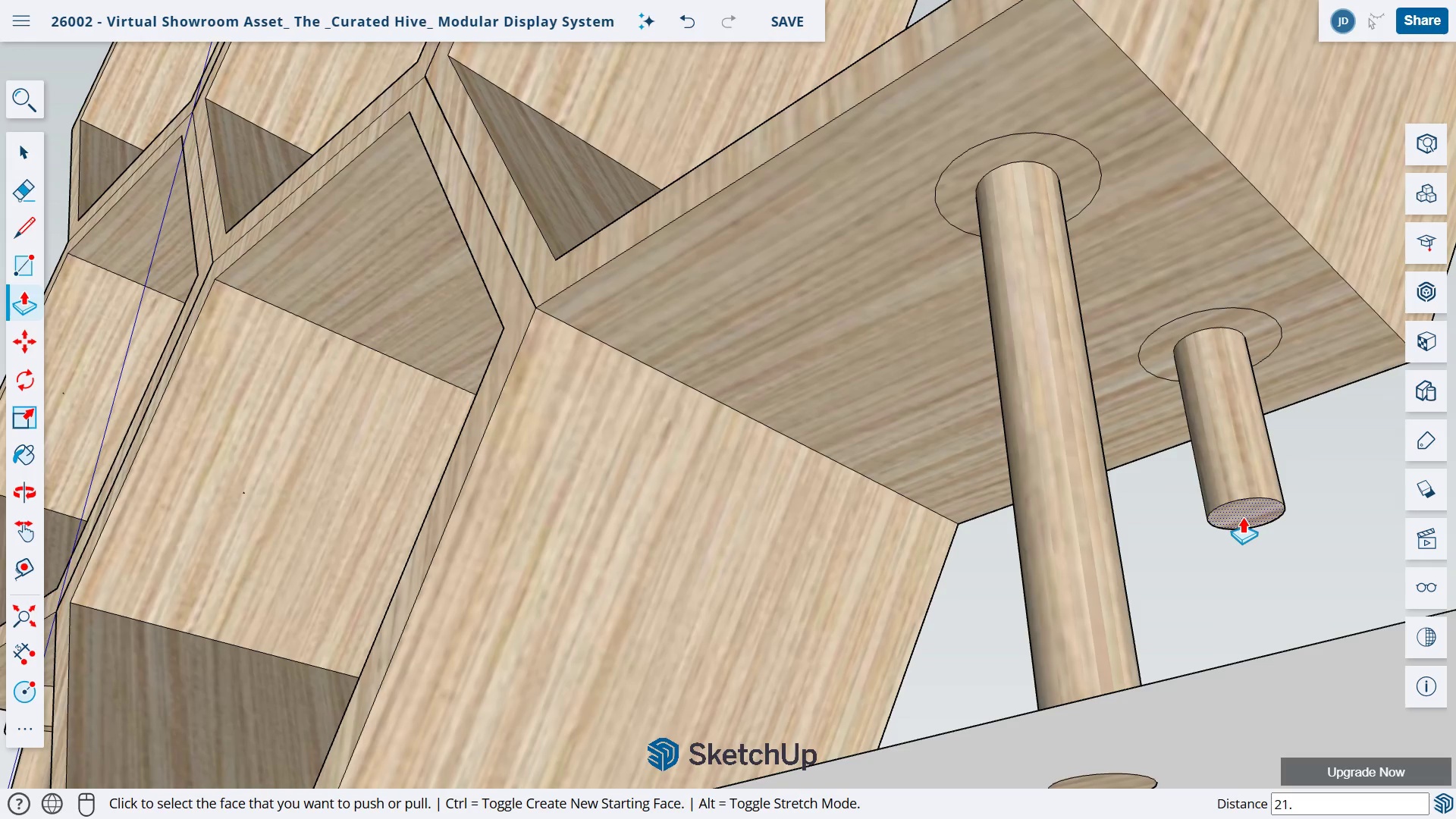 
key(NumpadDecimal)
 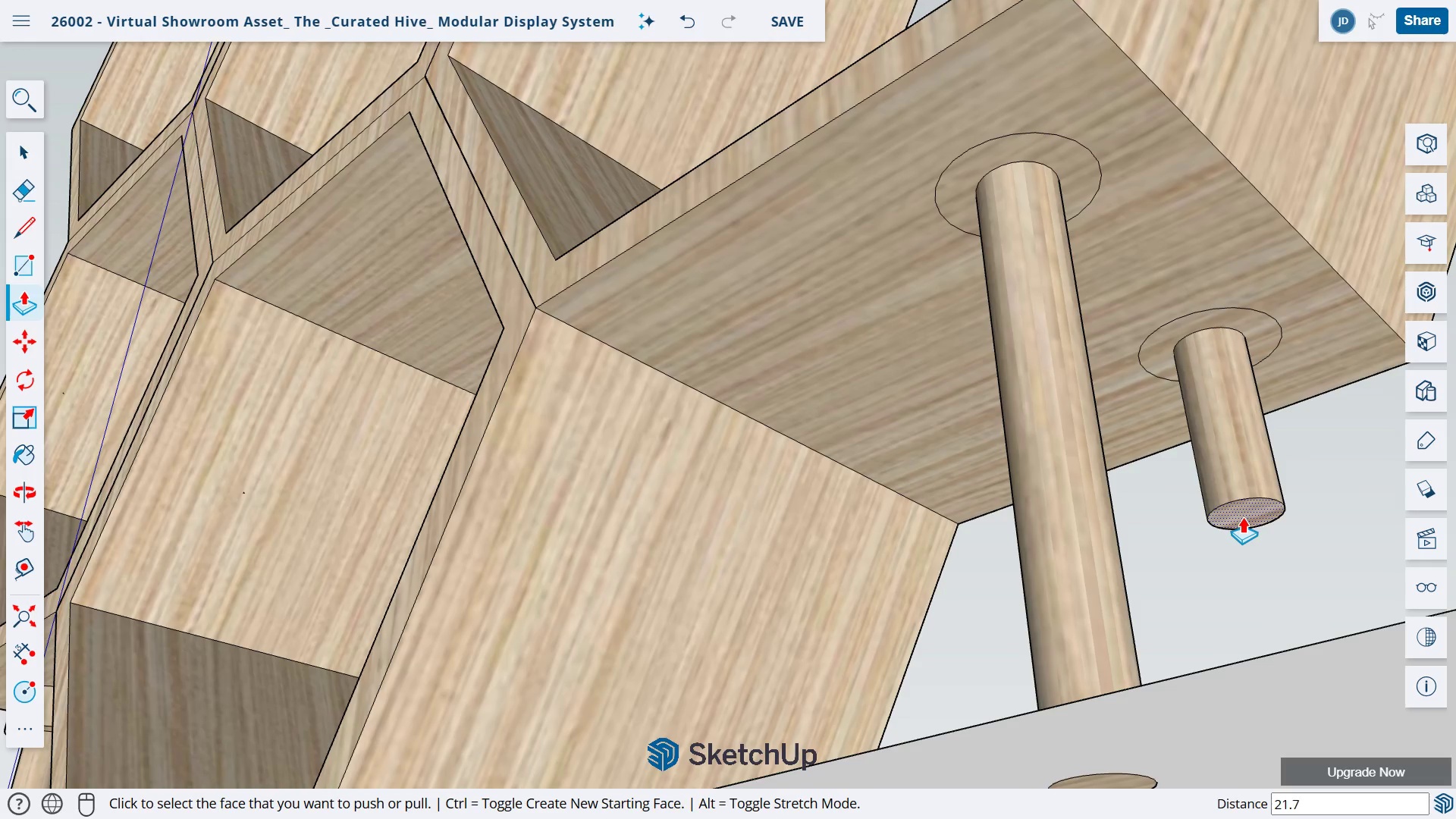 
key(Numpad7)
 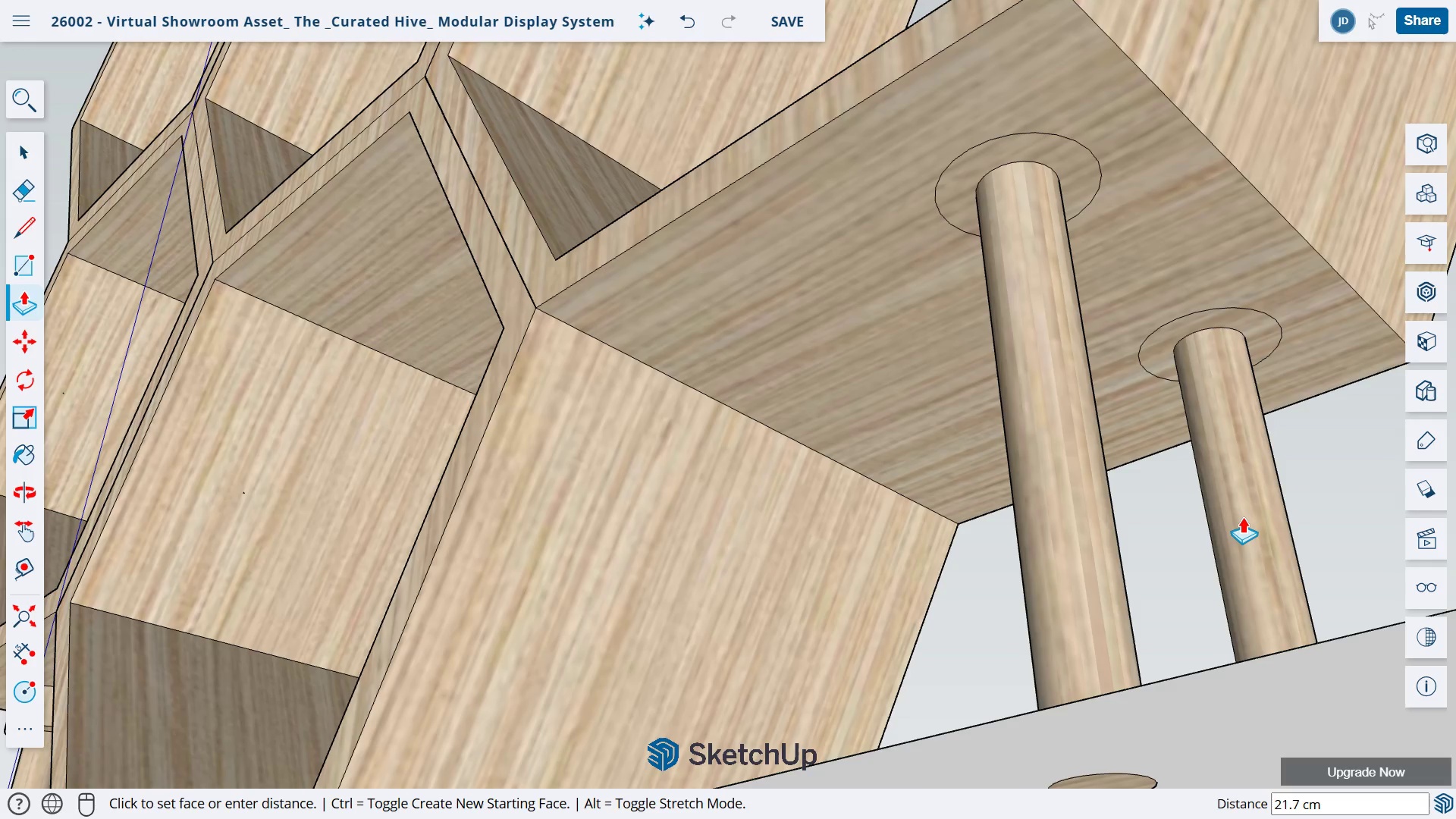 
key(NumpadEnter)
 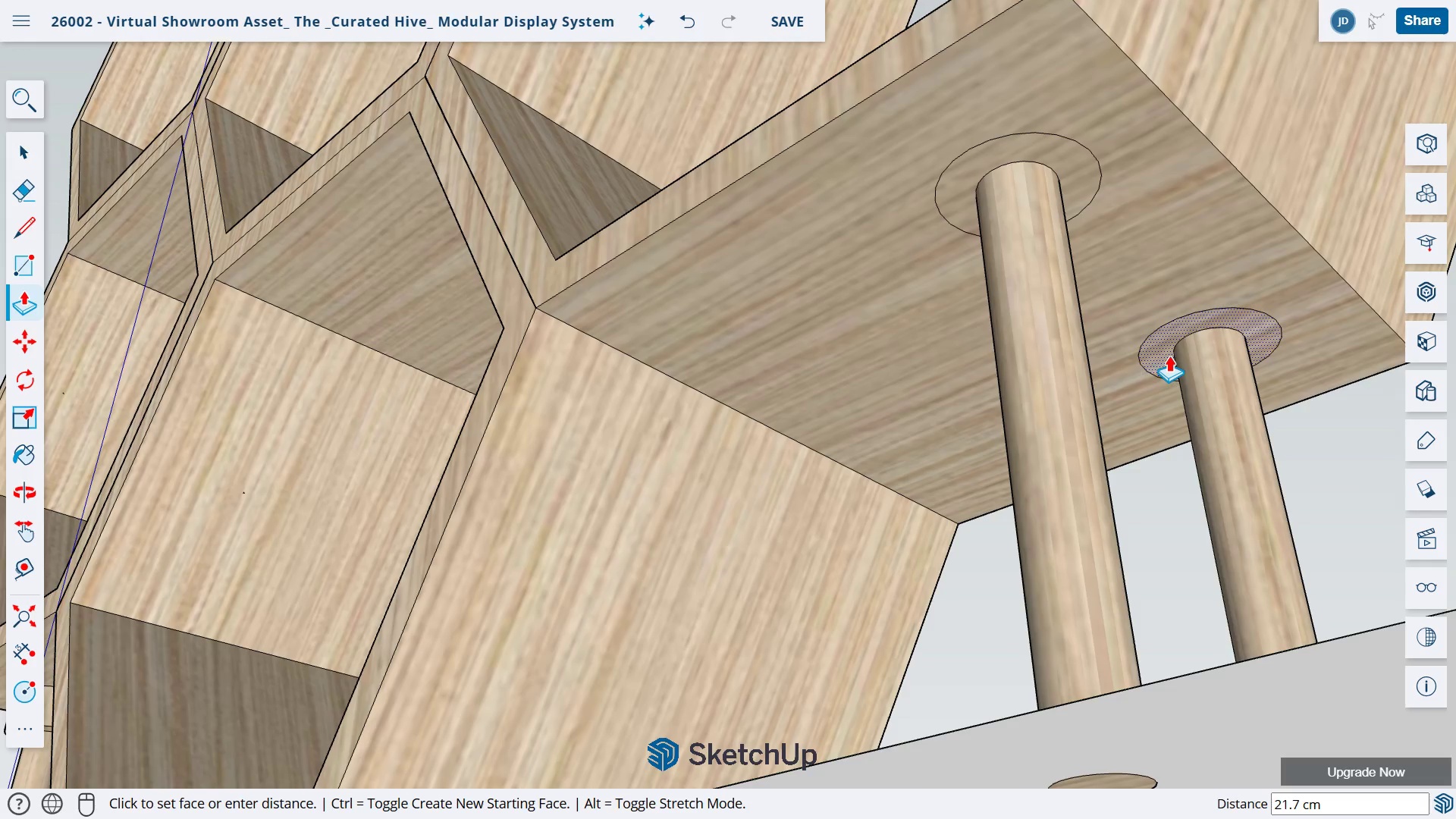 
left_click_drag(start_coordinate=[1170, 355], to_coordinate=[1175, 411])
 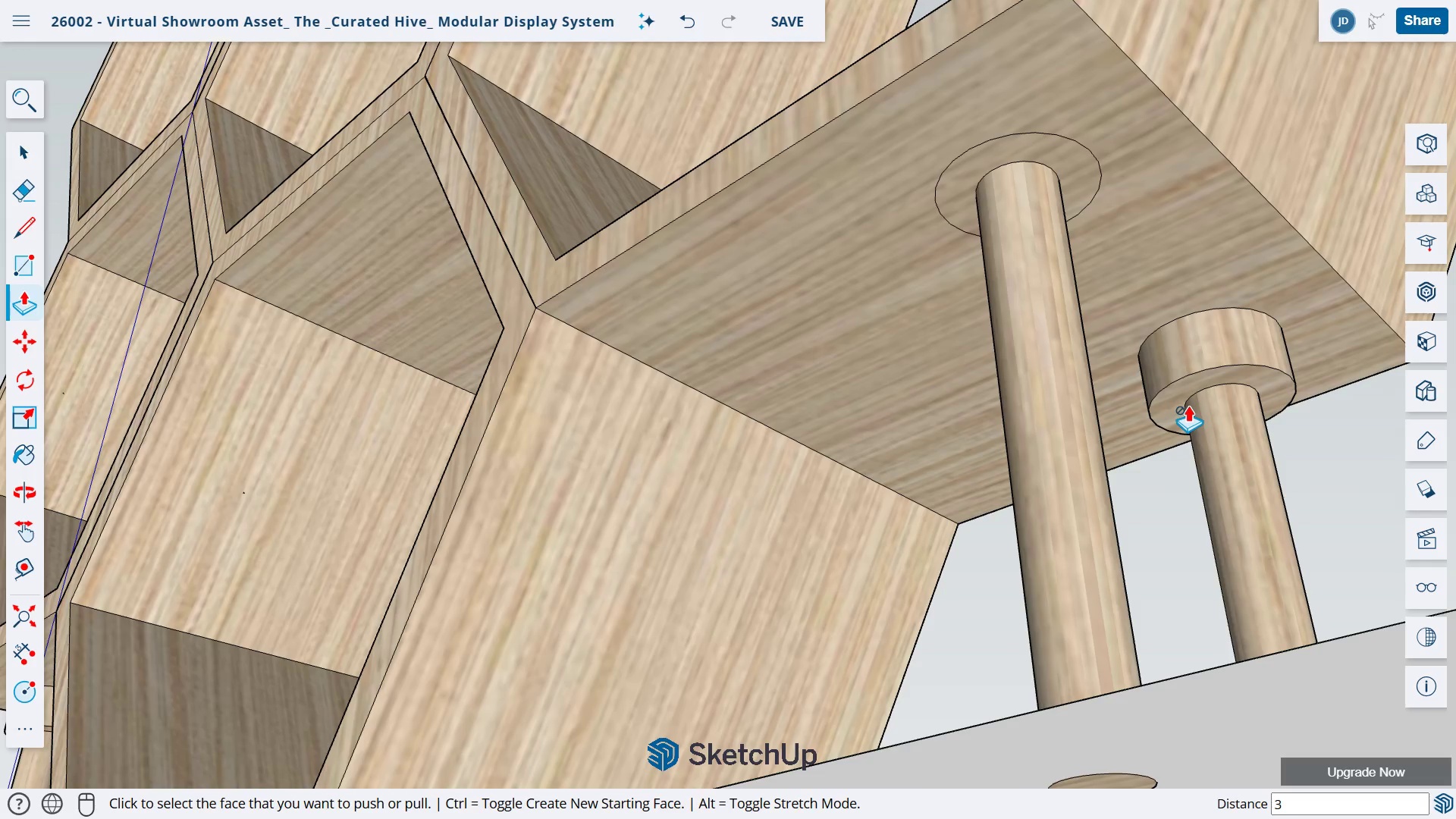 
key(Numpad3)
 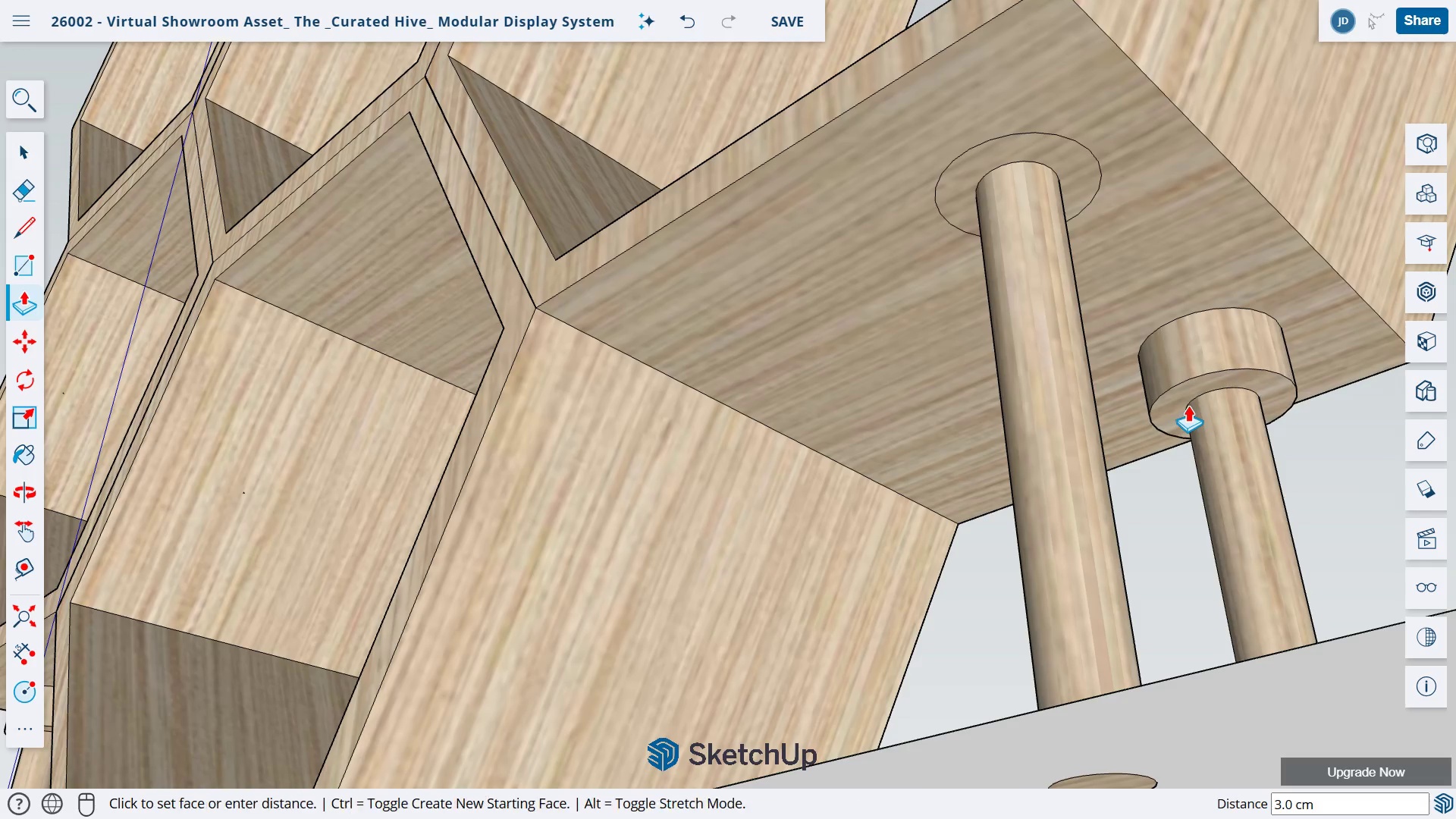 
key(NumpadEnter)
 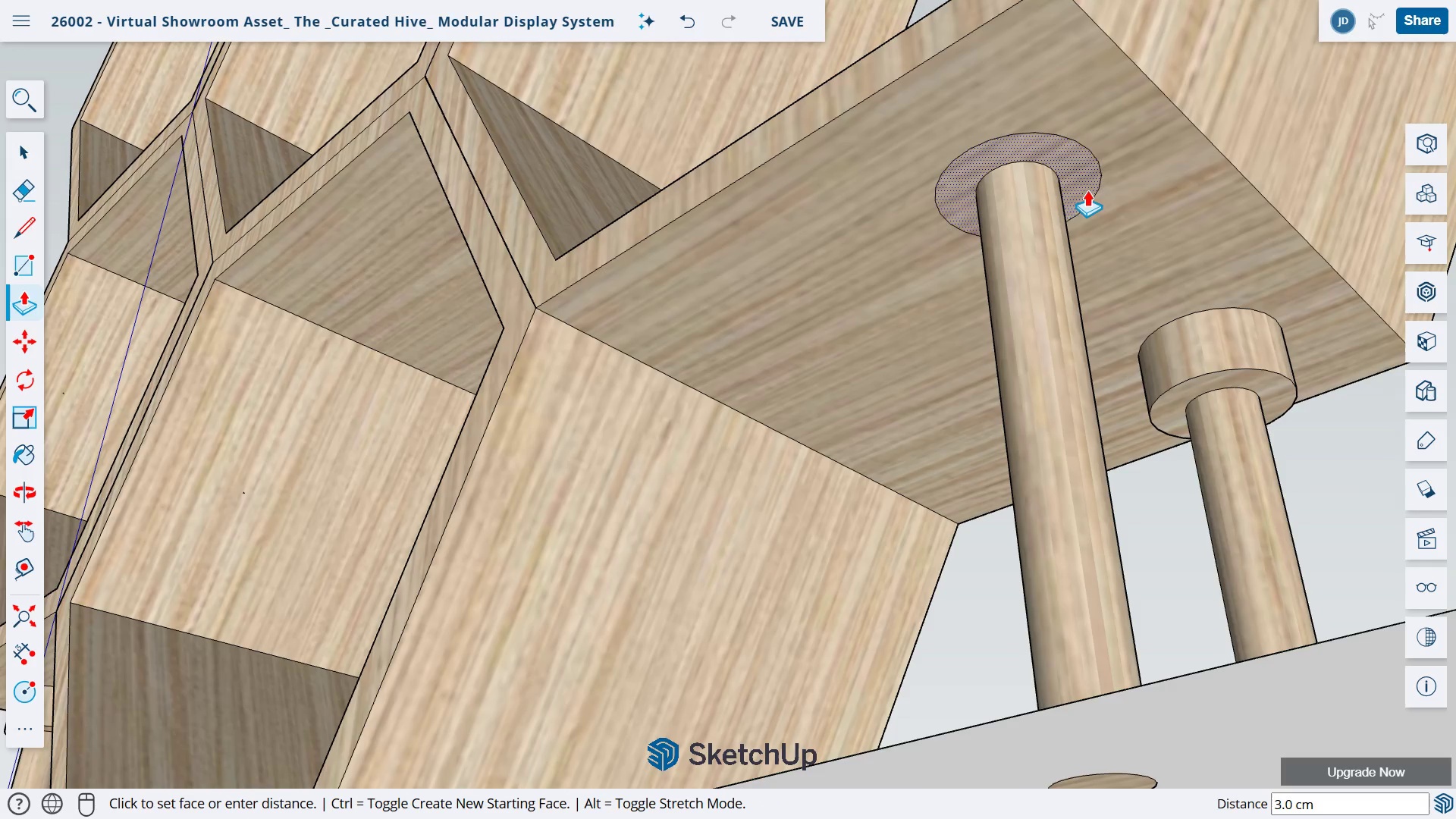 
left_click_drag(start_coordinate=[1087, 189], to_coordinate=[1099, 254])
 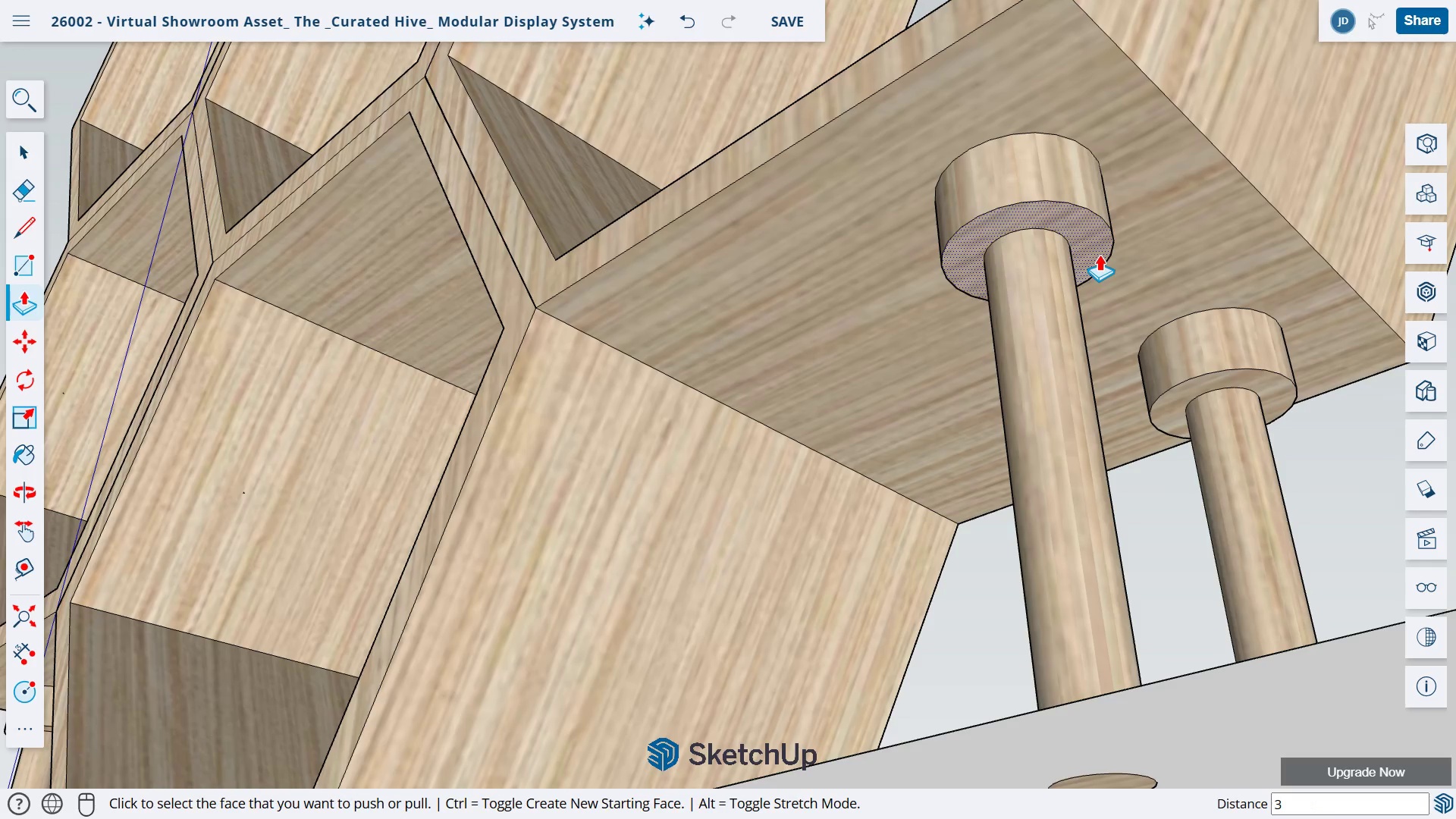 
key(Numpad3)
 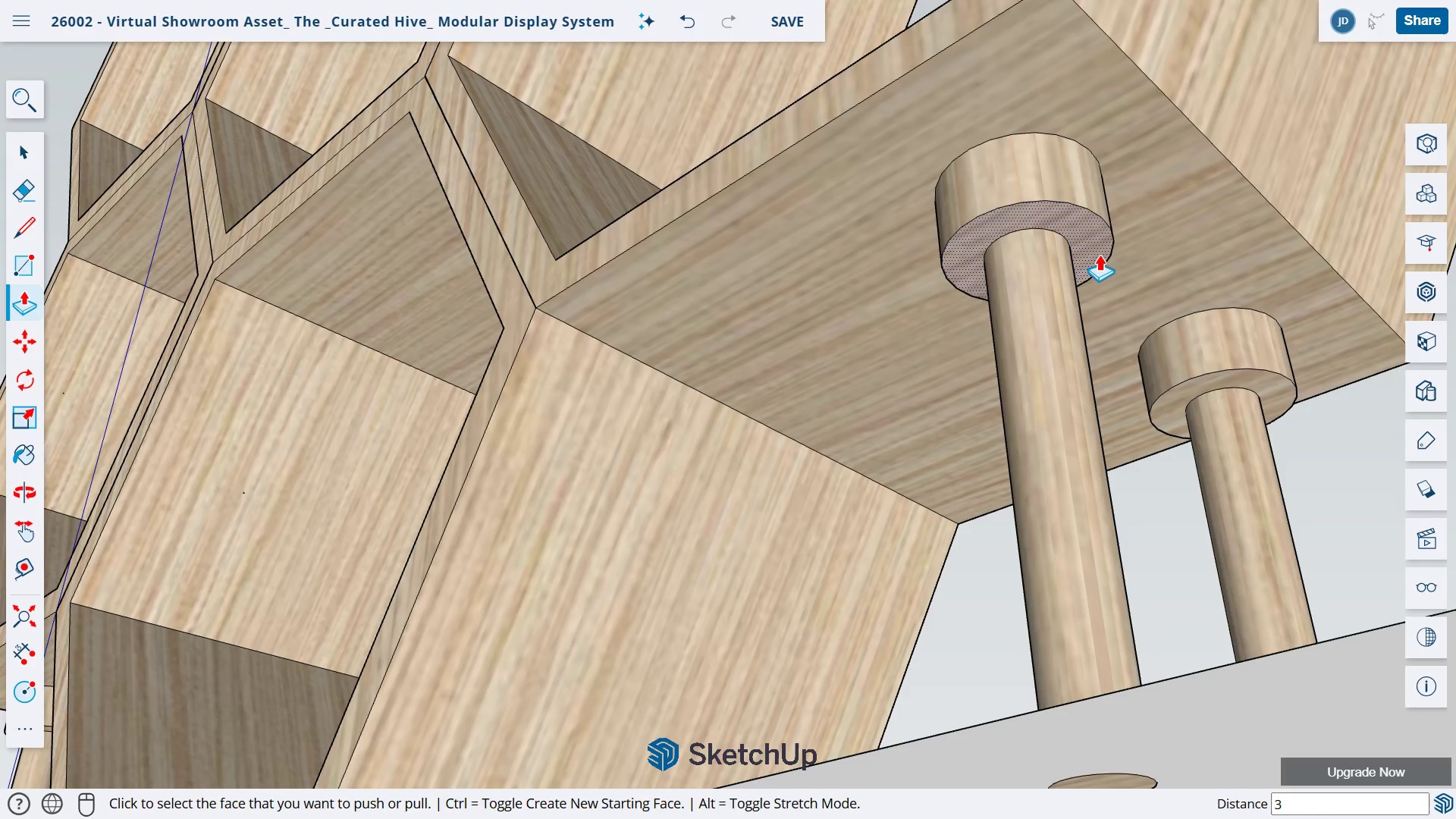 
key(NumpadEnter)
 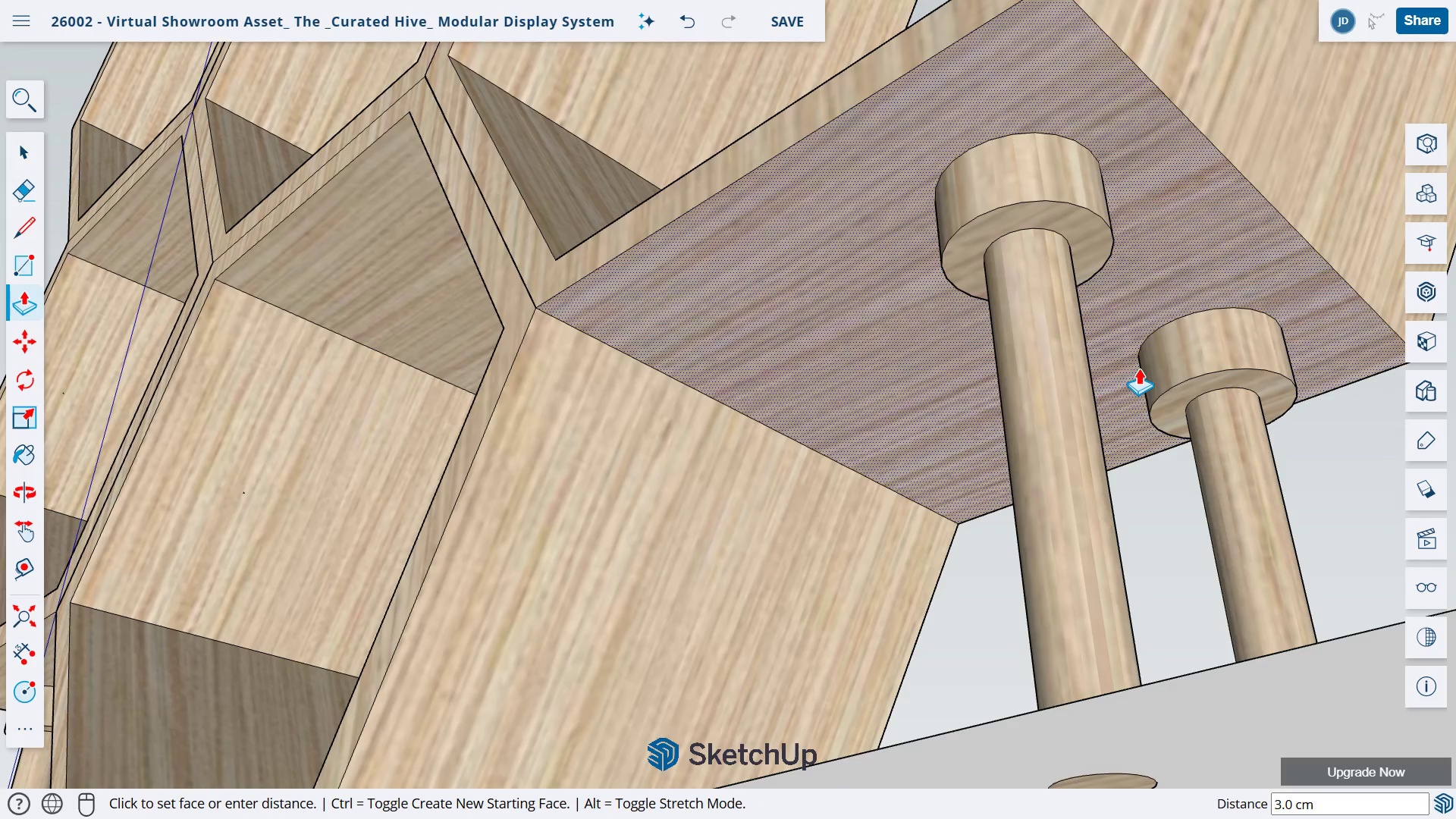 
scroll: coordinate [1143, 378], scroll_direction: down, amount: 2.0
 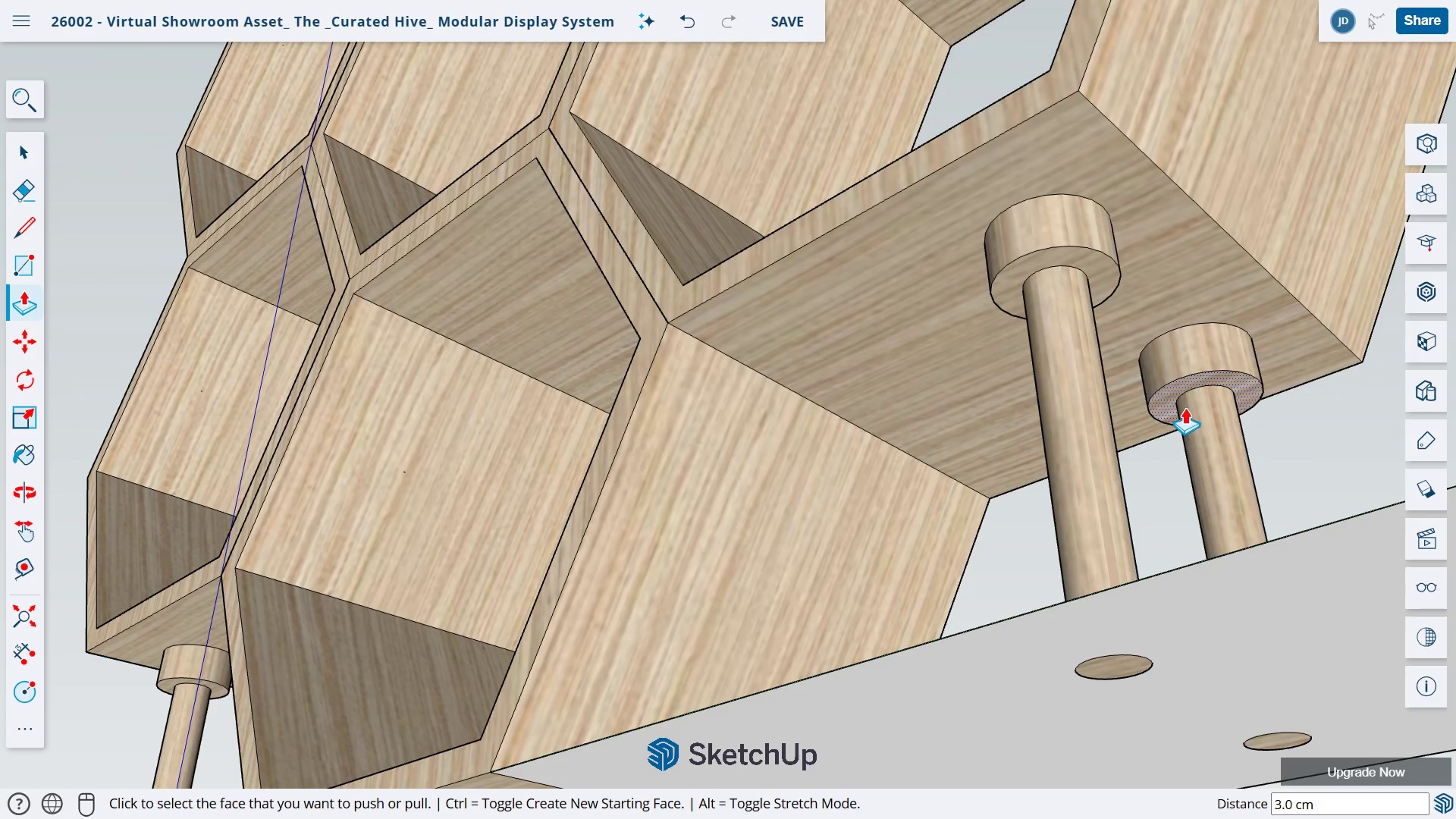 
type(ho)
 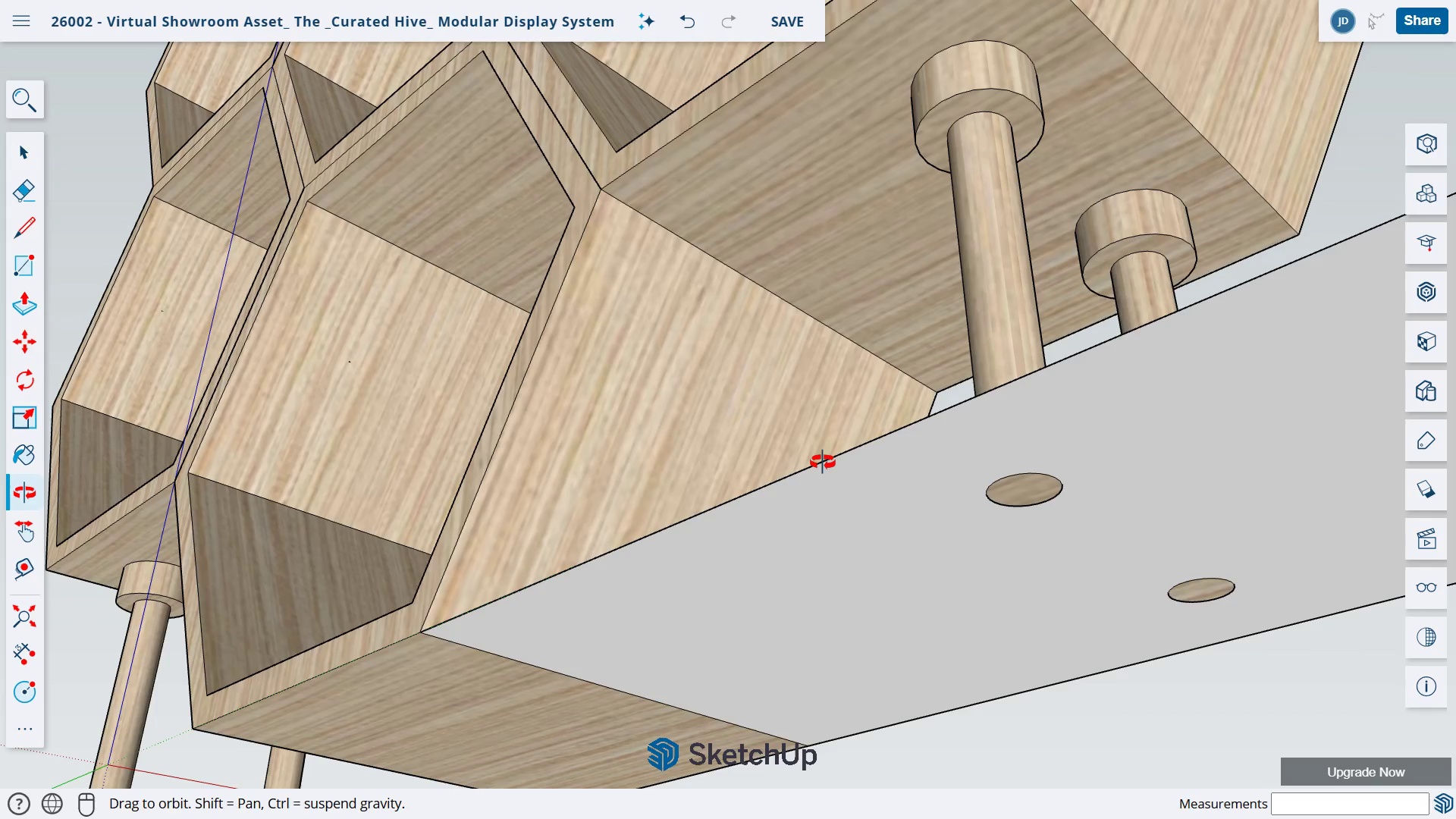 
left_click_drag(start_coordinate=[883, 513], to_coordinate=[827, 398])
 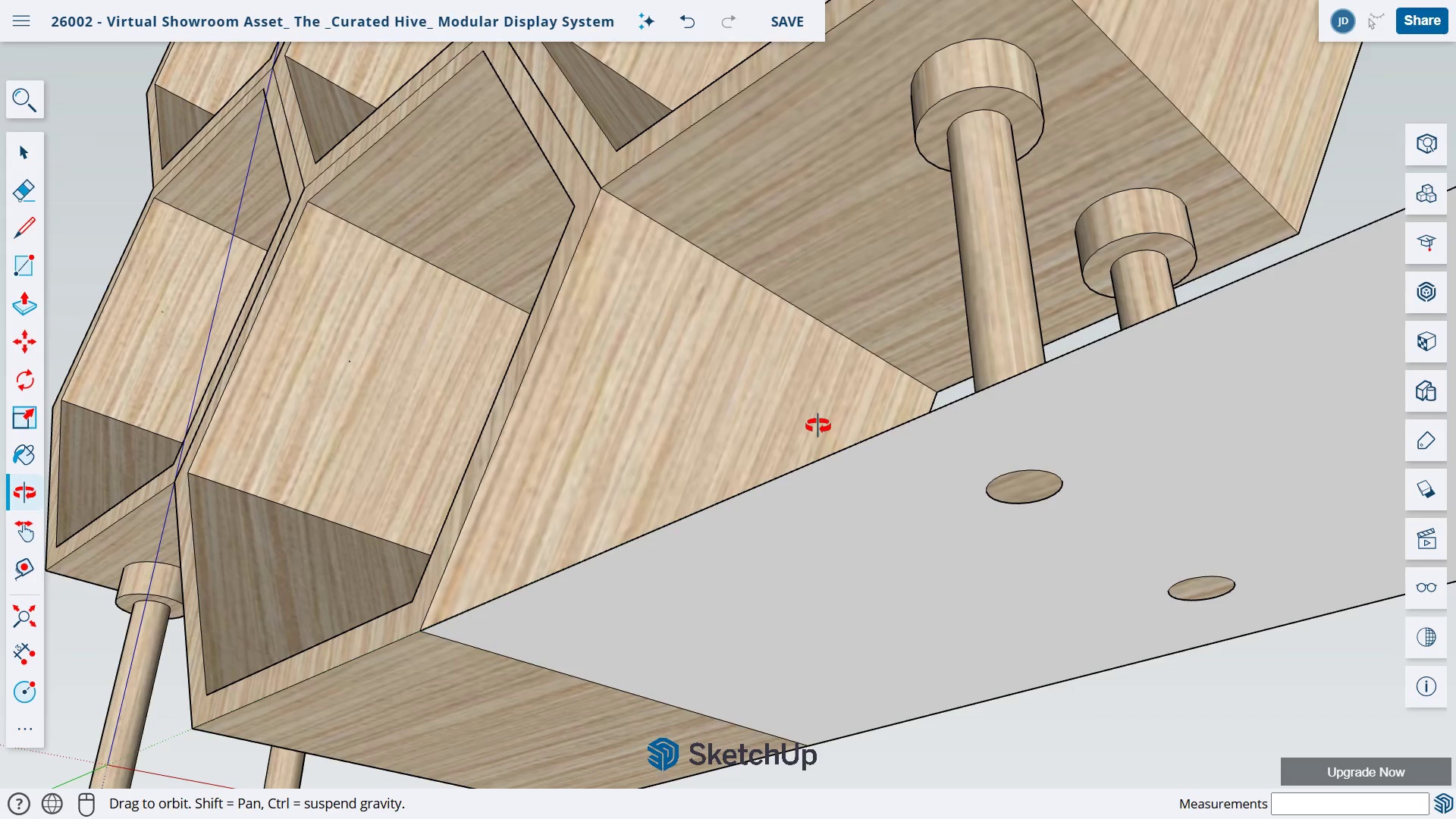 
left_click_drag(start_coordinate=[816, 439], to_coordinate=[902, 711])
 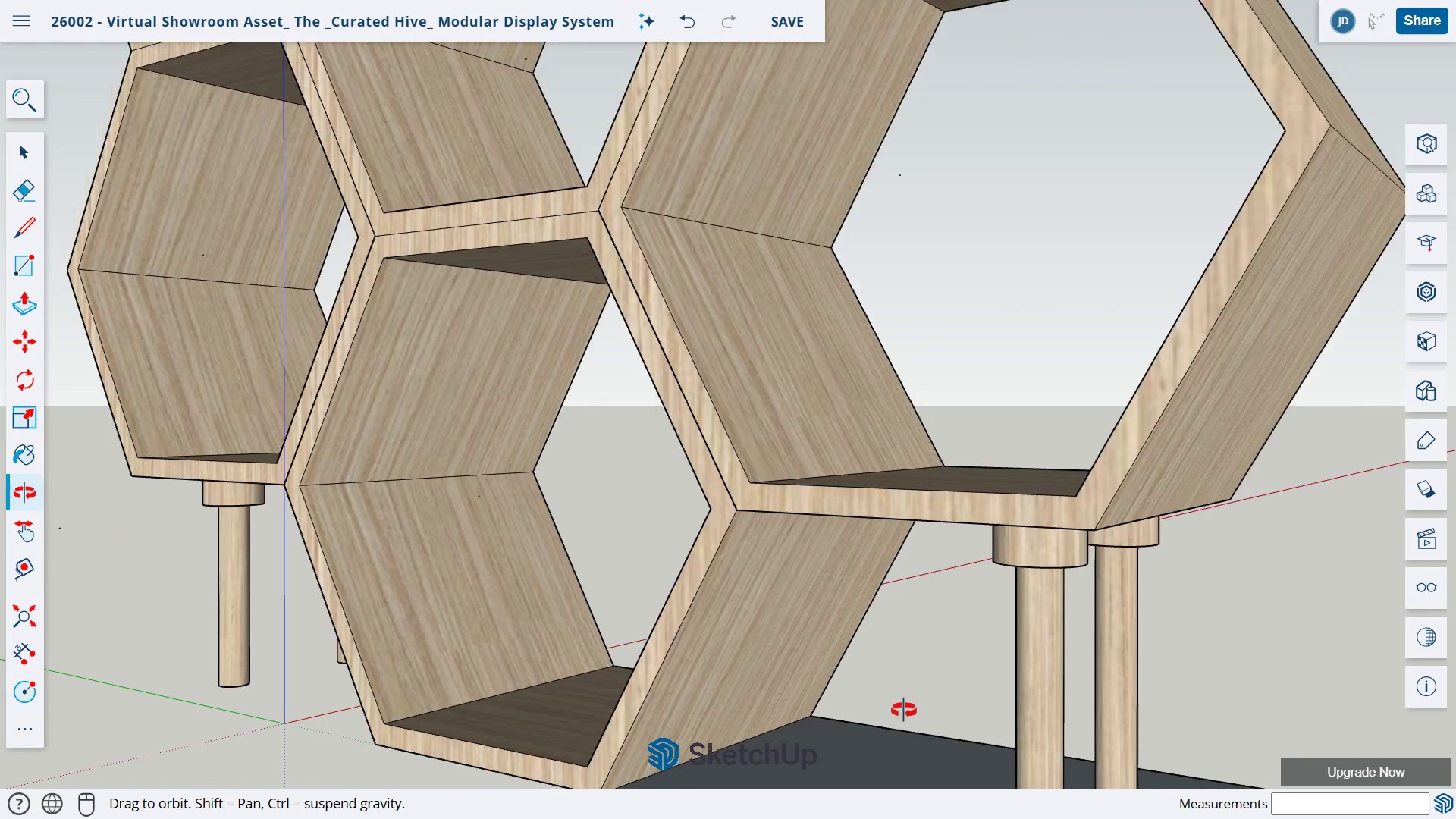 
scroll: coordinate [905, 708], scroll_direction: down, amount: 4.0
 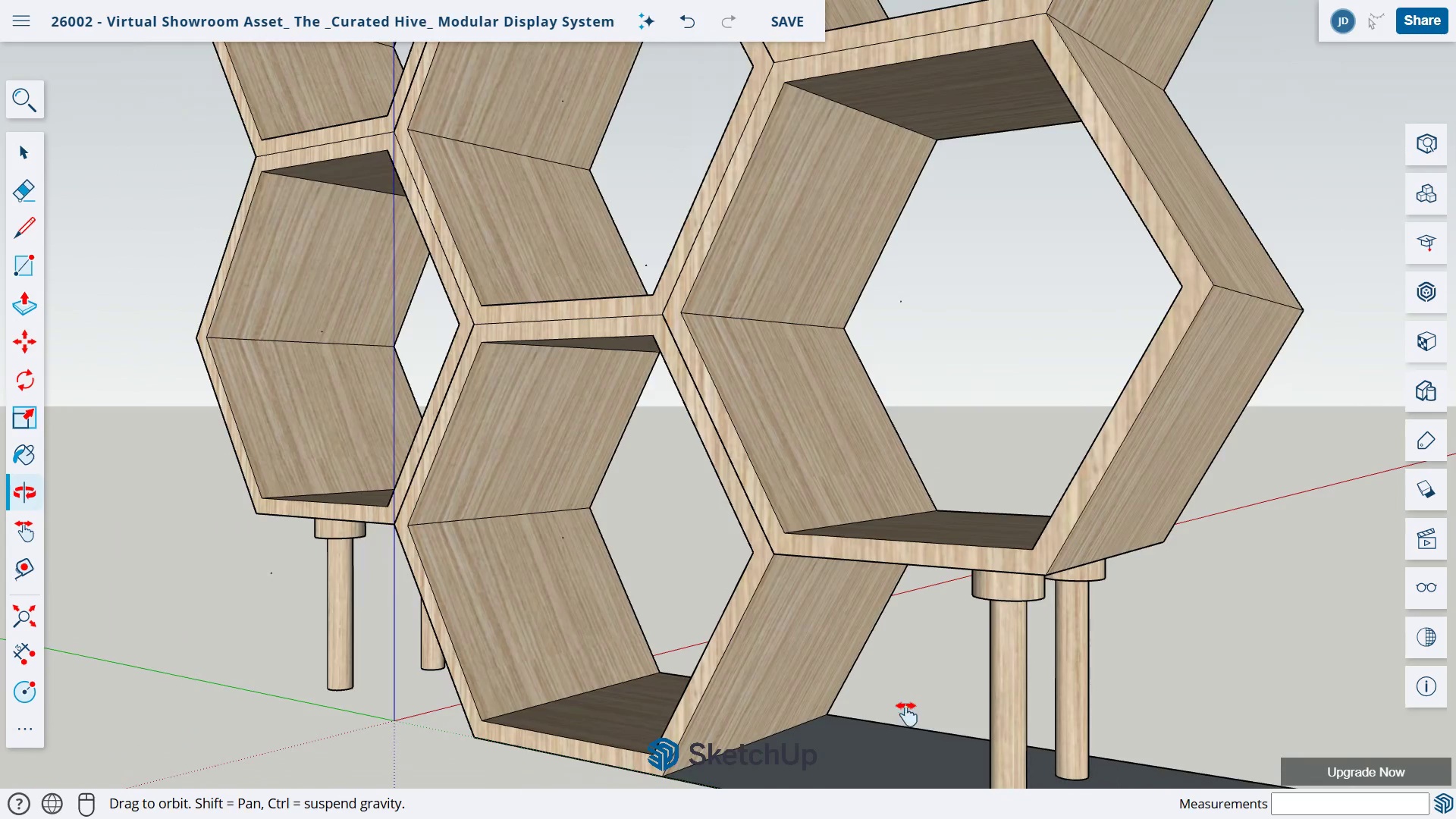 
key(H)
 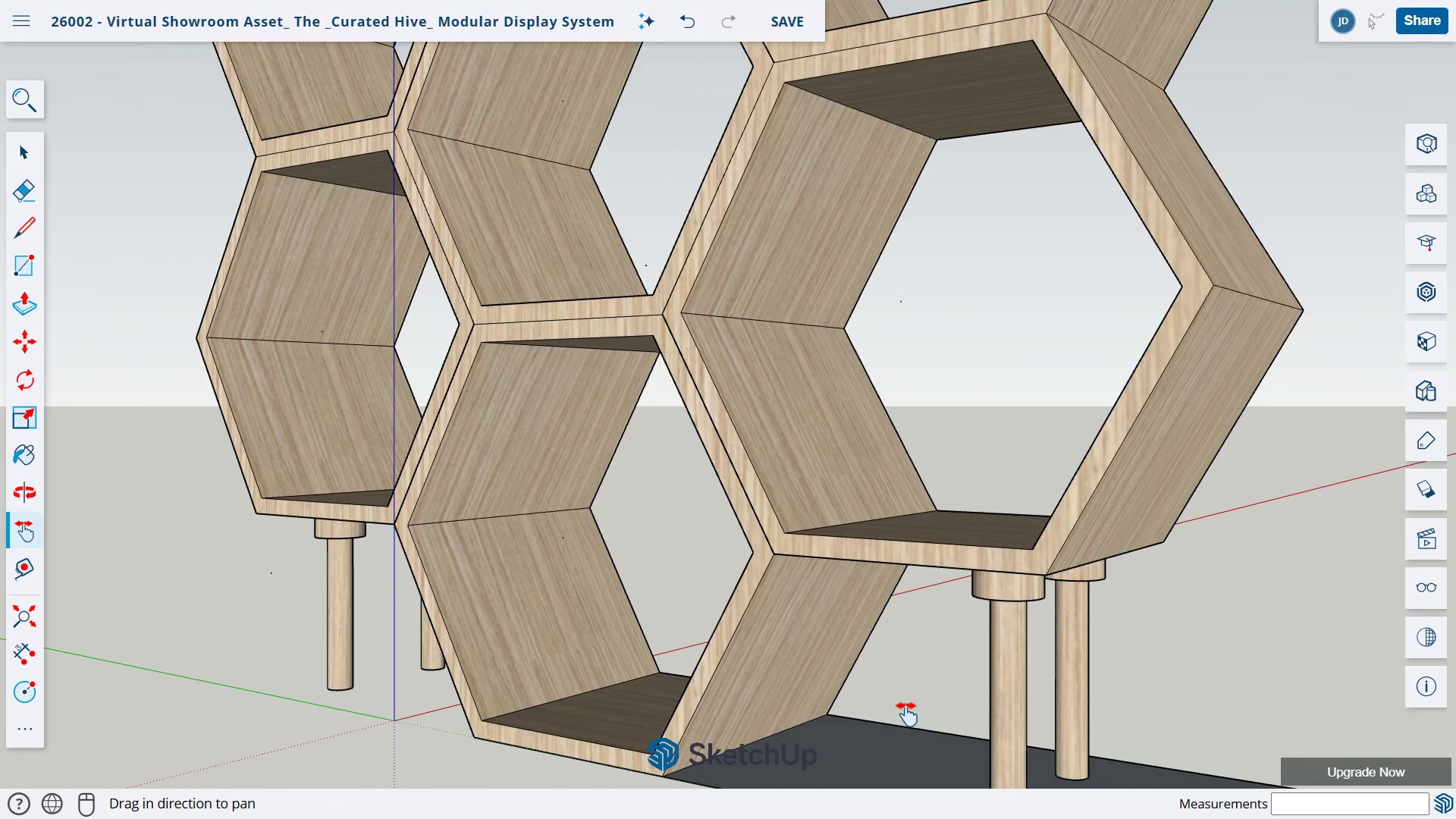 
left_click_drag(start_coordinate=[905, 706], to_coordinate=[802, 513])
 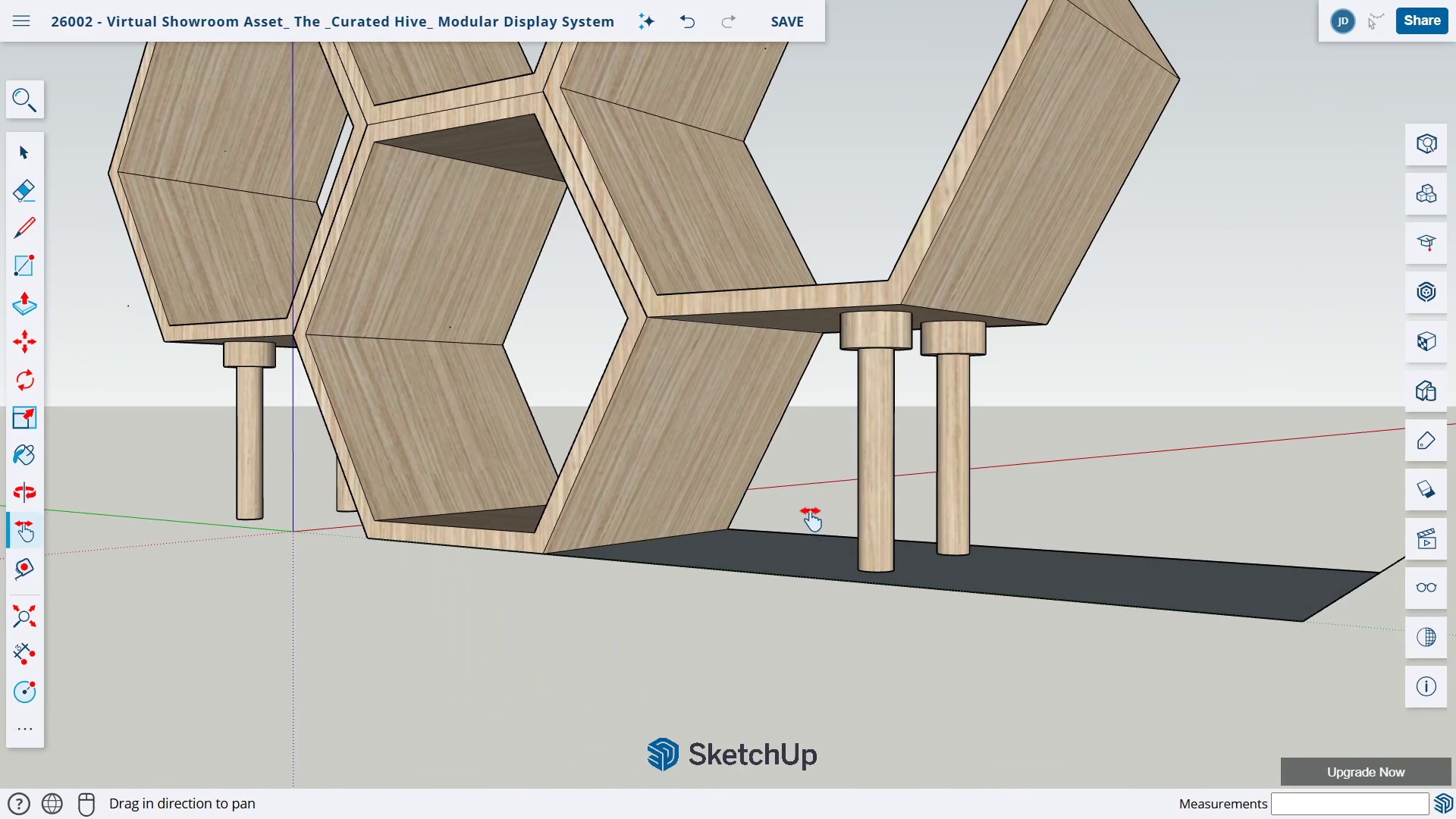 
key(E)
 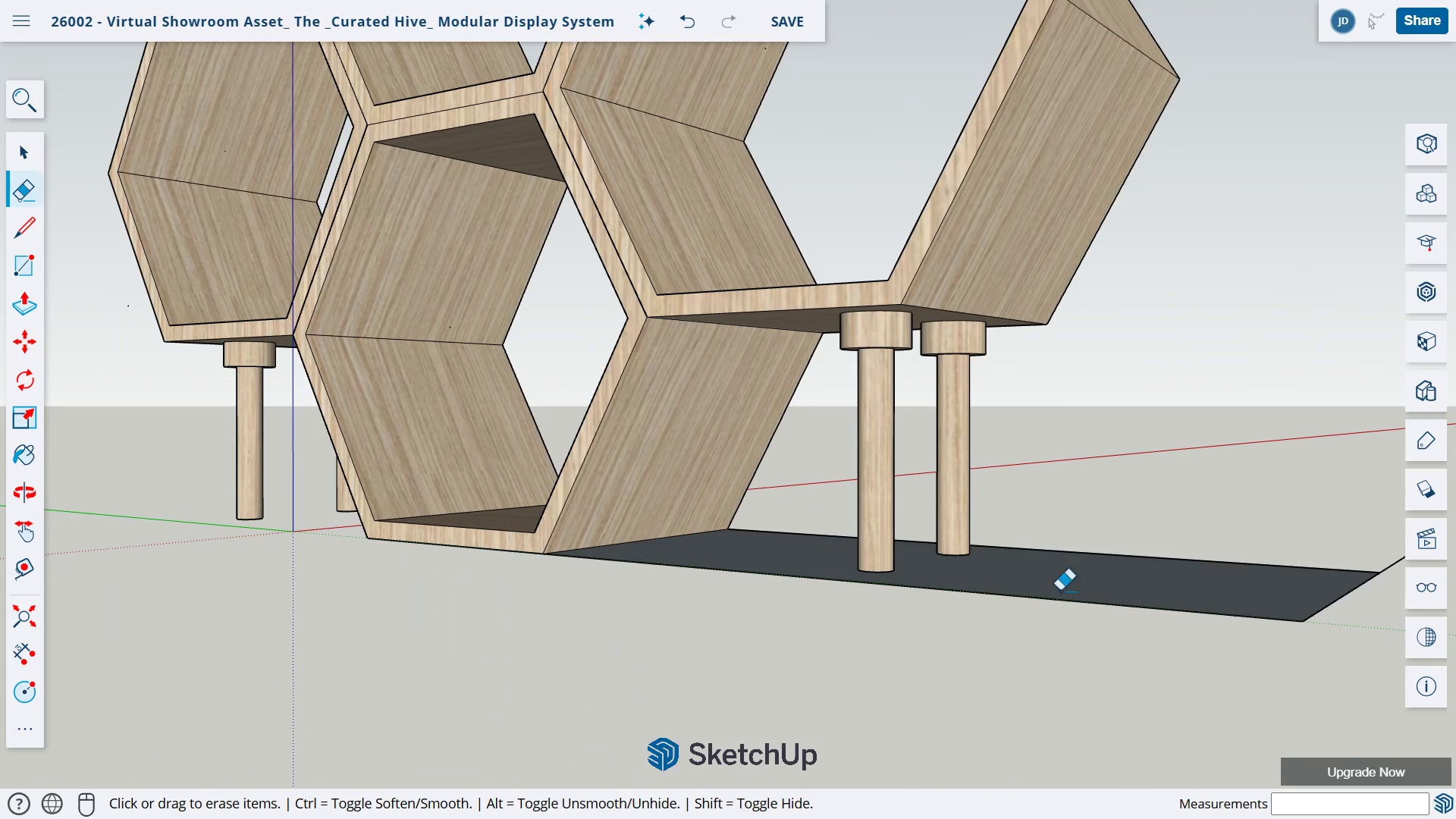 
left_click_drag(start_coordinate=[1061, 580], to_coordinate=[1022, 648])
 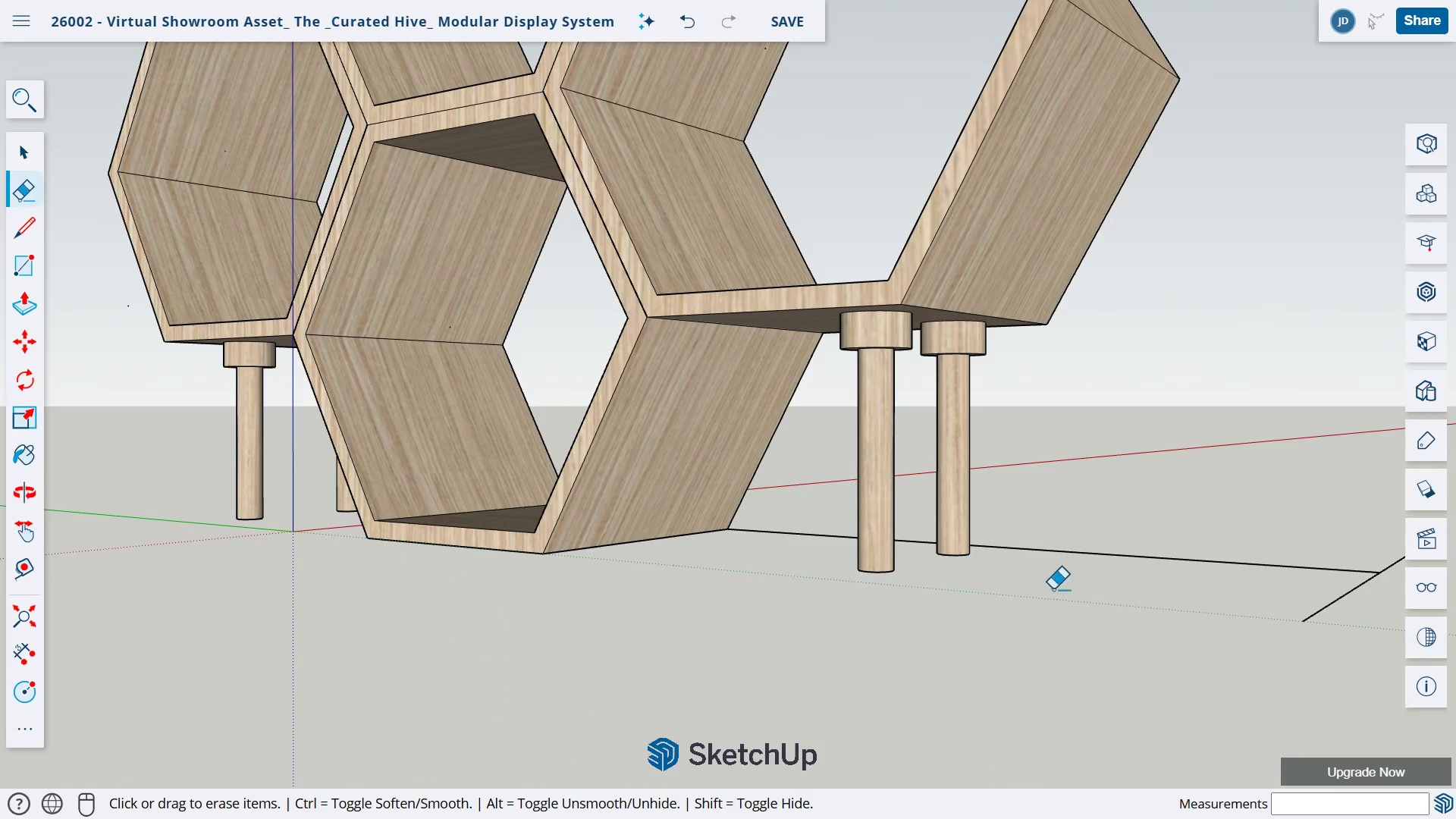 
left_click_drag(start_coordinate=[1068, 514], to_coordinate=[1054, 613])
 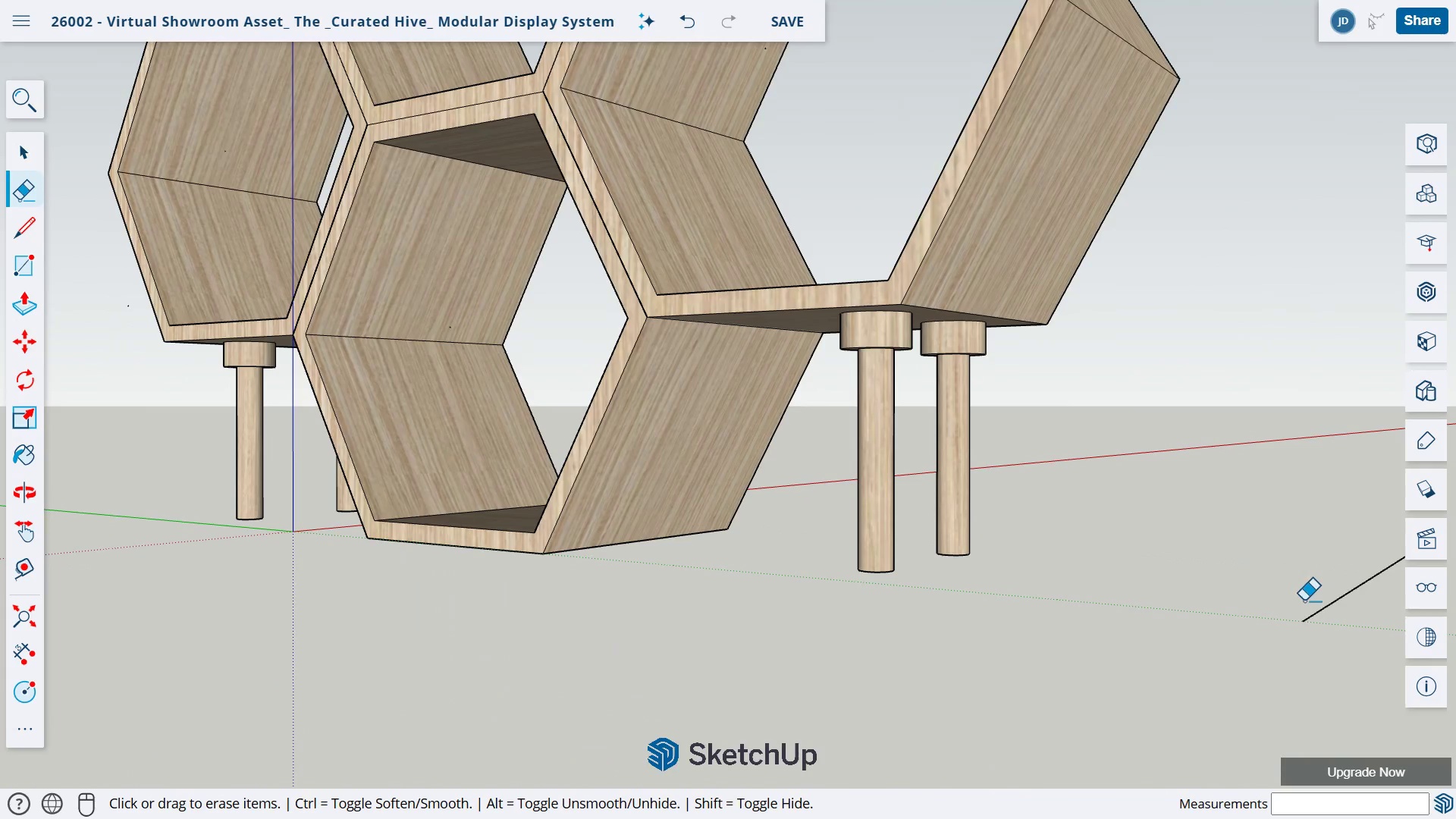 
left_click_drag(start_coordinate=[1303, 603], to_coordinate=[1357, 654])
 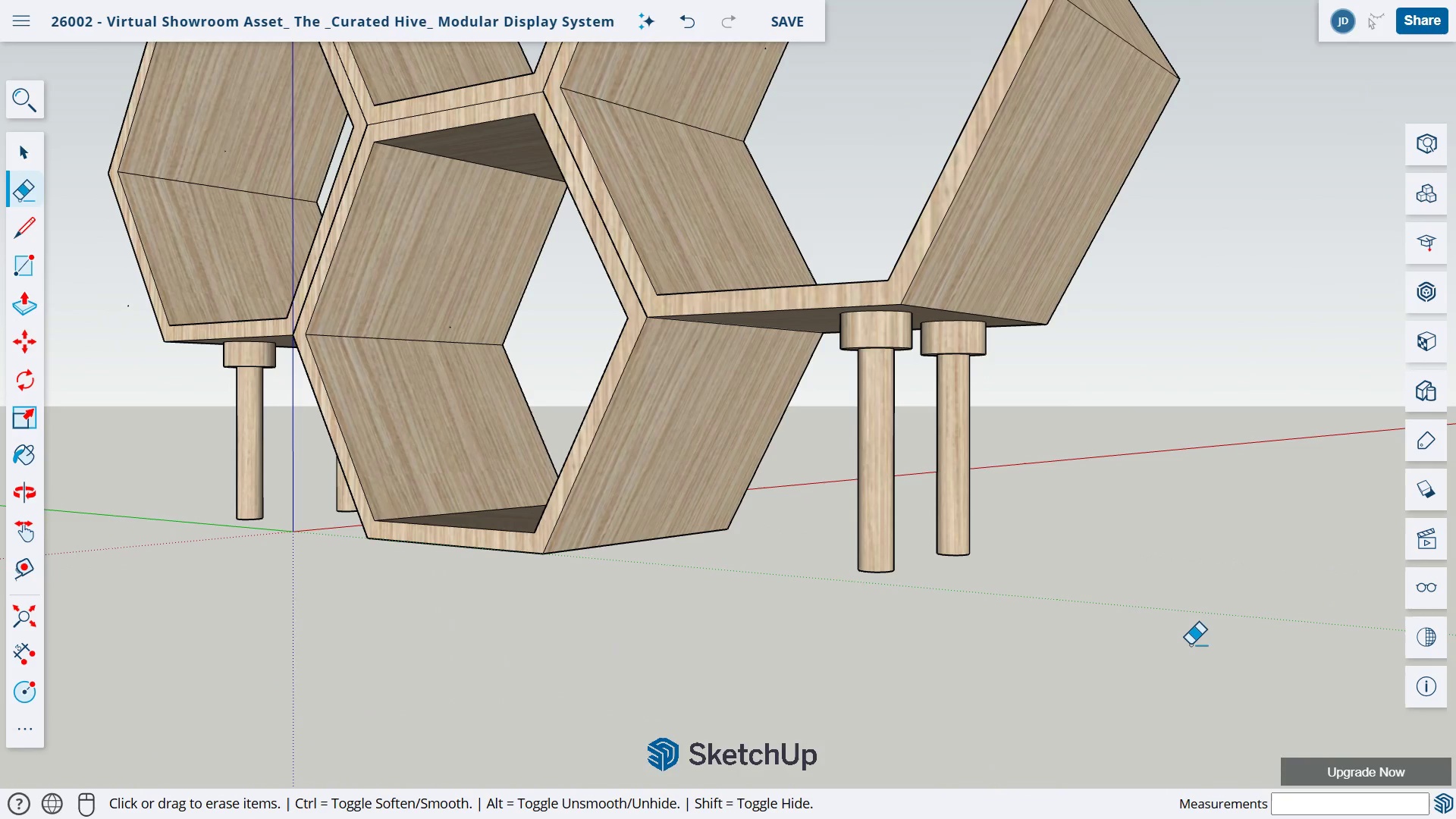 
key(H)
 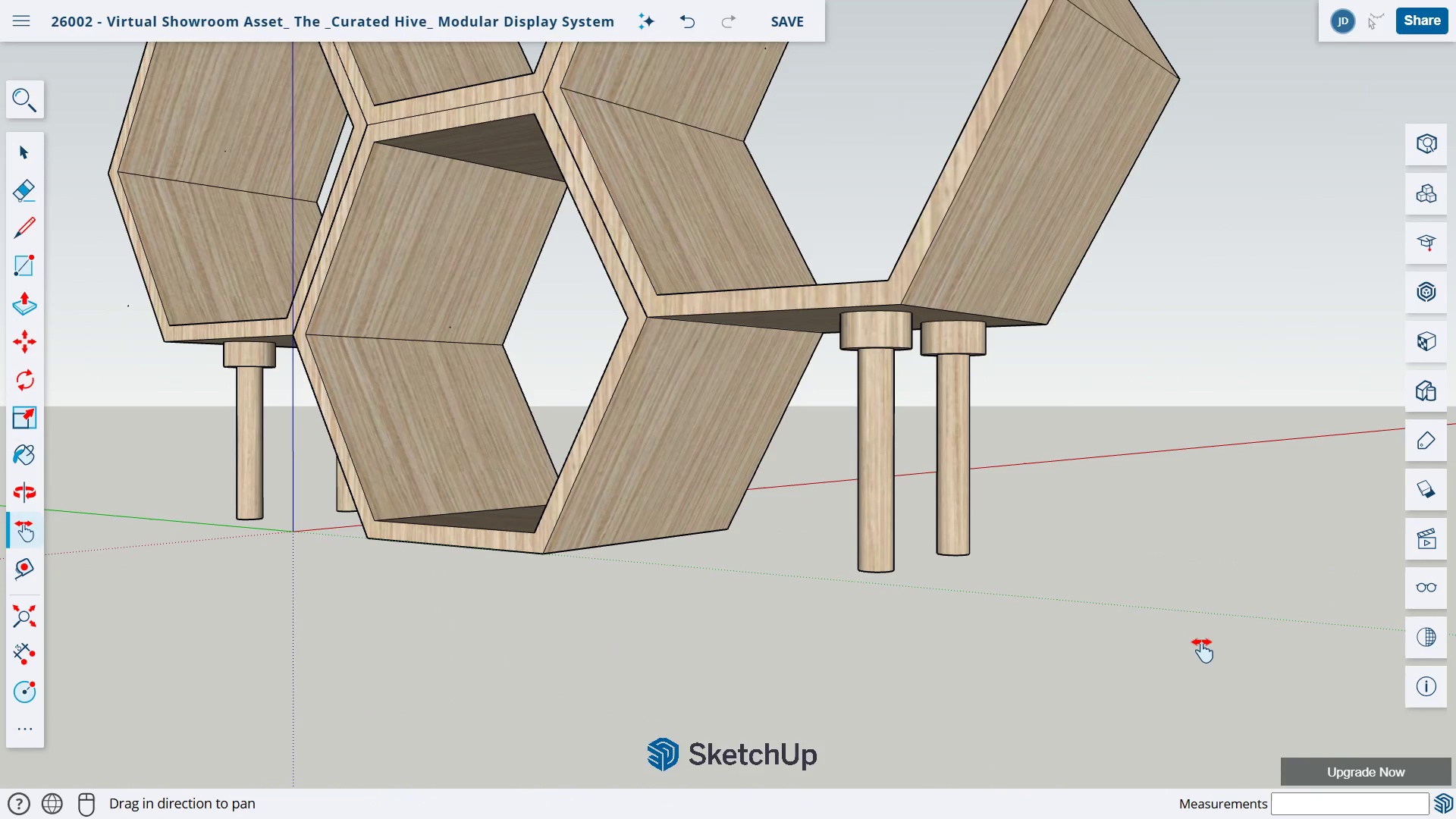 
left_click_drag(start_coordinate=[1201, 642], to_coordinate=[1166, 645])
 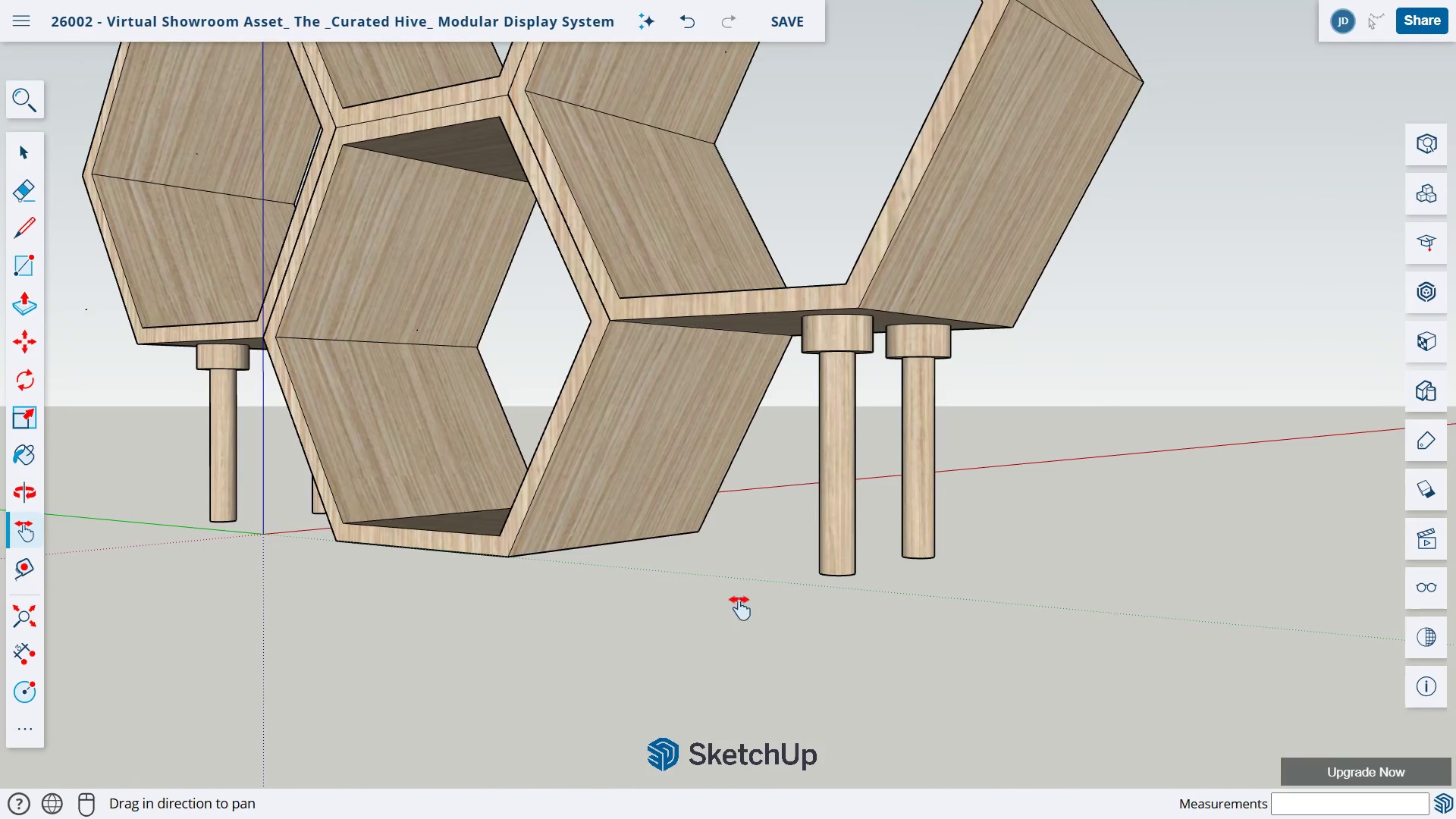 
key(O)
 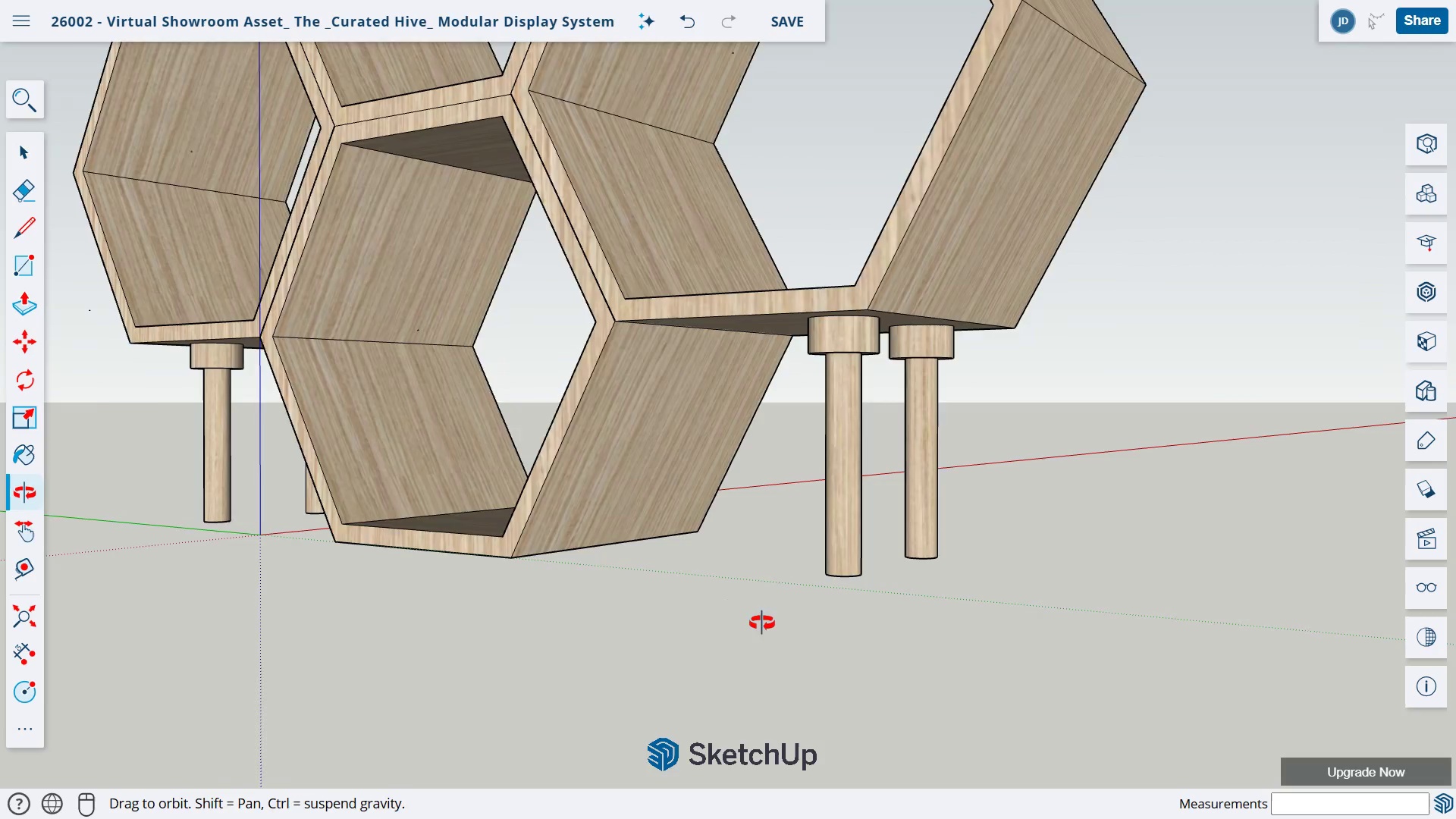 
left_click_drag(start_coordinate=[689, 610], to_coordinate=[739, 720])
 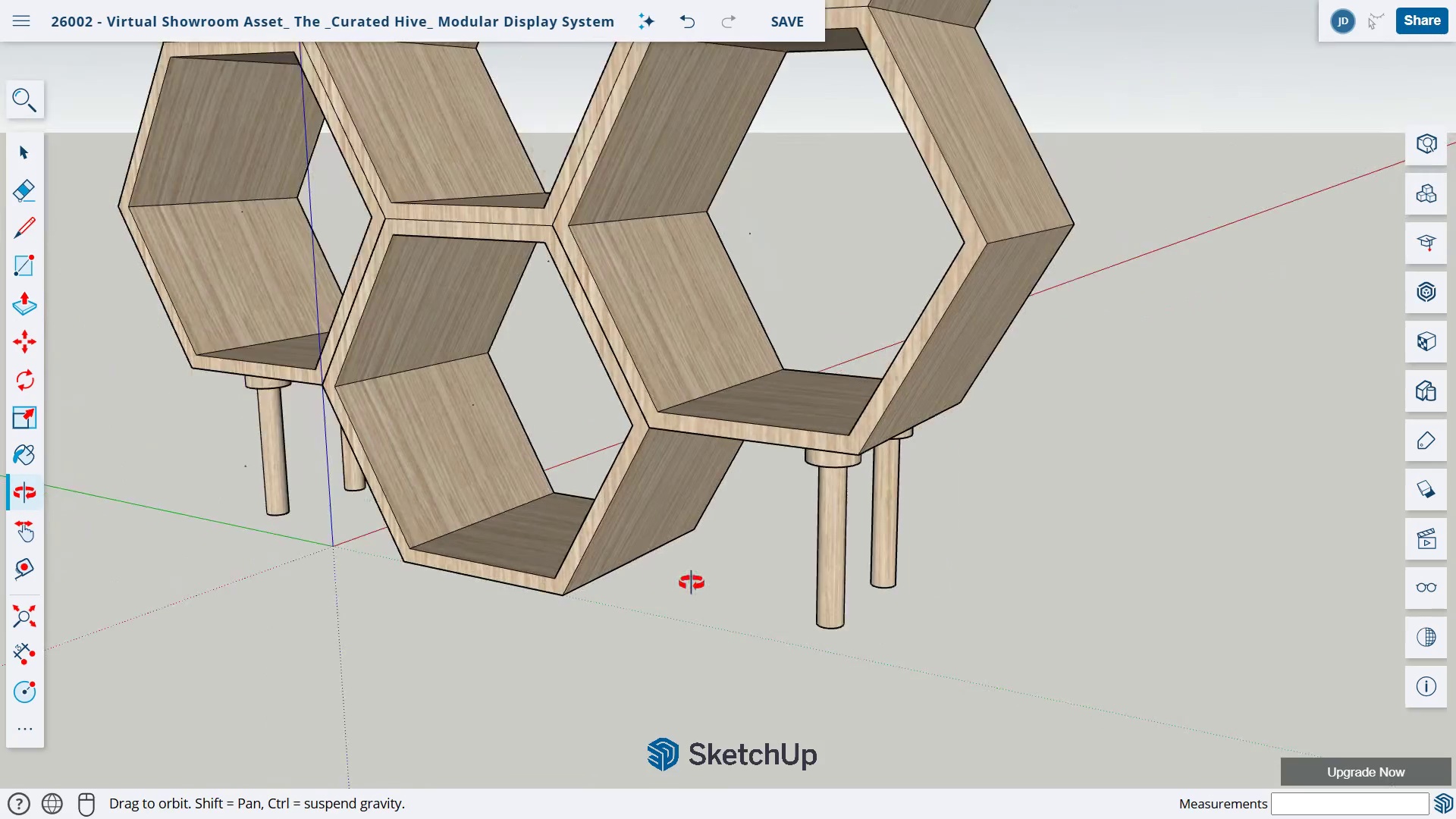 
scroll: coordinate [691, 582], scroll_direction: down, amount: 6.0
 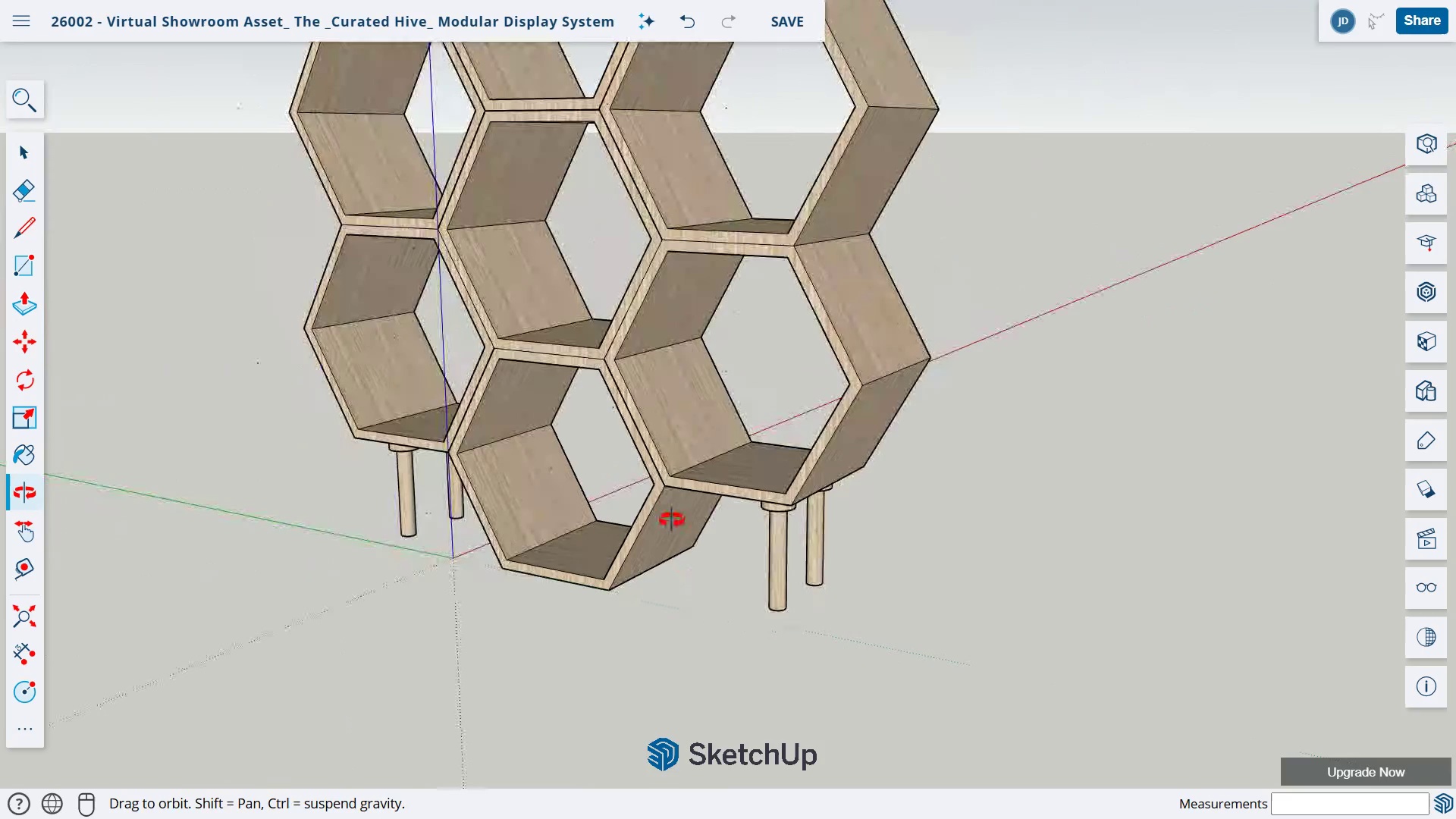 
left_click_drag(start_coordinate=[671, 519], to_coordinate=[679, 554])
 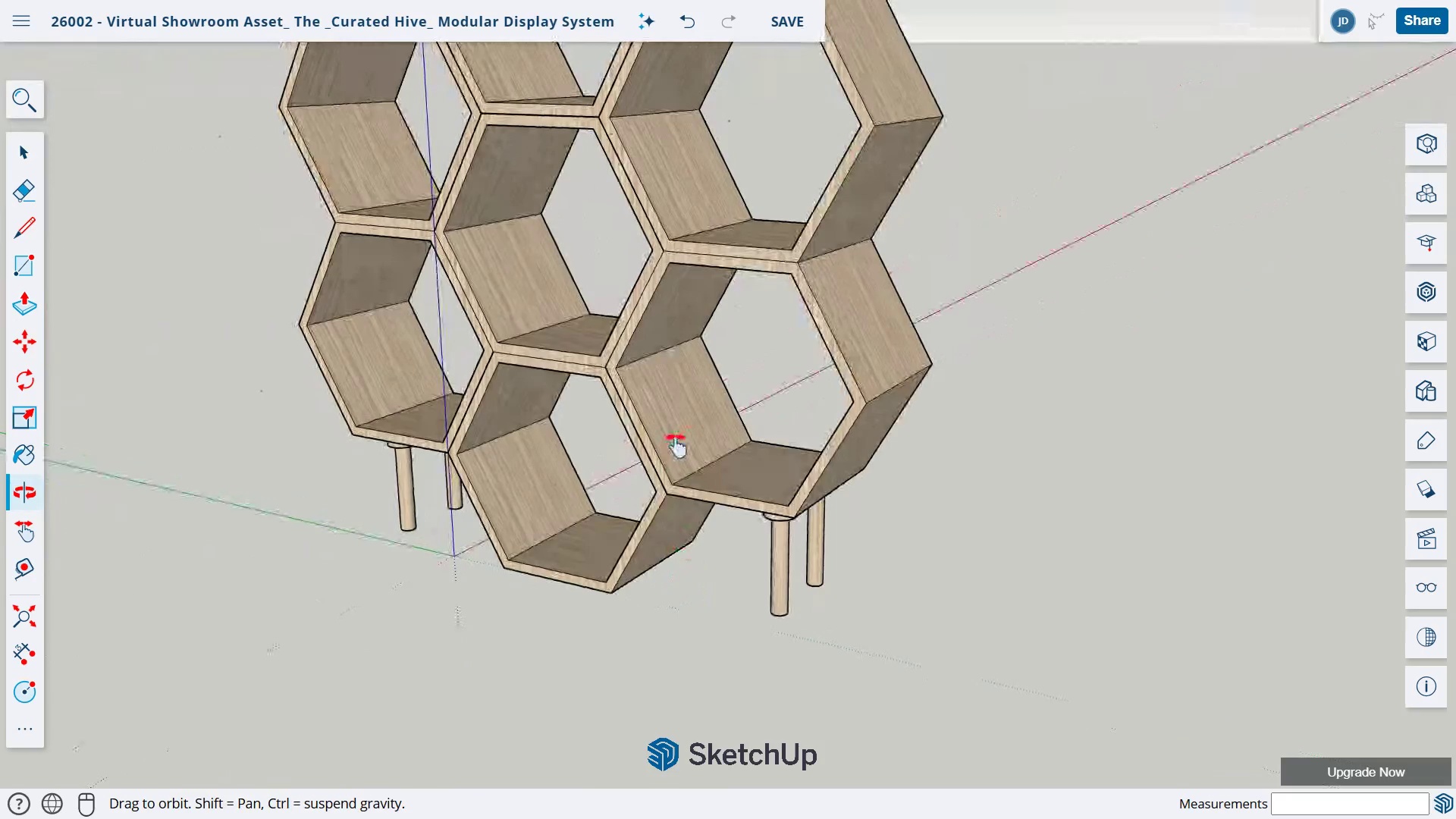 
key(H)
 